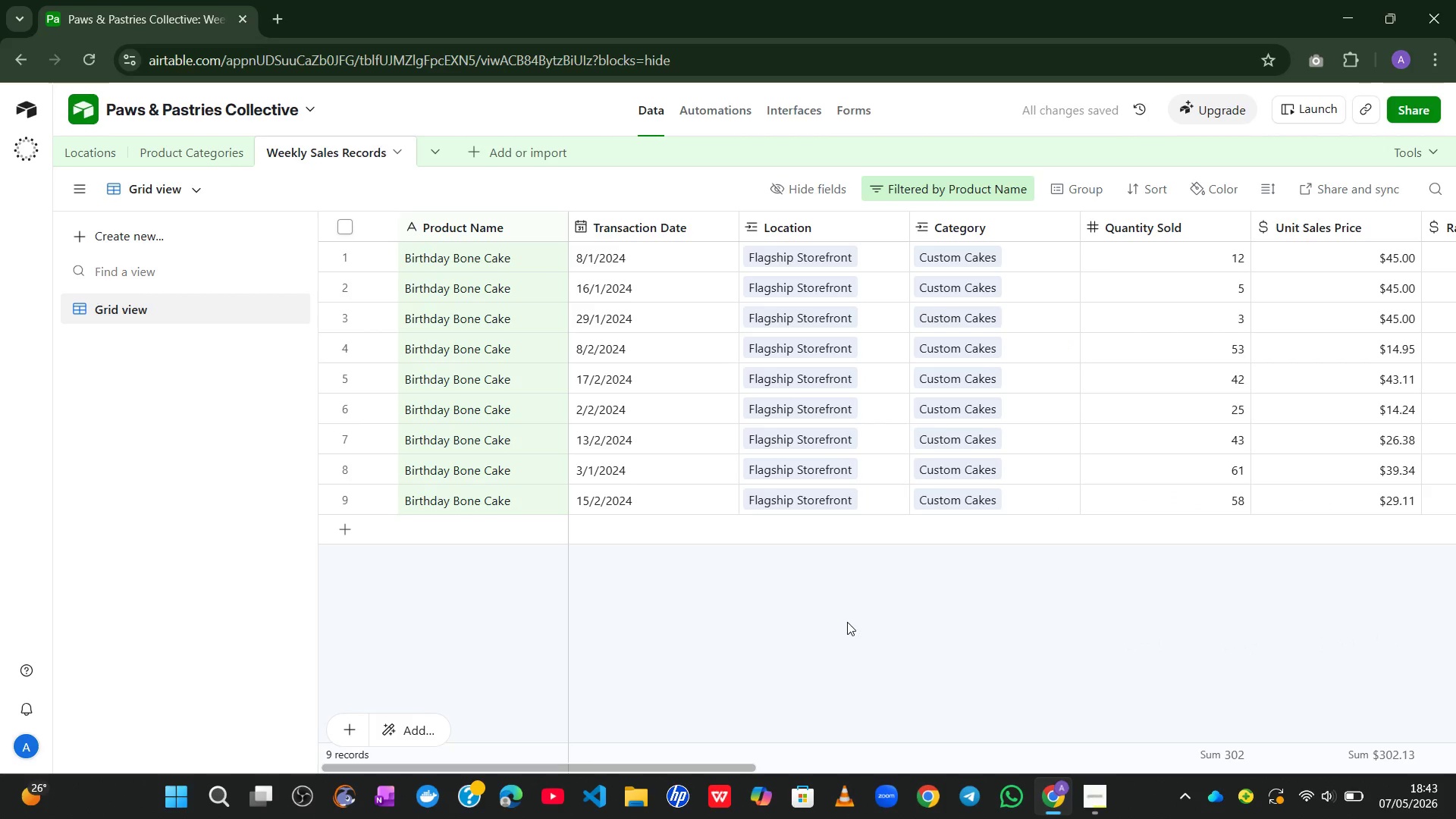 
left_click([955, 190])
 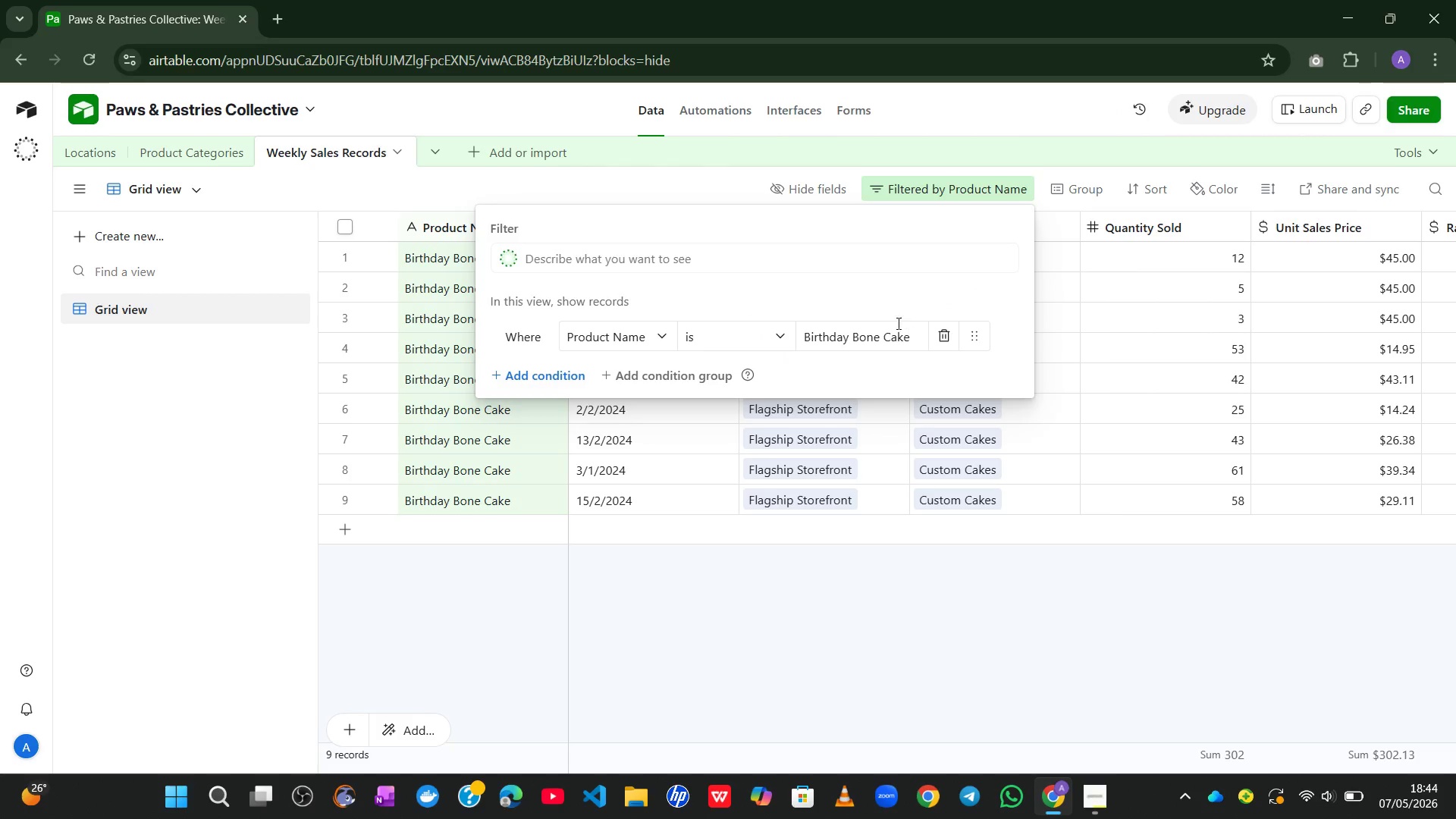 
left_click([891, 332])
 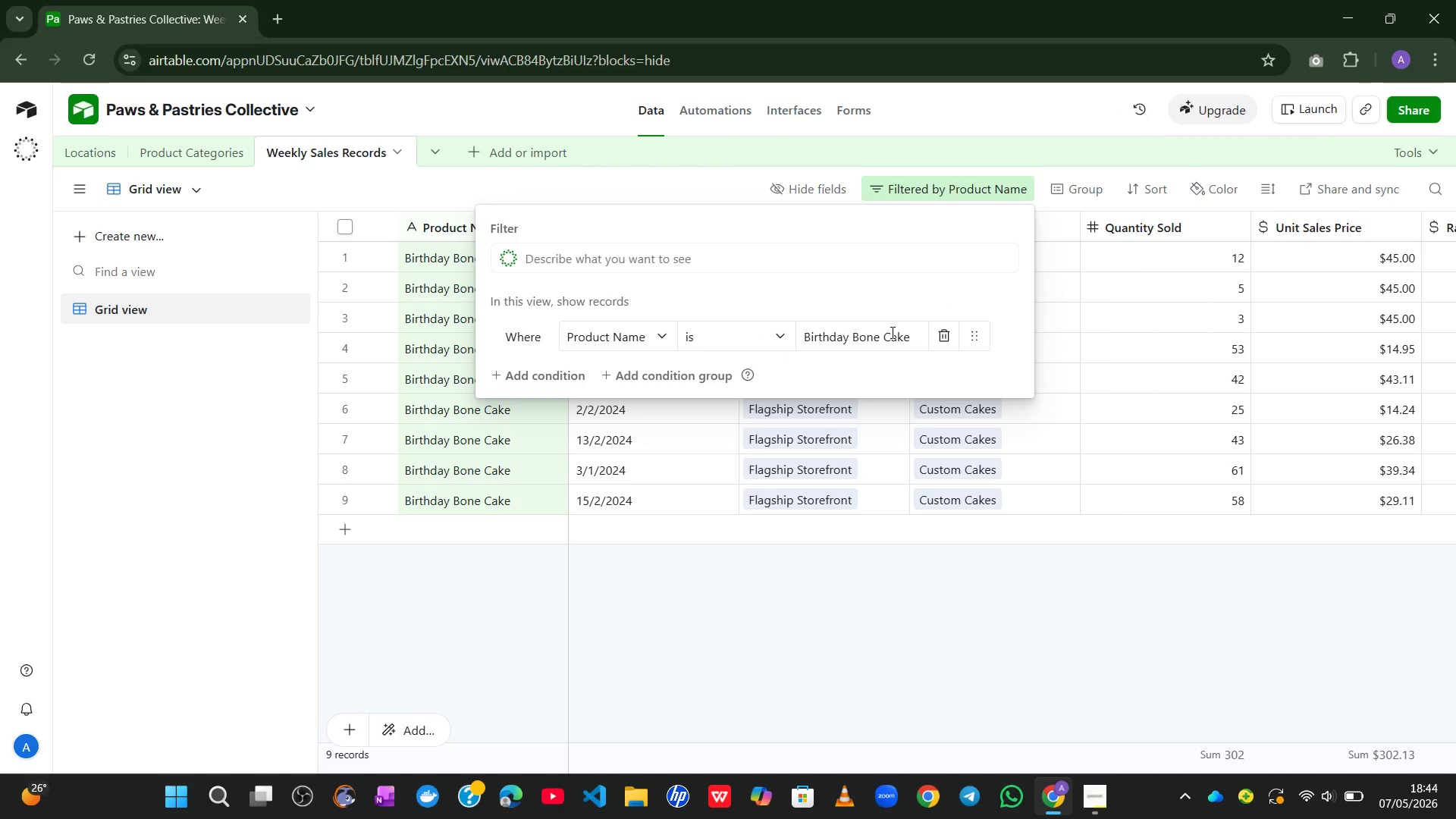 
key(Control+ControlLeft)
 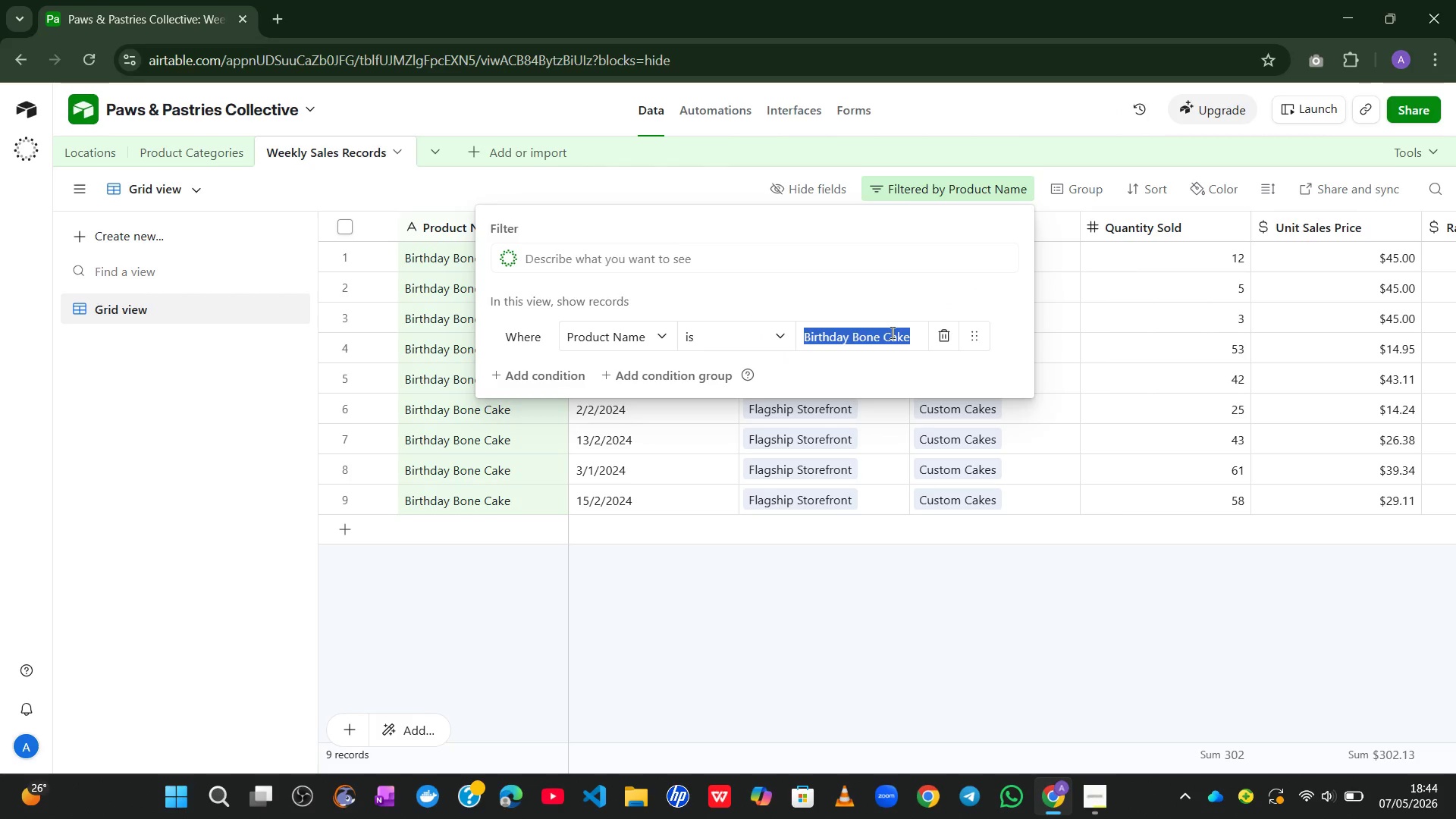 
key(Control+A)
 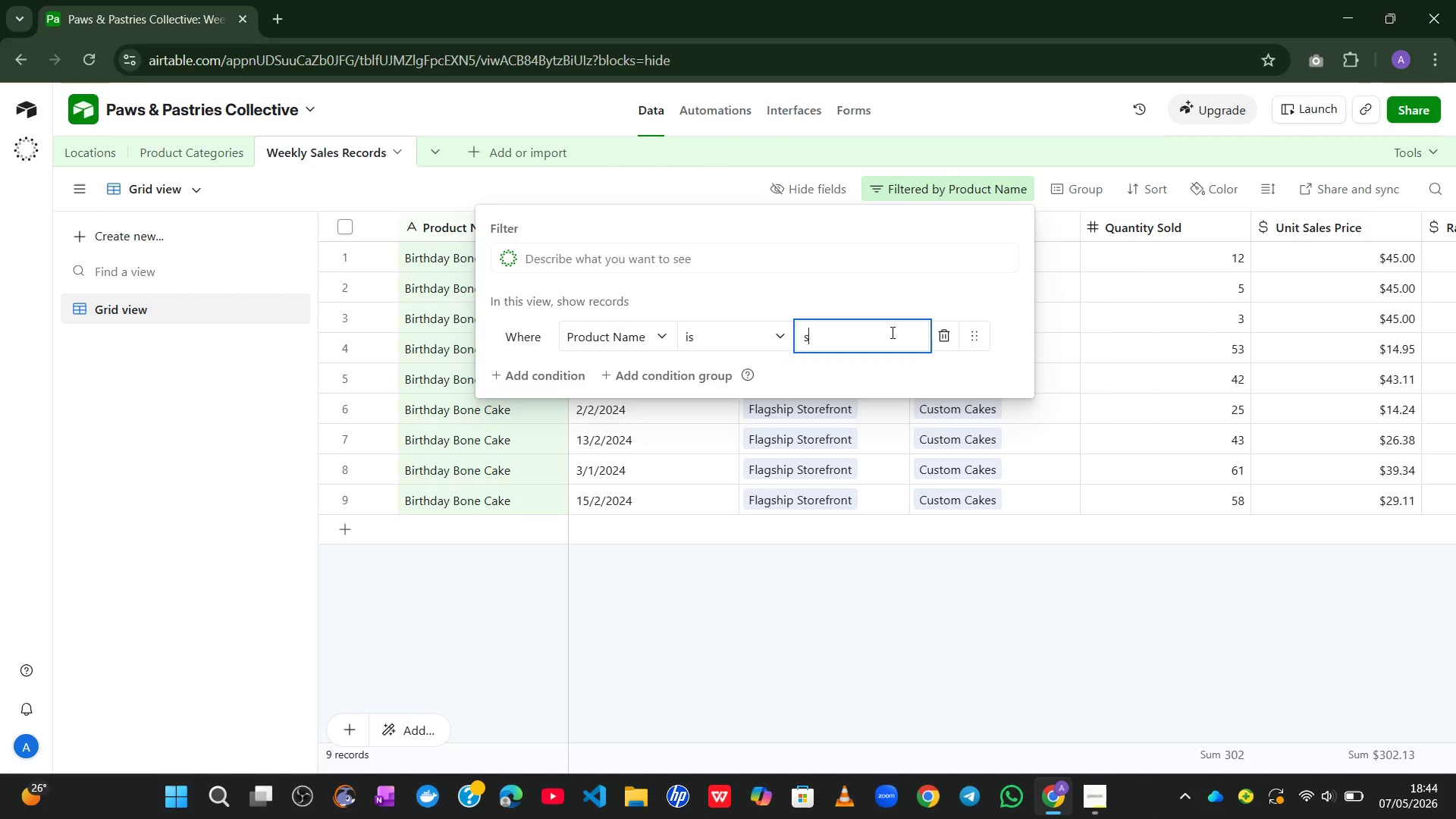 
key(S)
 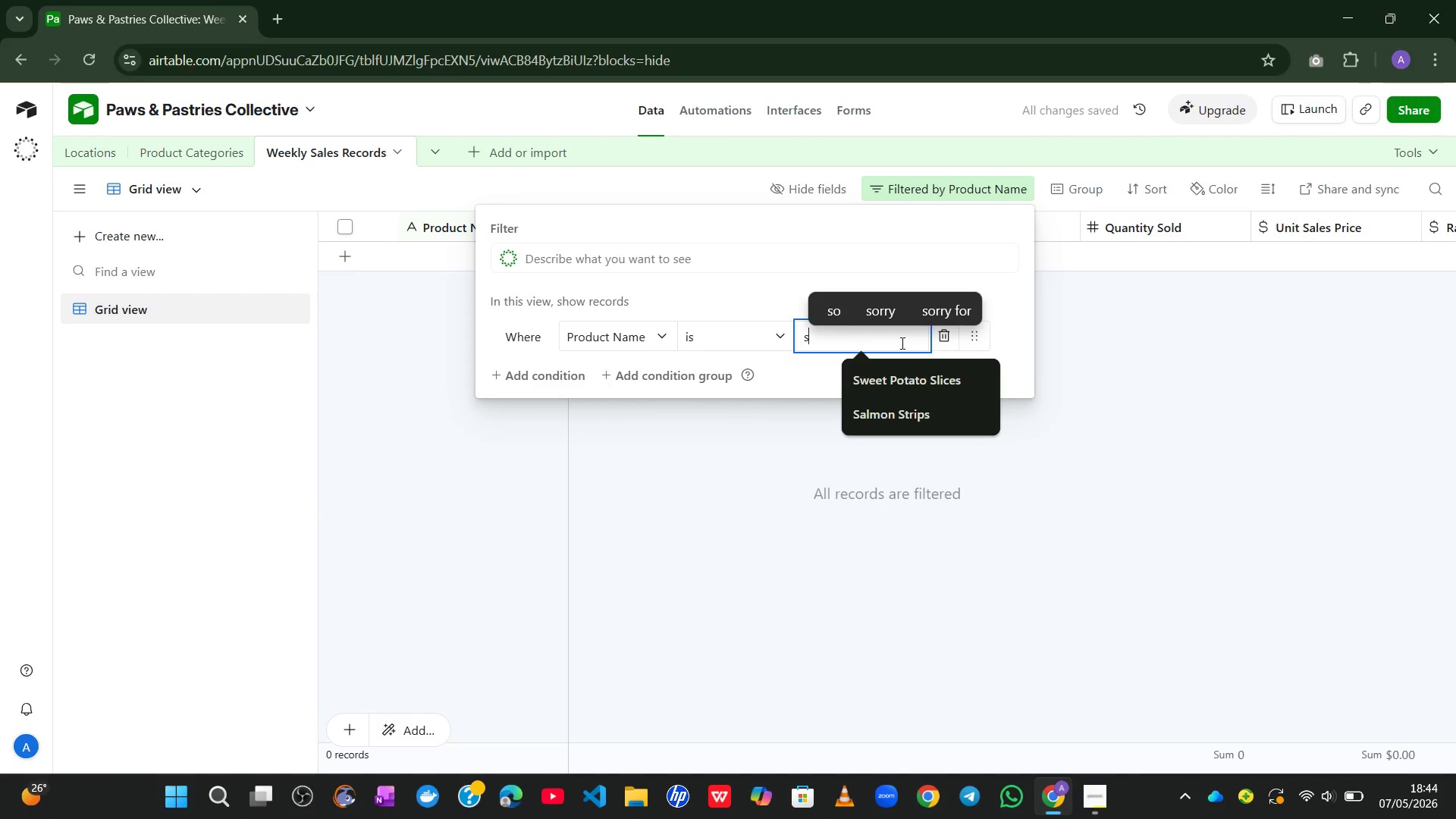 
type(ea)
key(Backspace)
key(Backspace)
key(Backspace)
type(S)
 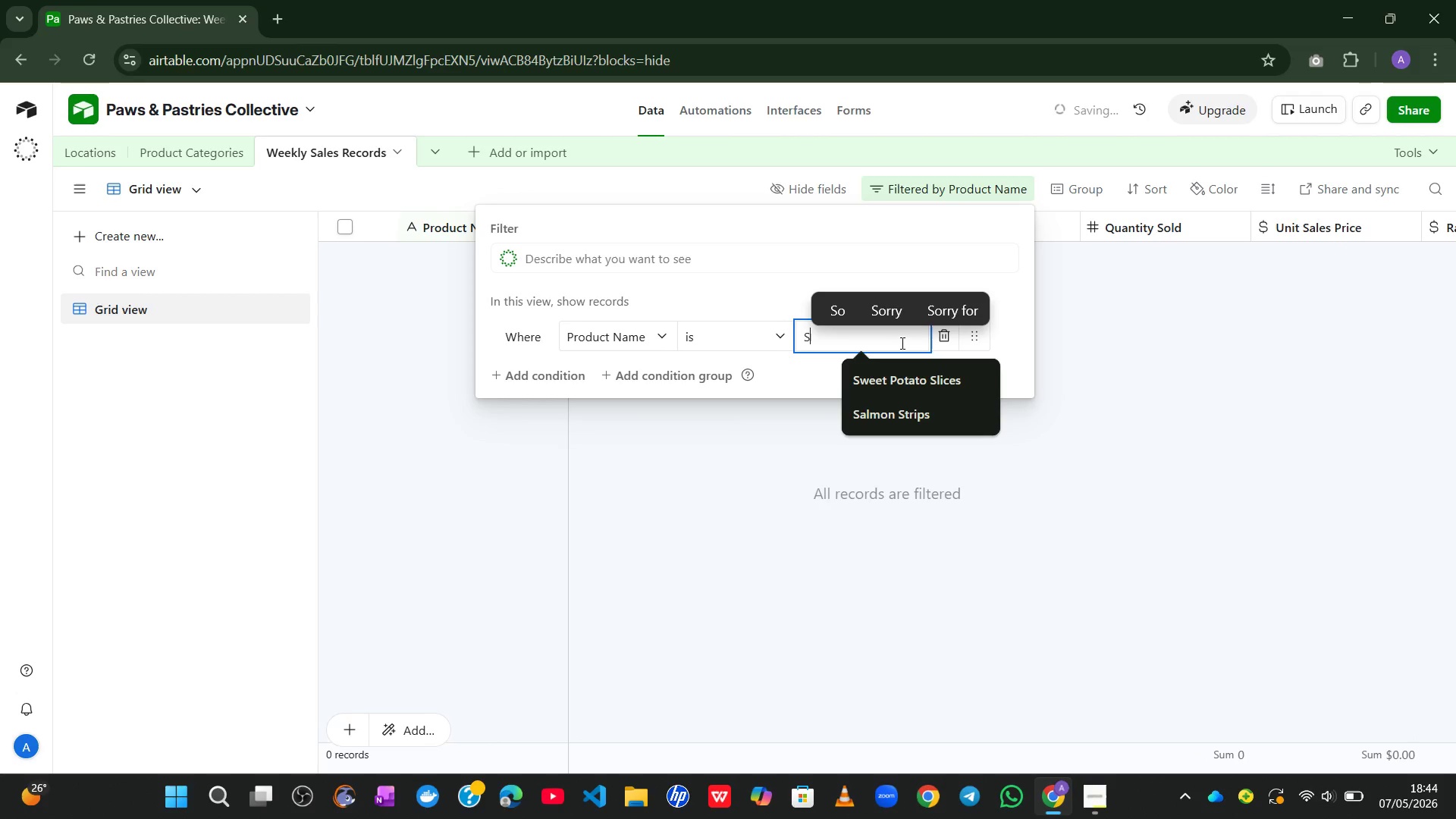 
wait(5.55)
 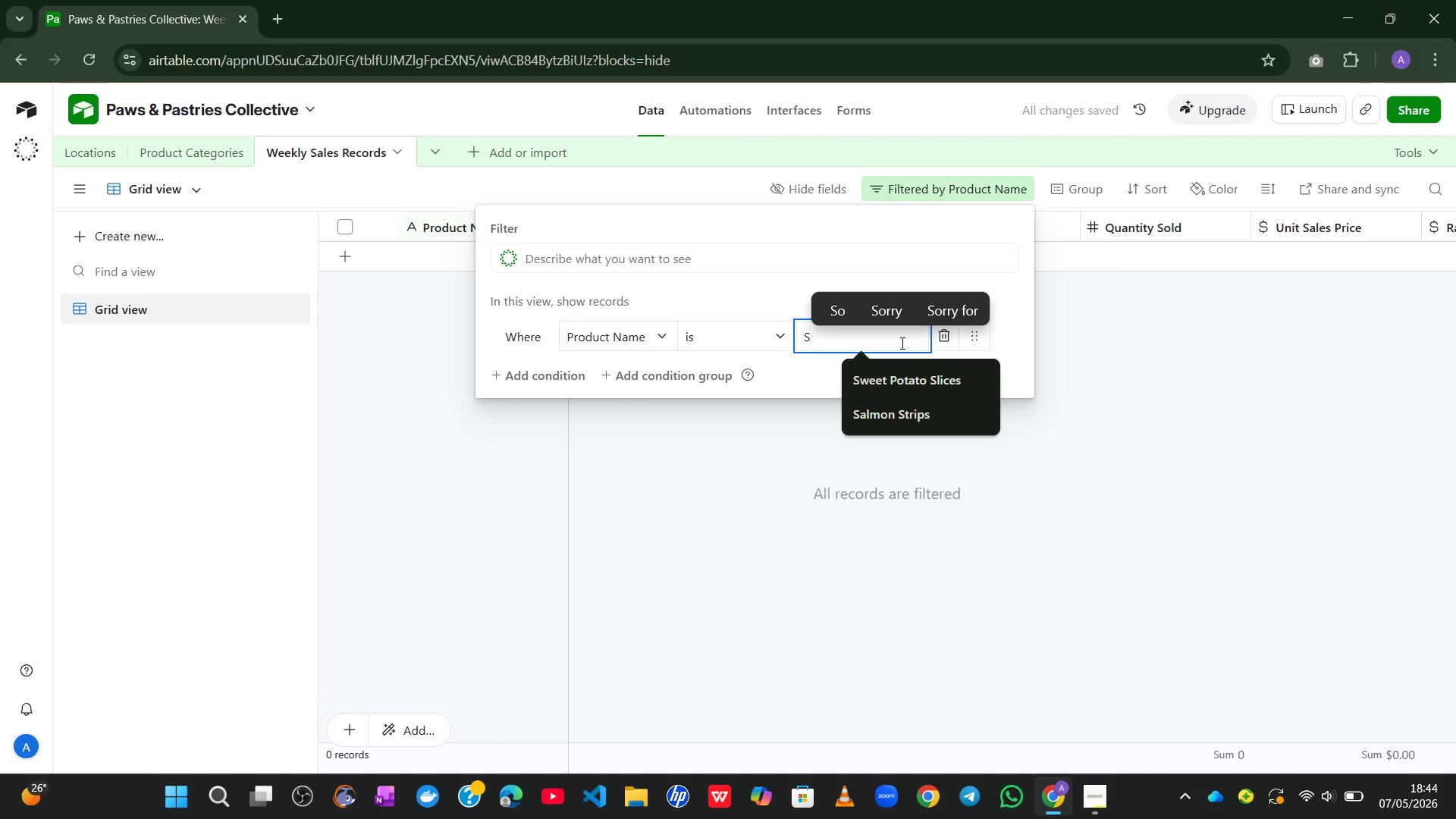 
key(Backspace)
 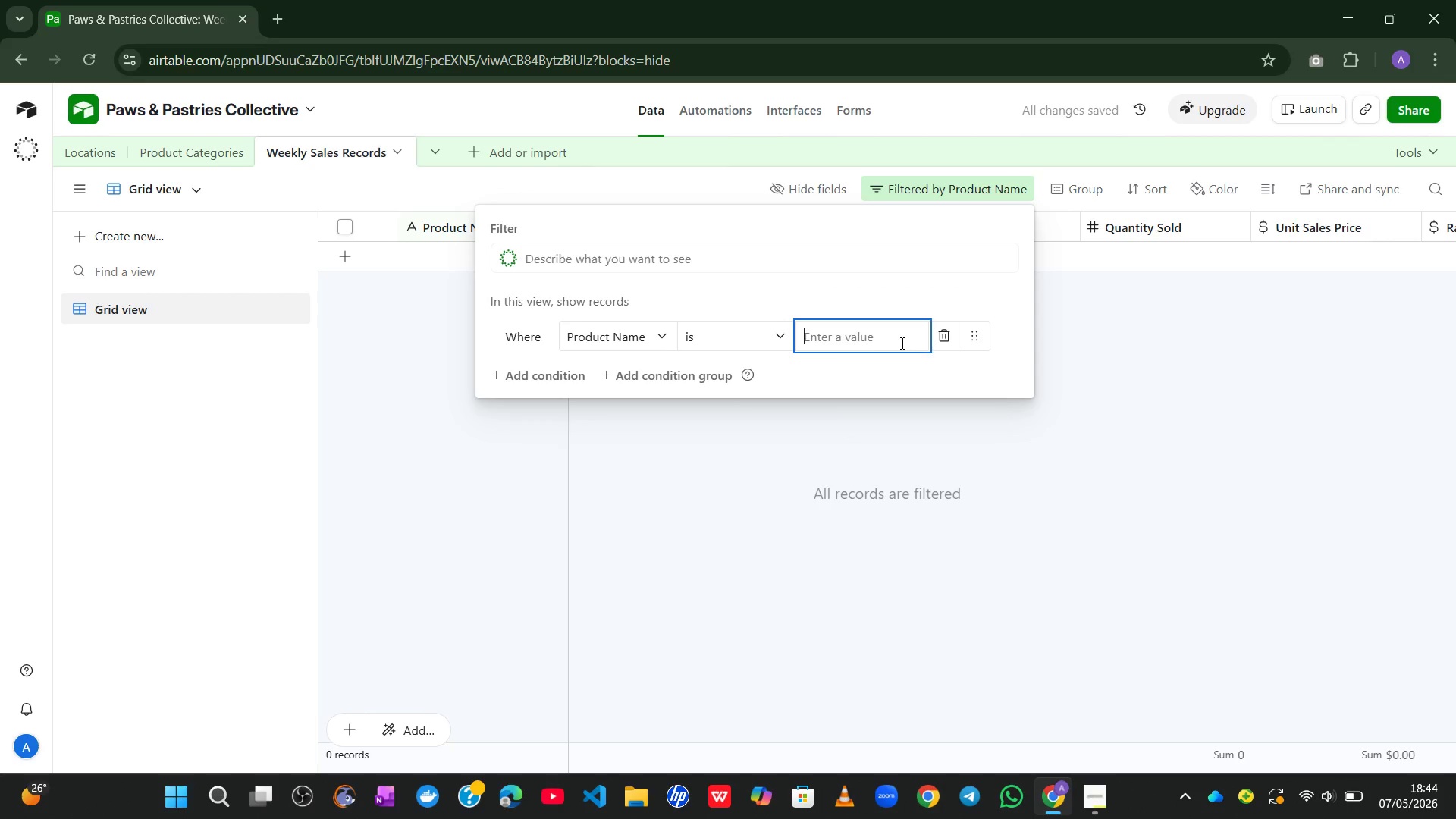 
key(Shift+P)
 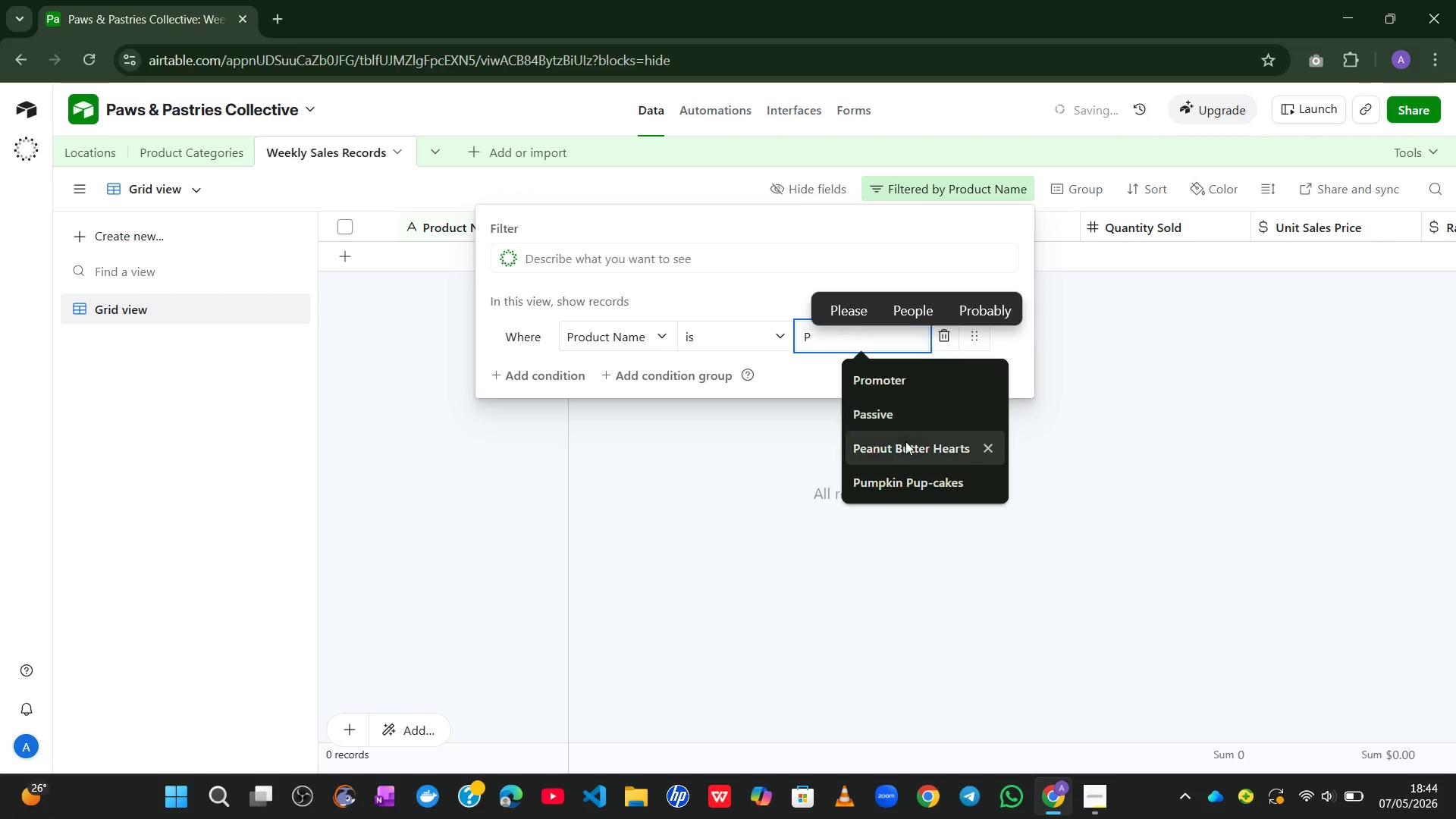 
left_click([905, 452])
 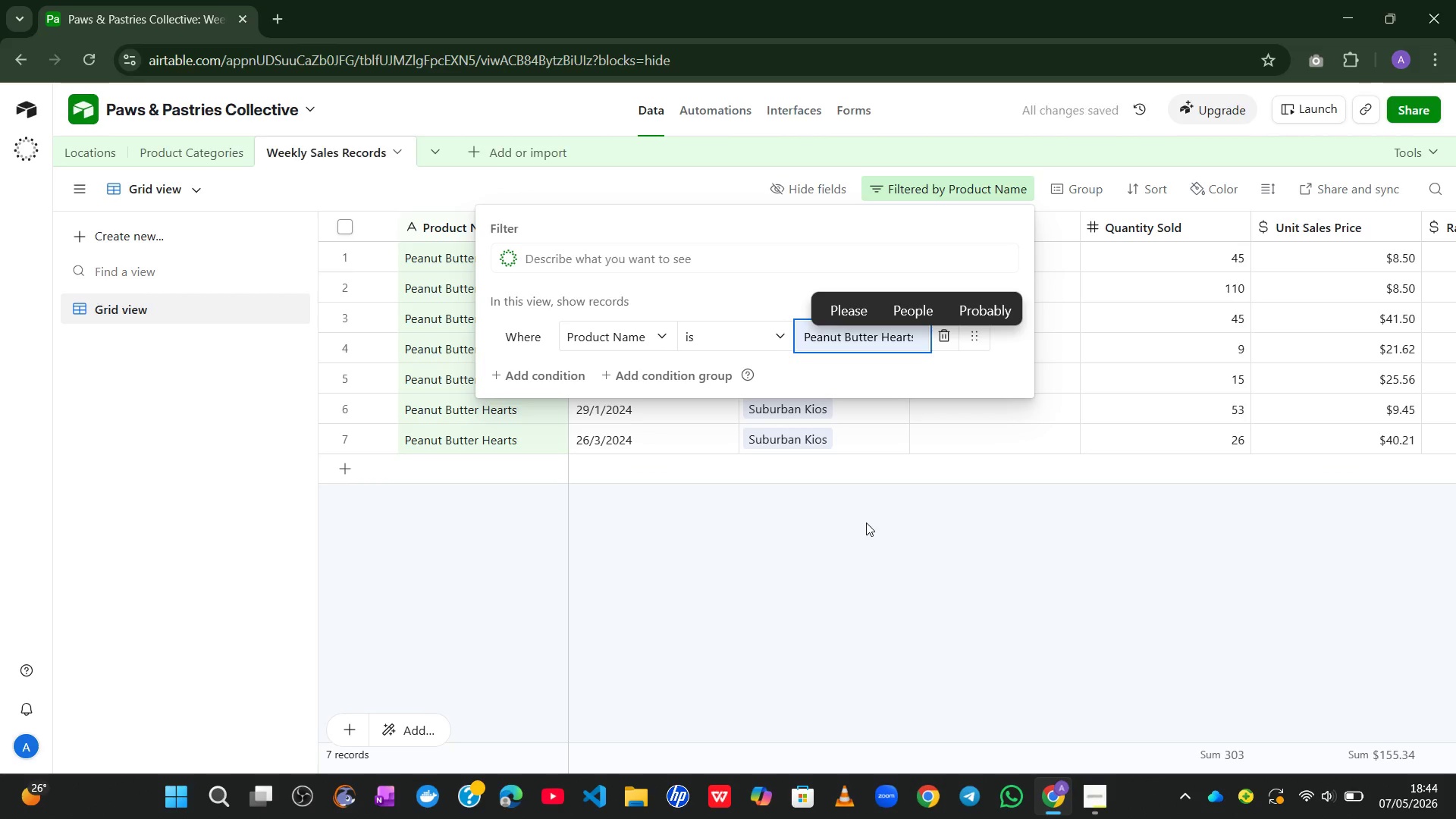 
left_click([866, 522])
 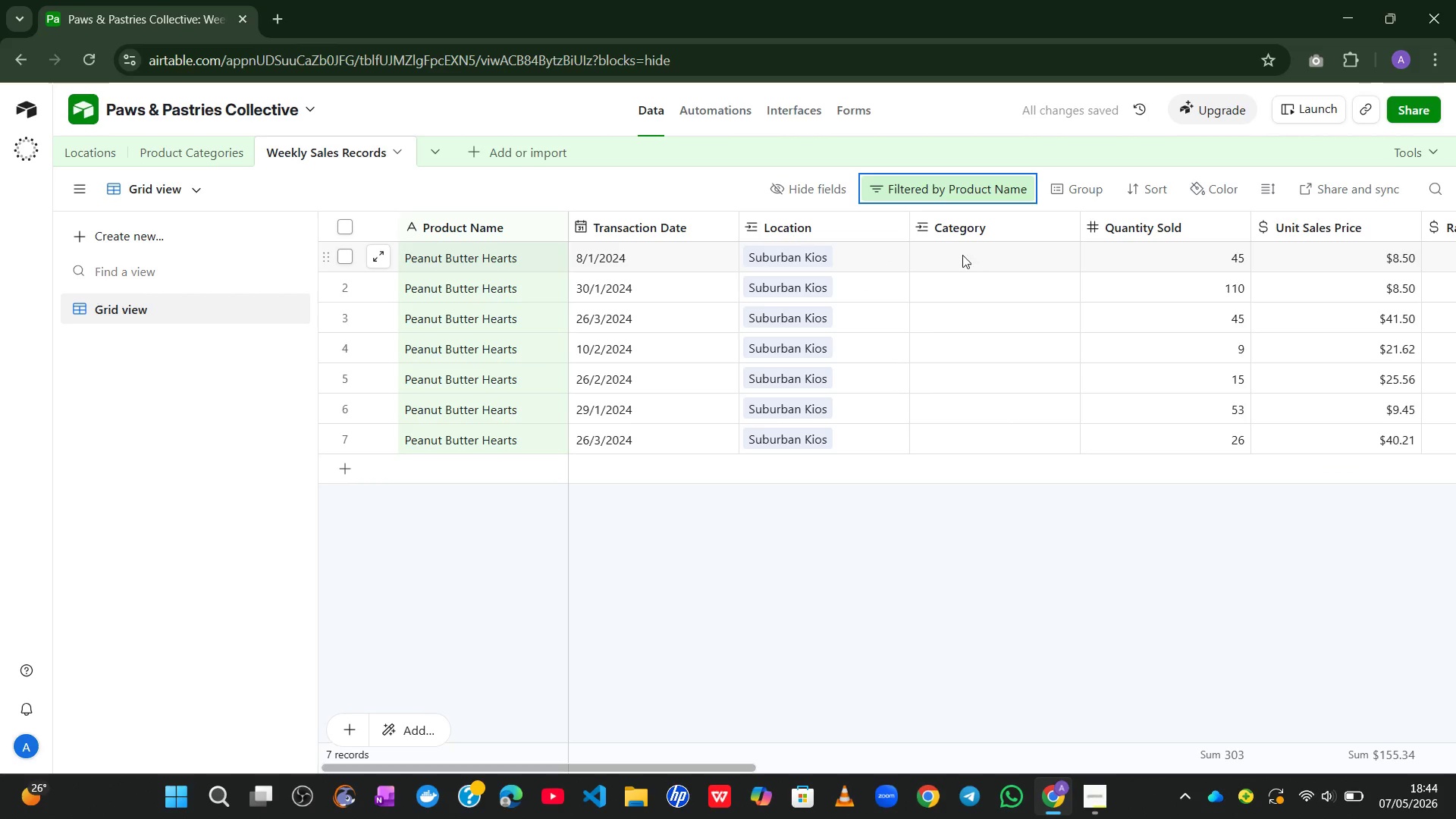 
left_click_drag(start_coordinate=[962, 253], to_coordinate=[930, 259])
 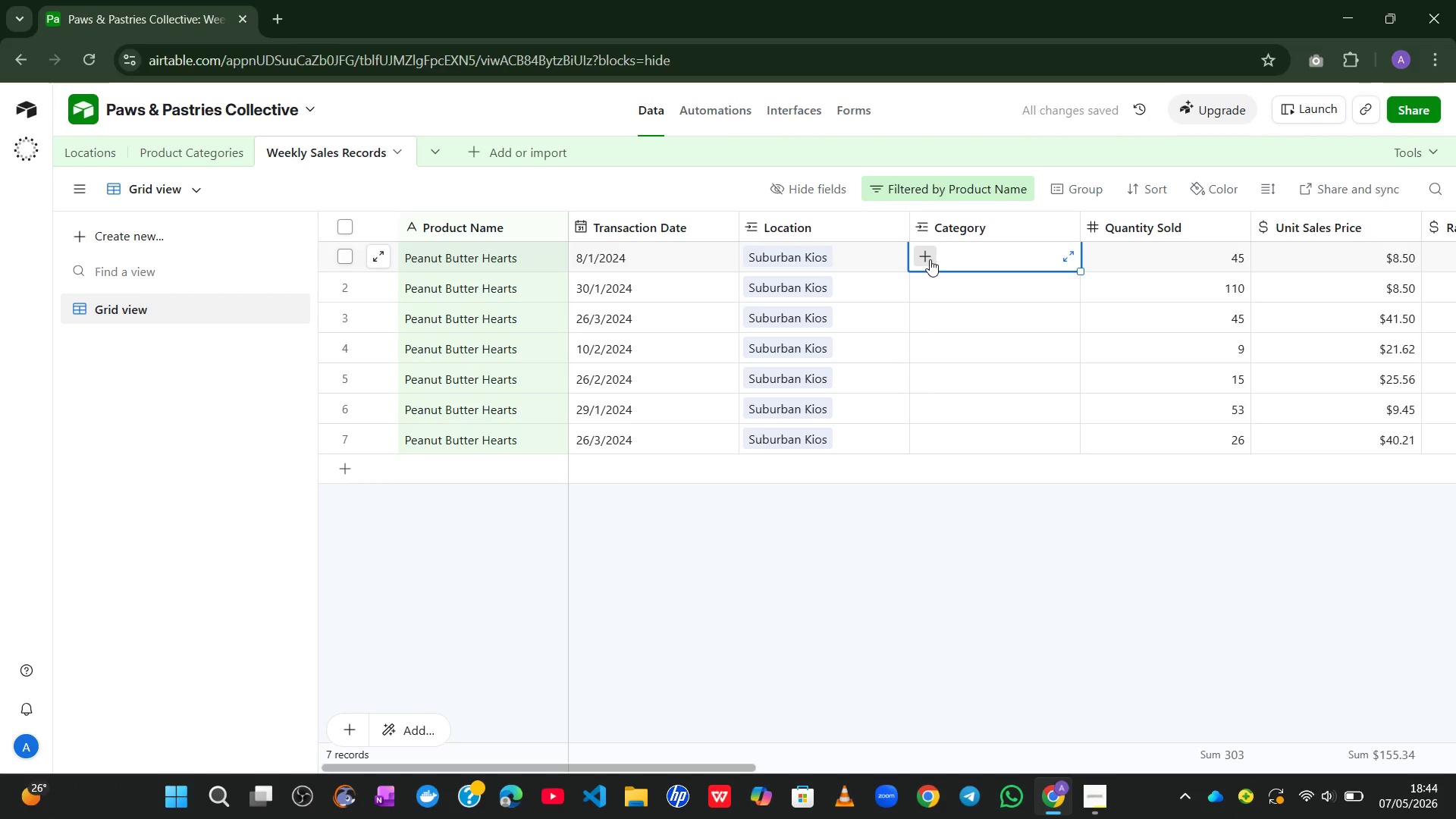 
left_click([930, 259])
 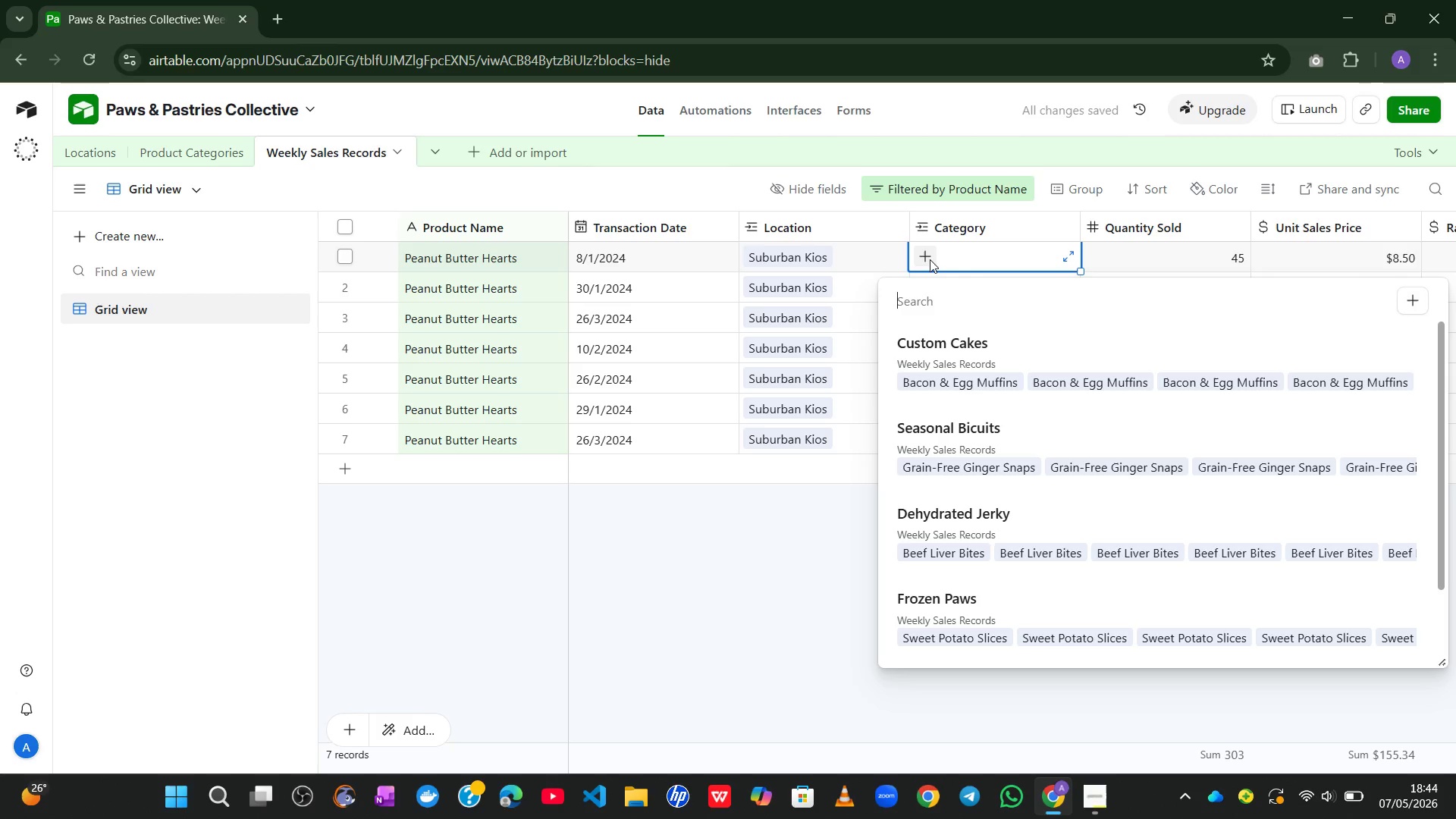 
wait(6.47)
 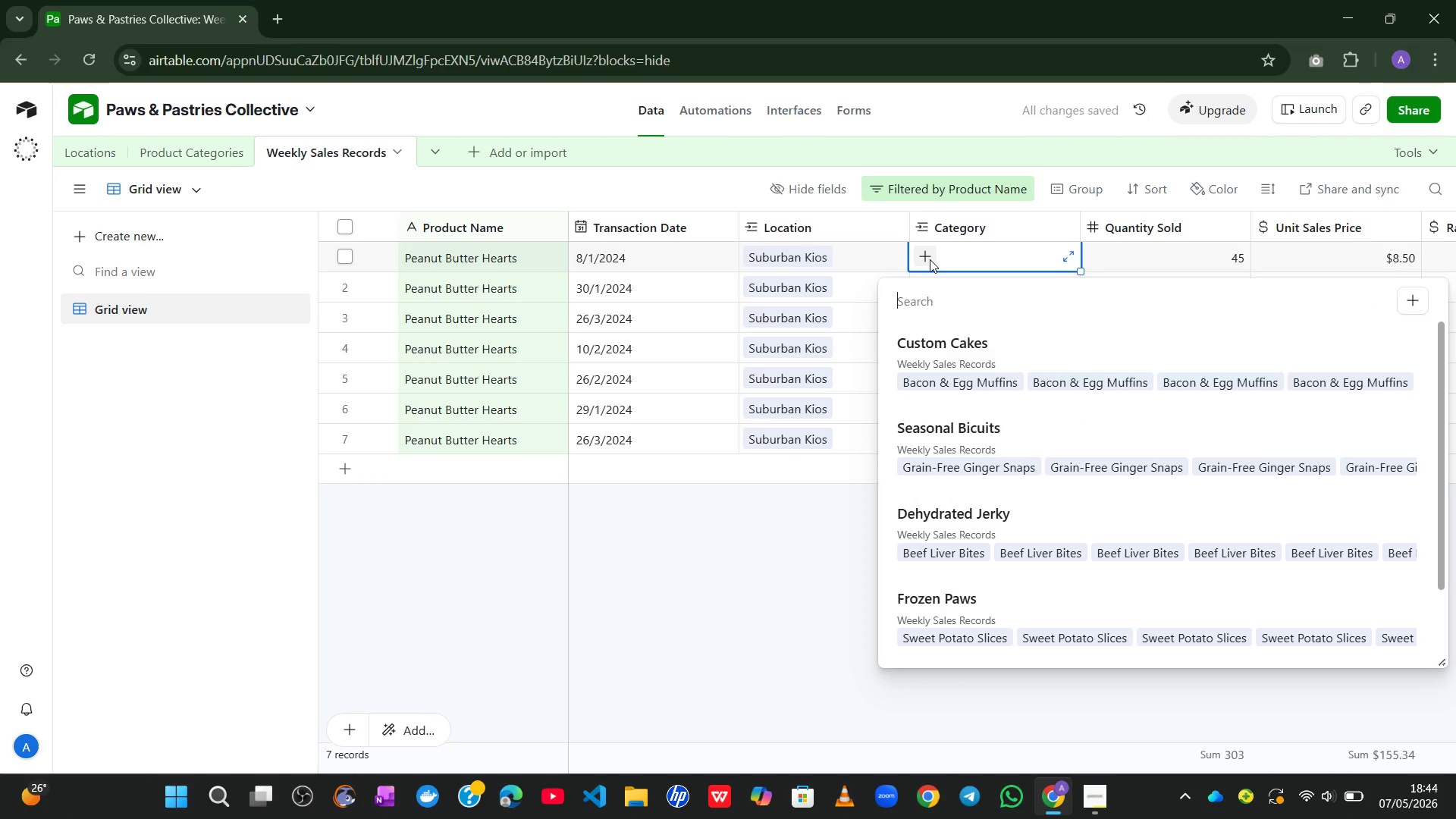 
left_click([915, 439])
 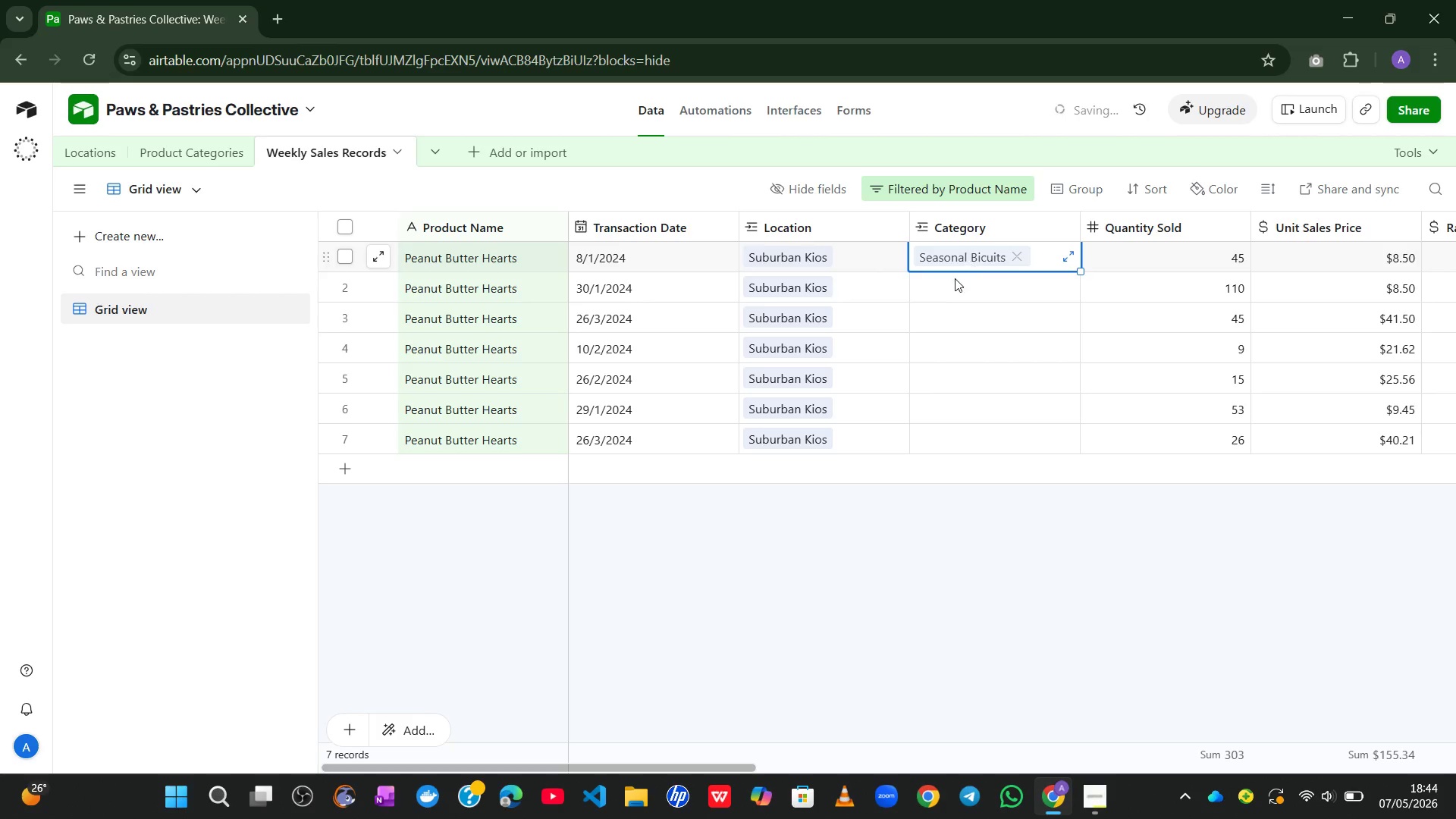 
left_click_drag(start_coordinate=[952, 282], to_coordinate=[918, 292])
 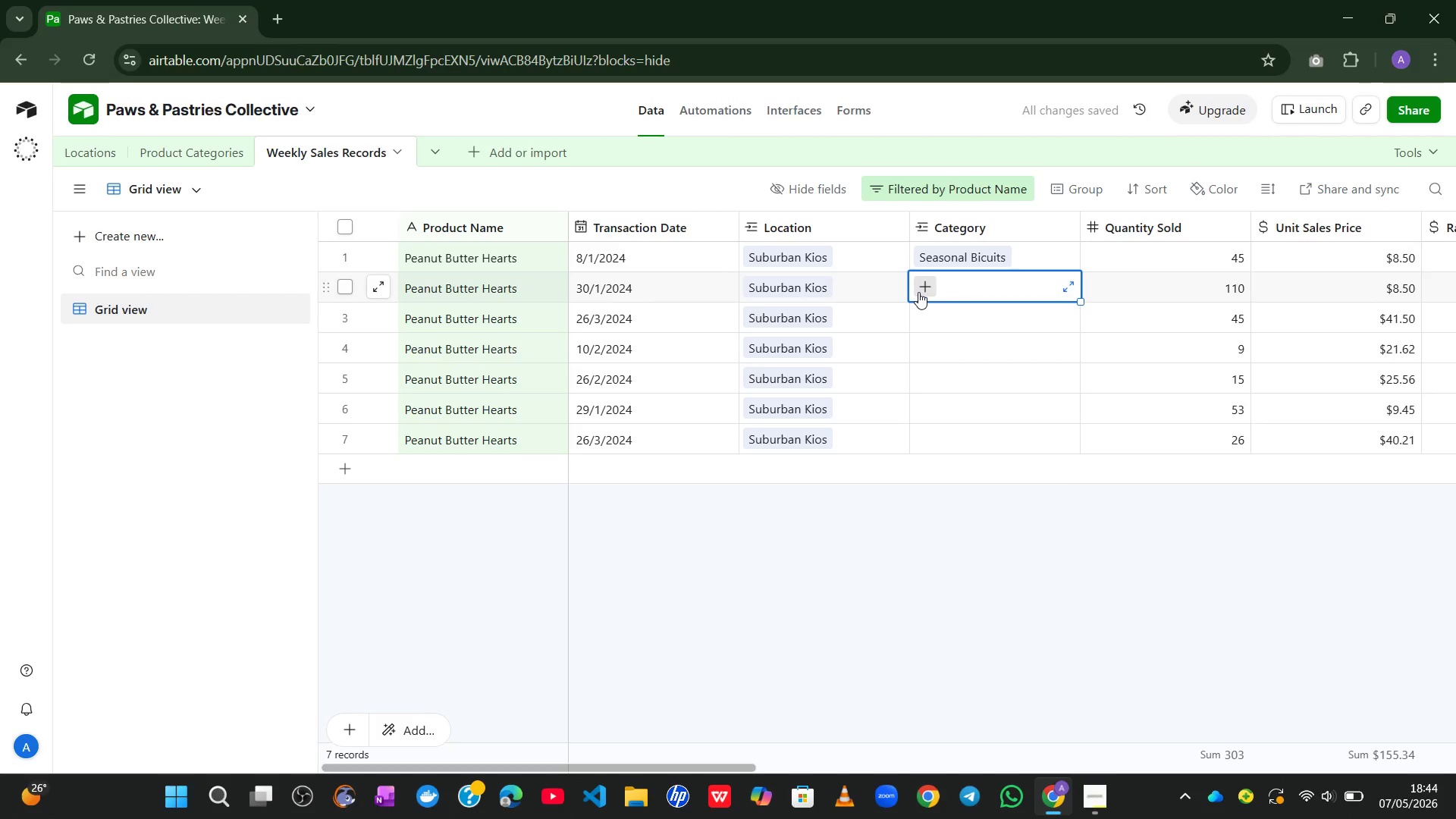 
left_click([918, 292])
 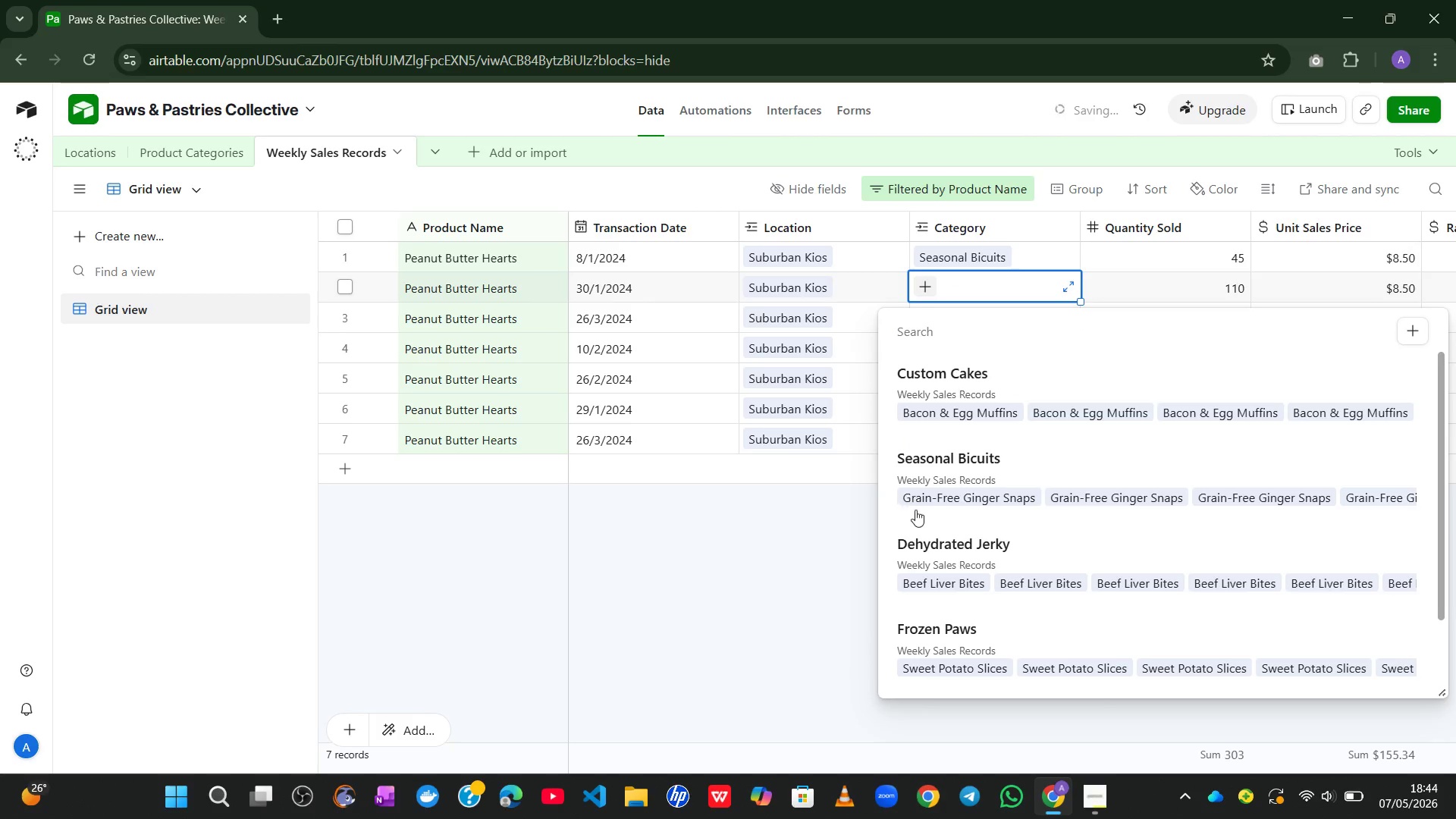 
left_click([941, 472])
 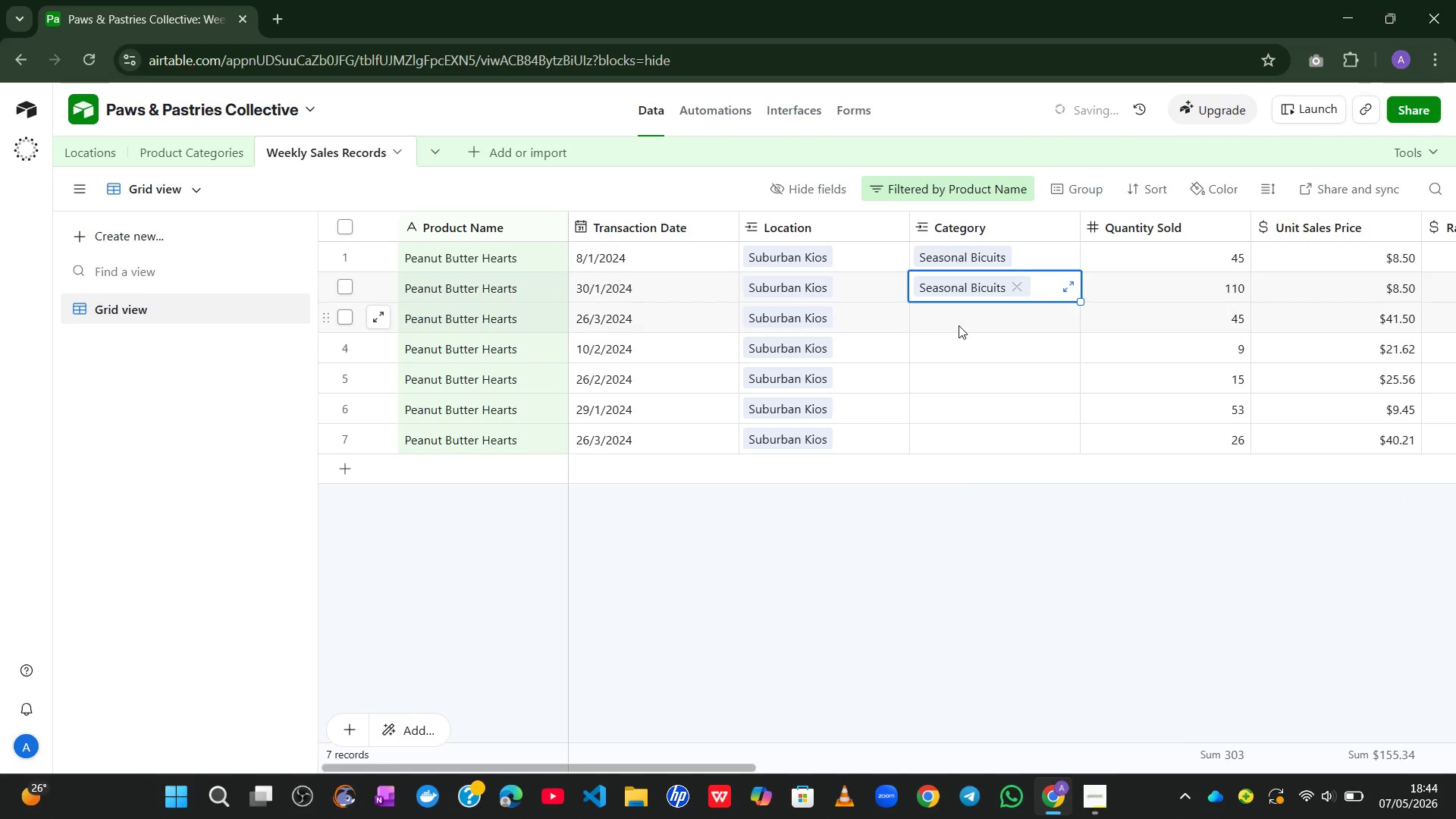 
left_click_drag(start_coordinate=[959, 325], to_coordinate=[926, 312])
 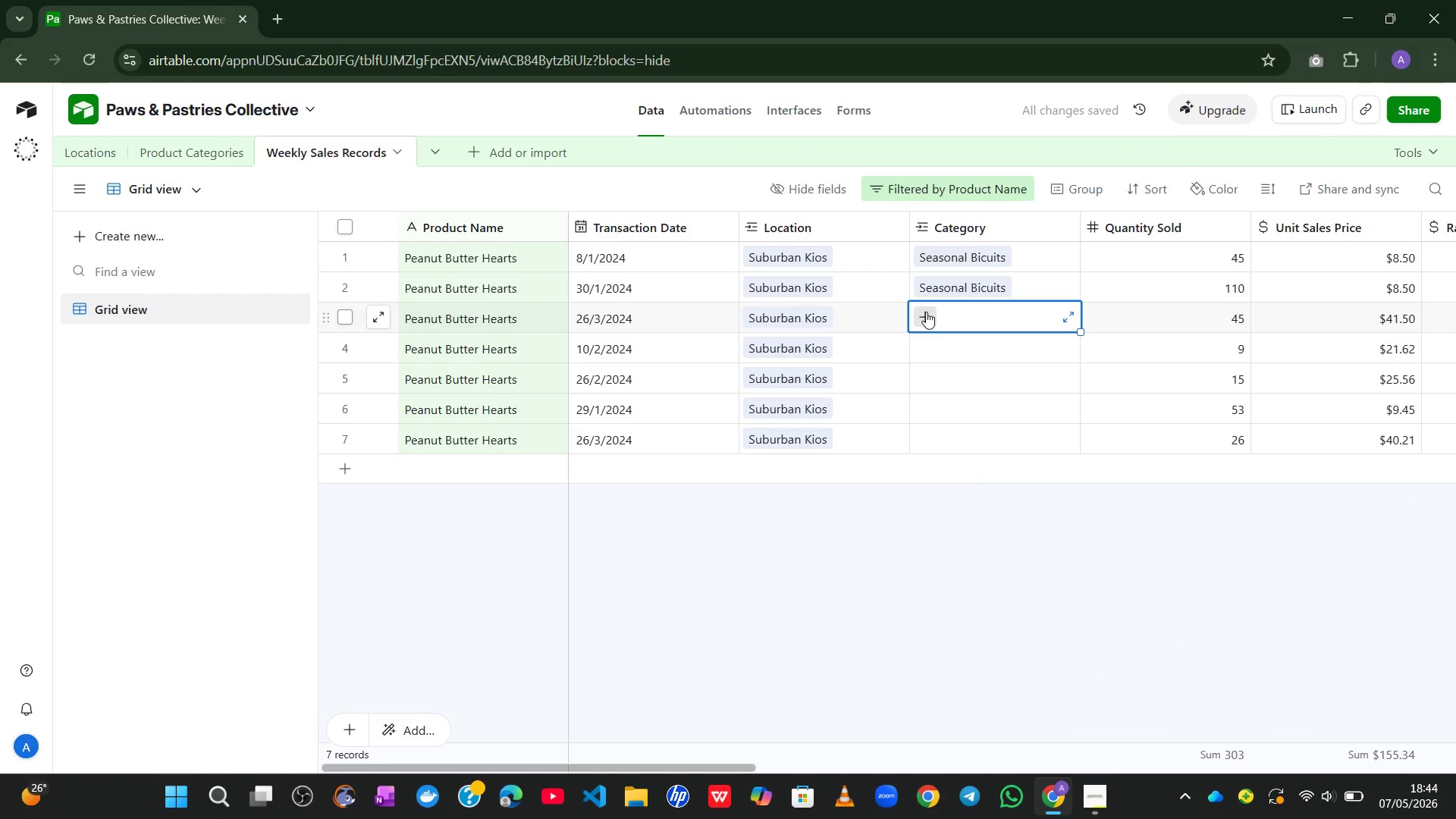 
left_click([926, 312])
 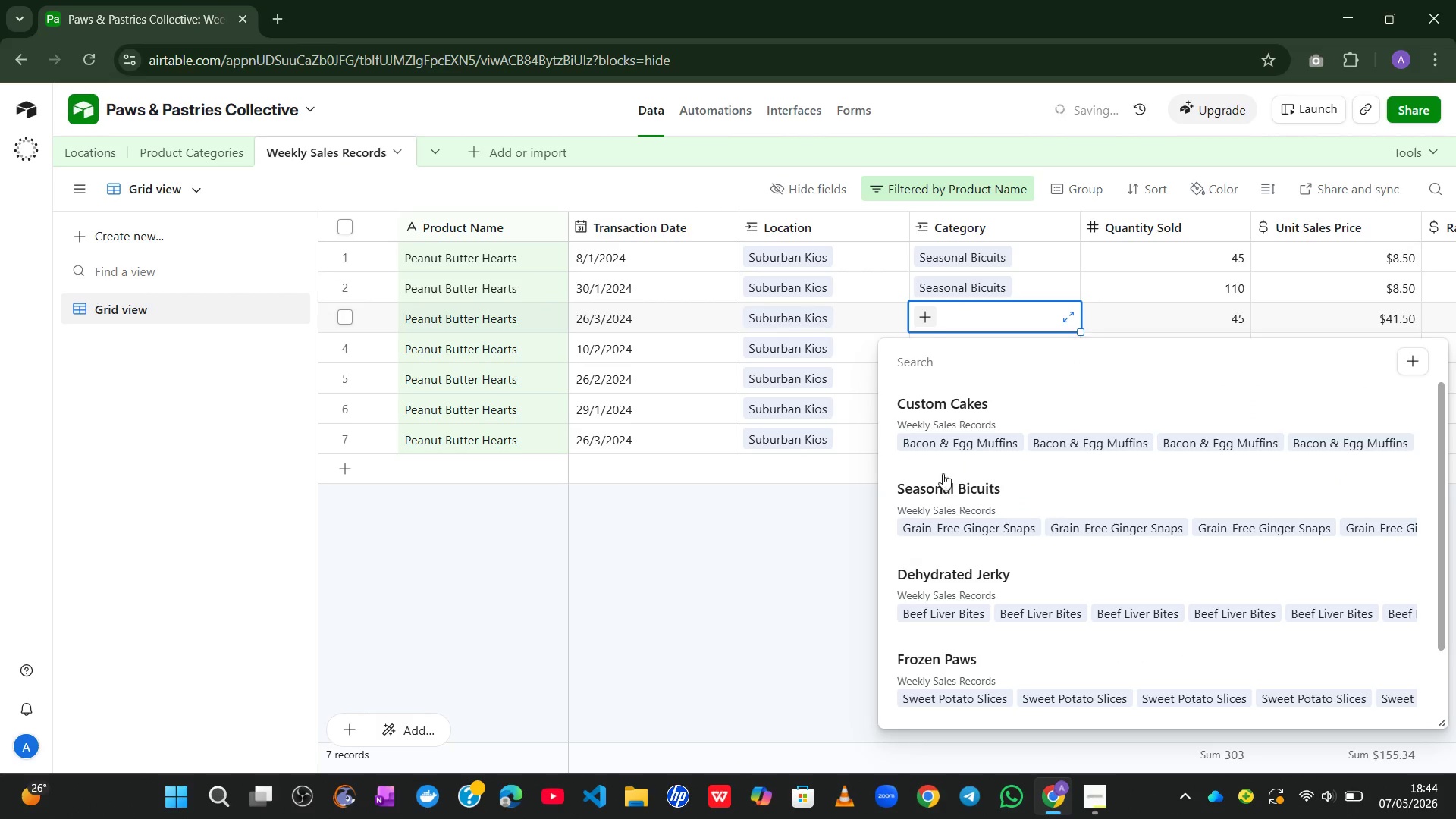 
left_click([939, 498])
 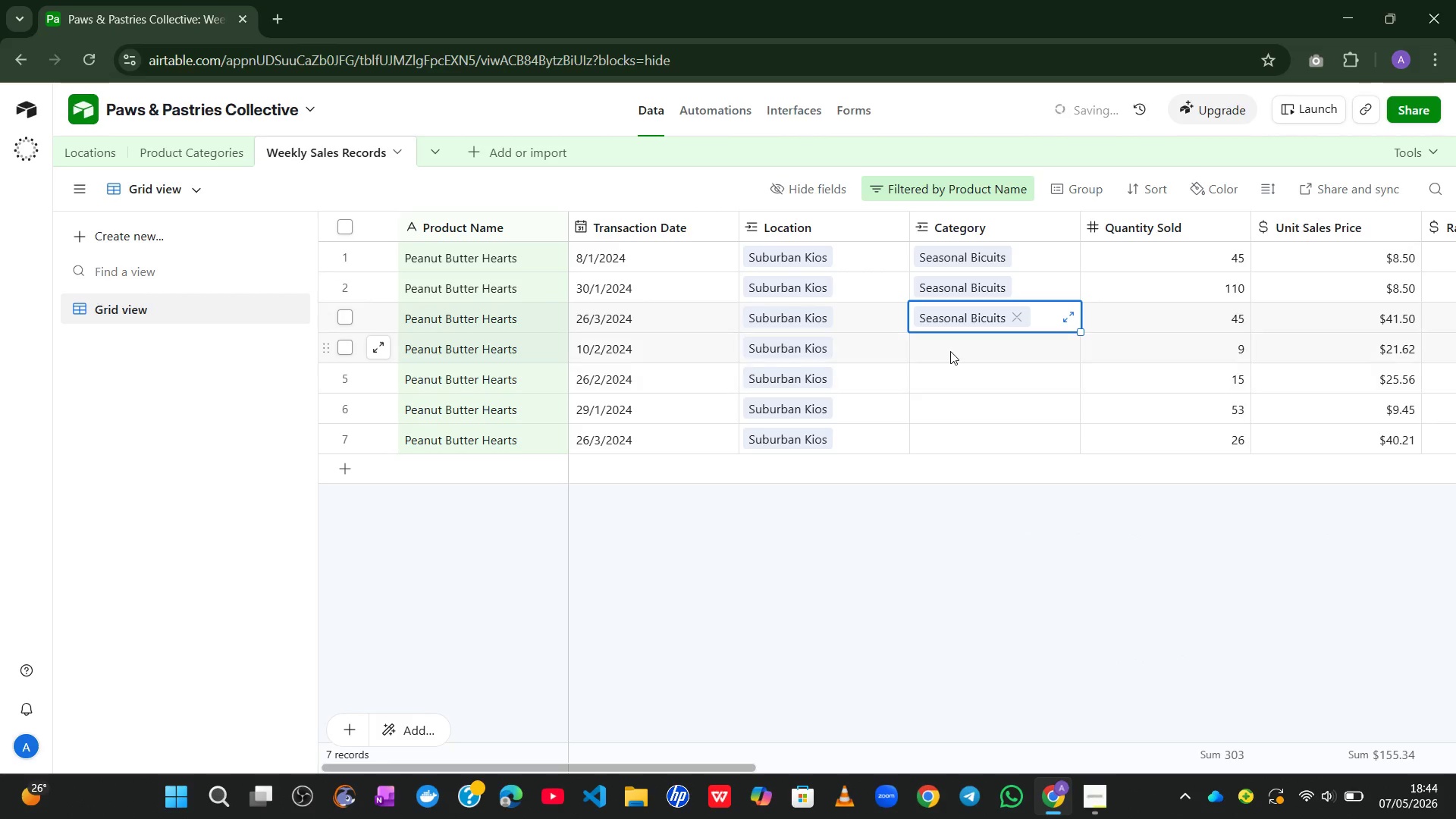 
left_click_drag(start_coordinate=[950, 351], to_coordinate=[937, 353])
 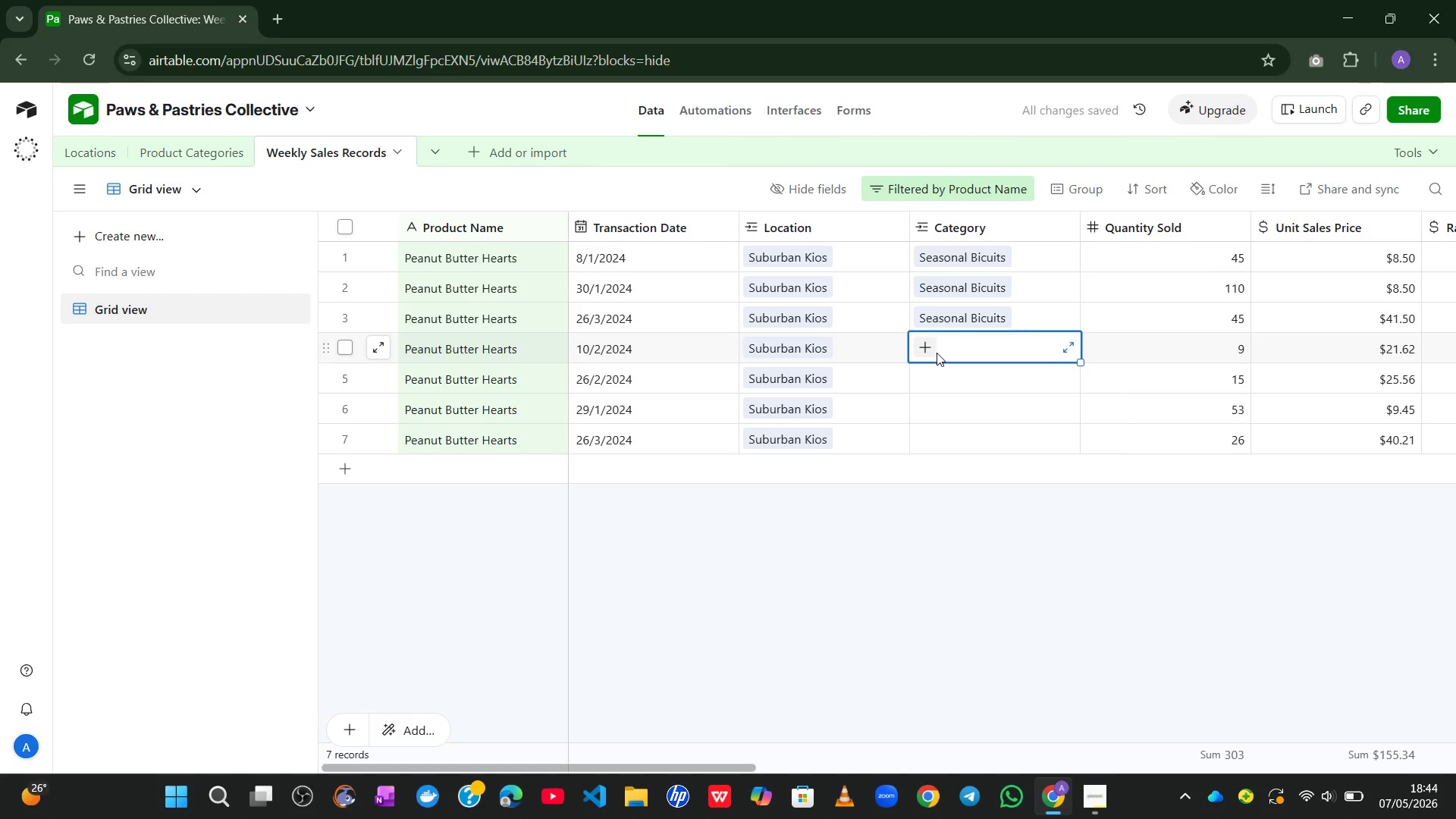 
left_click([937, 353])
 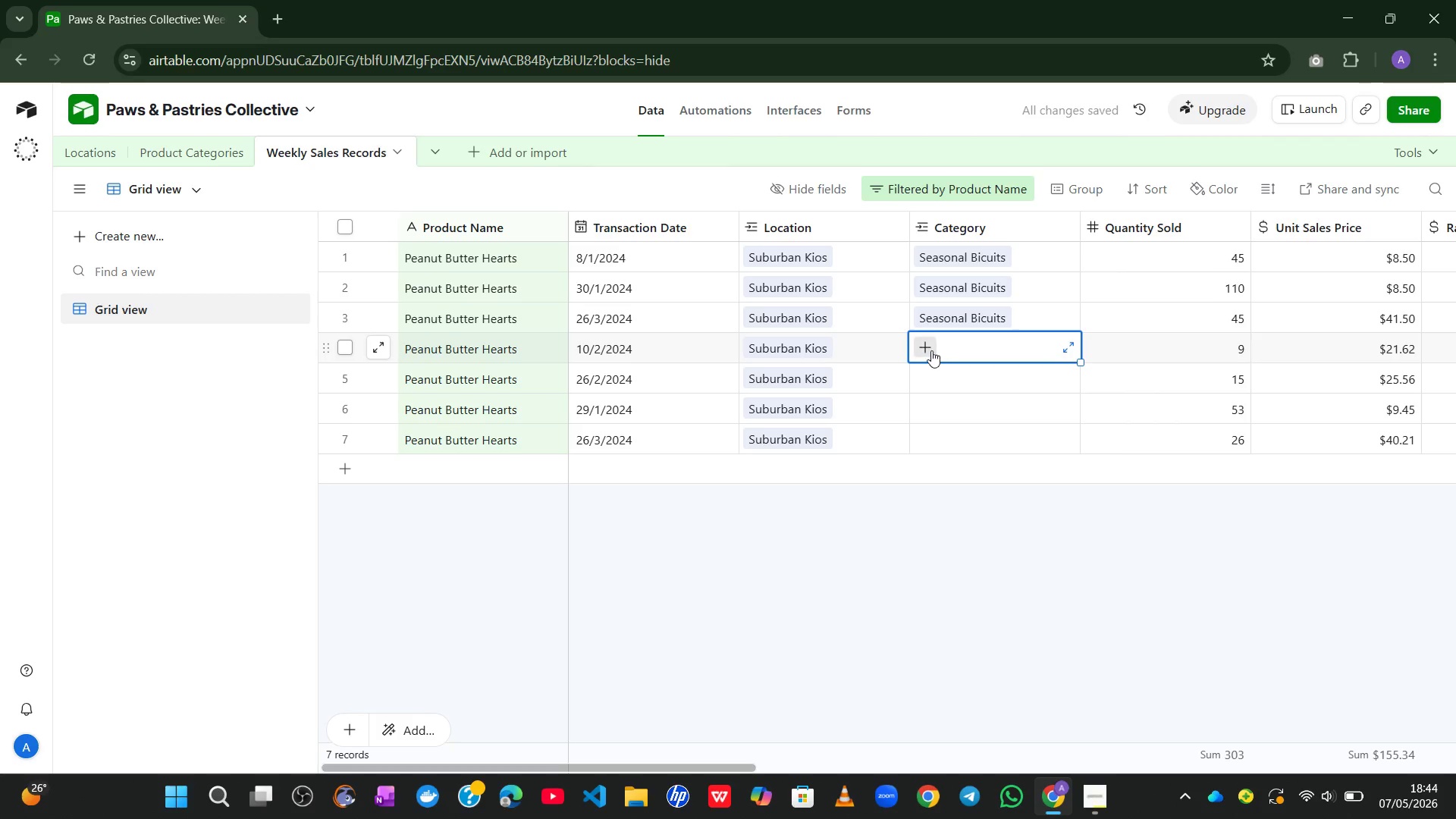 
left_click([931, 350])
 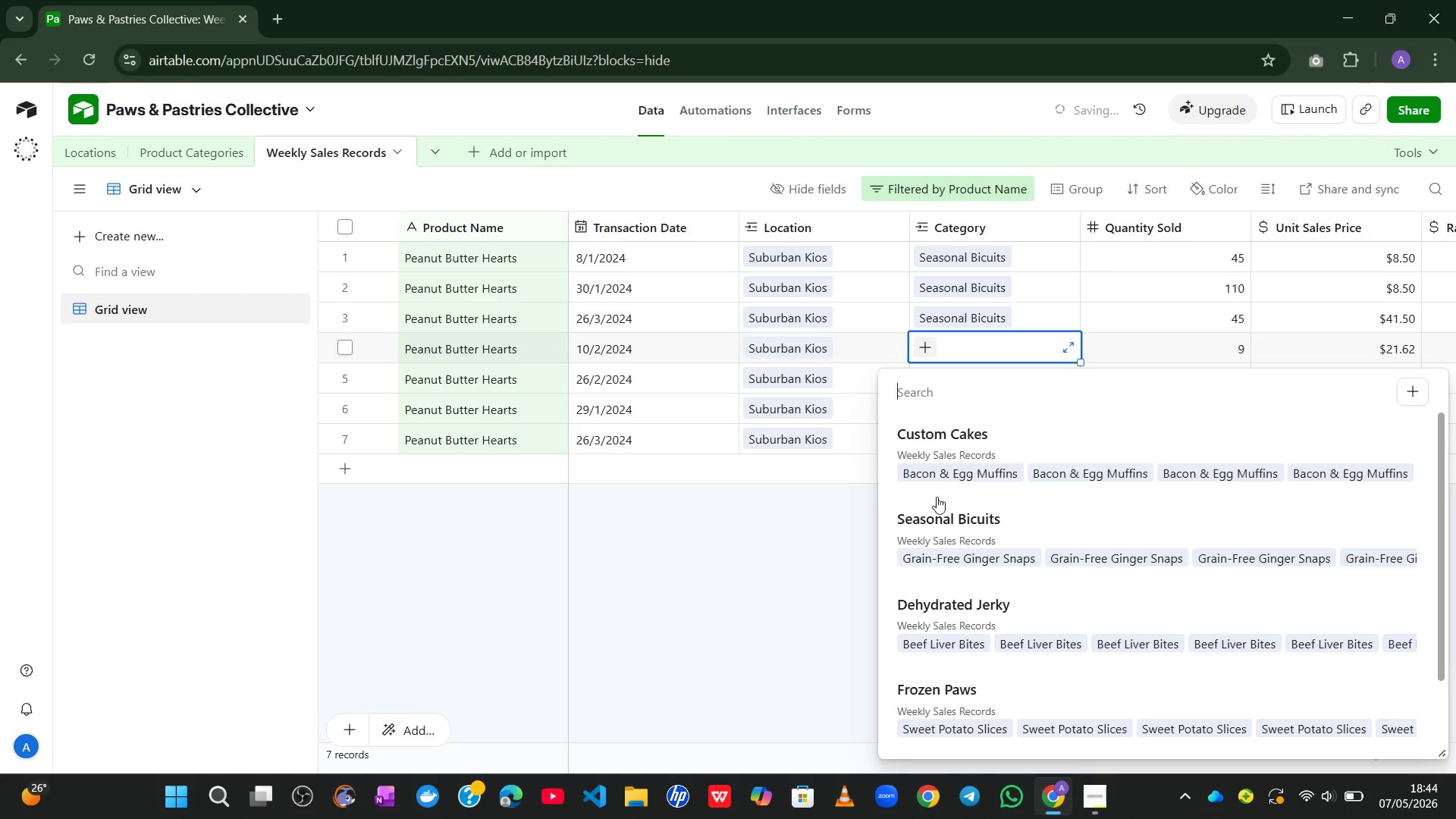 
left_click([934, 532])
 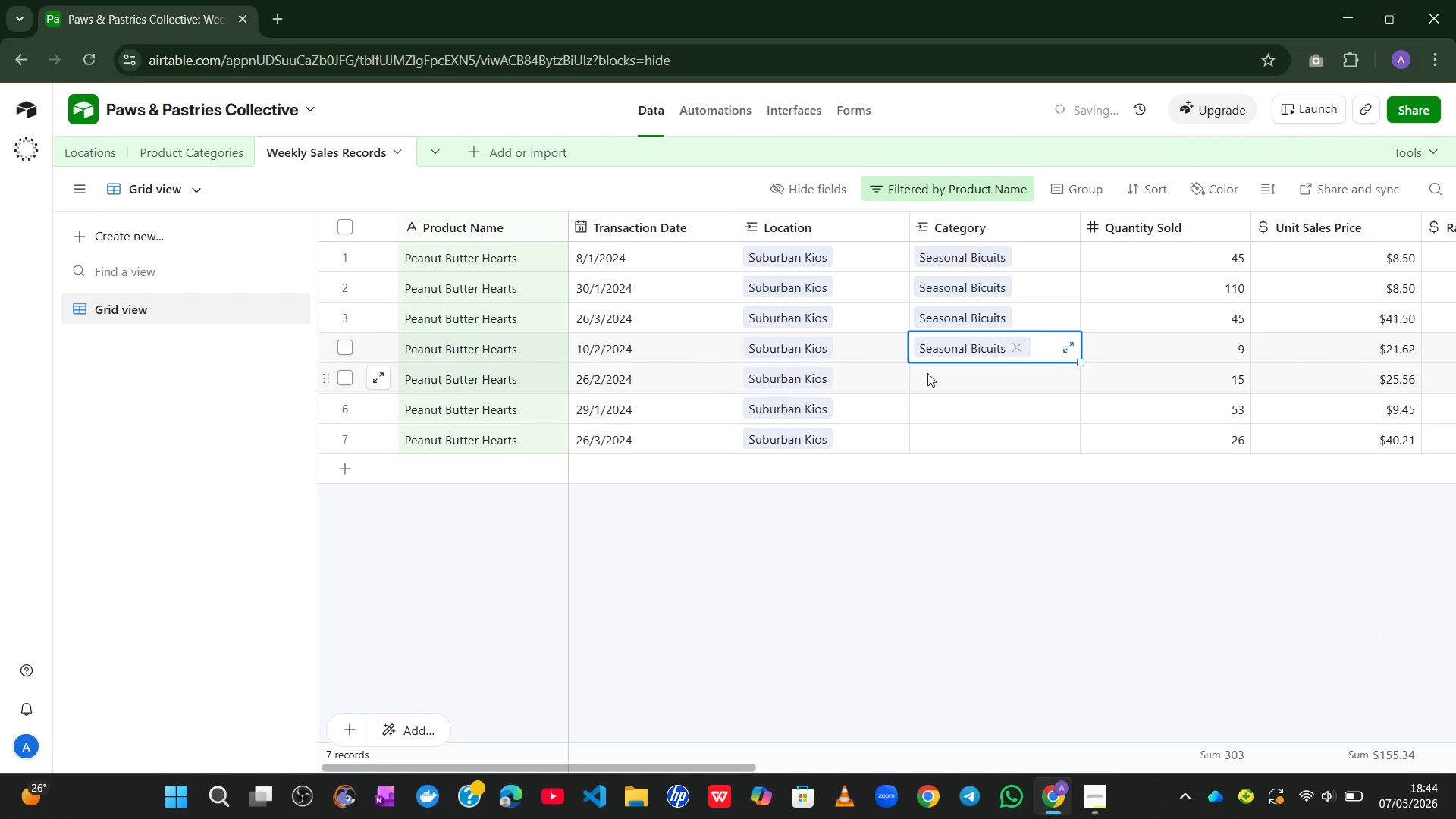 
left_click_drag(start_coordinate=[926, 370], to_coordinate=[920, 379])
 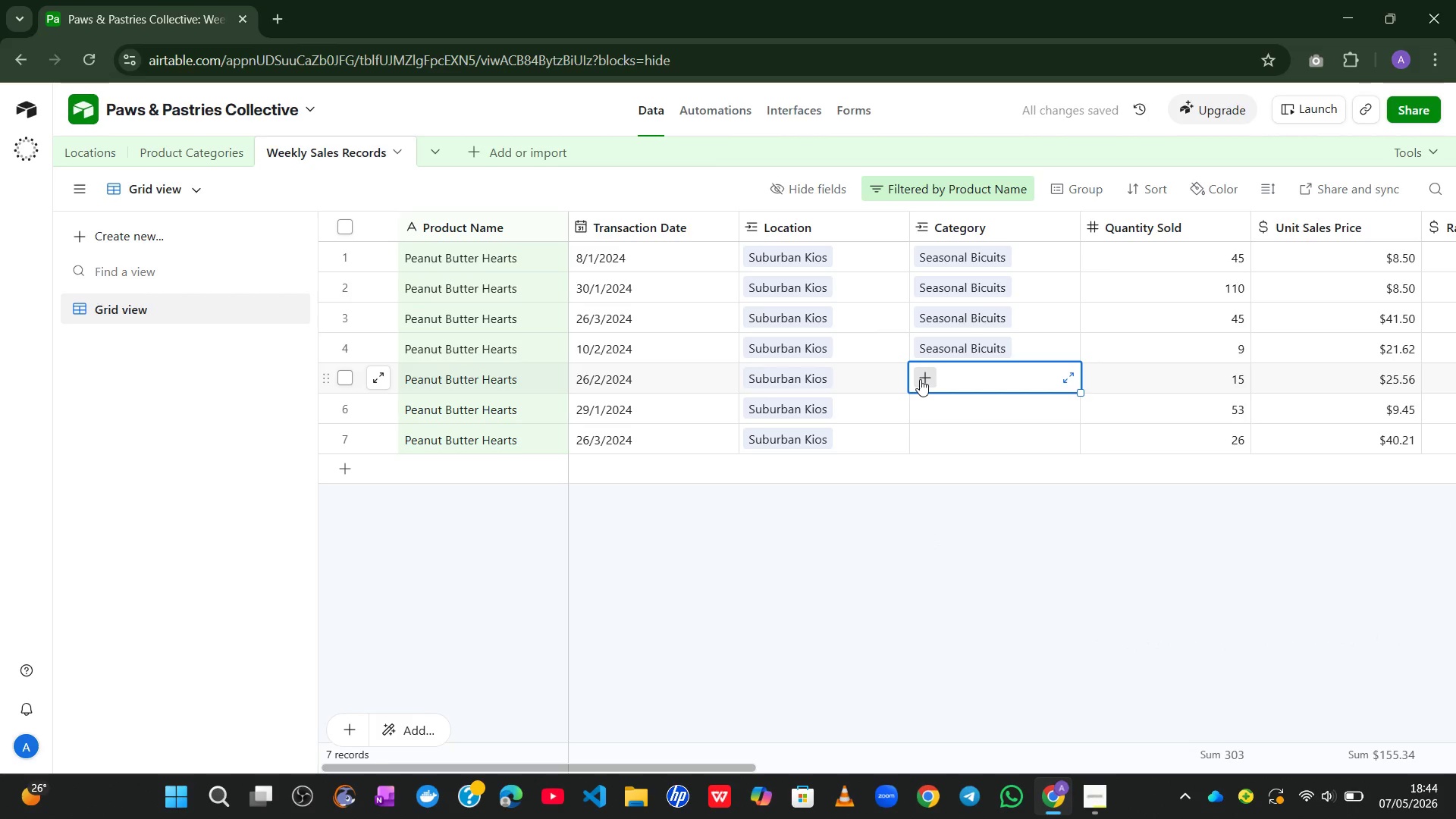 
left_click([920, 379])
 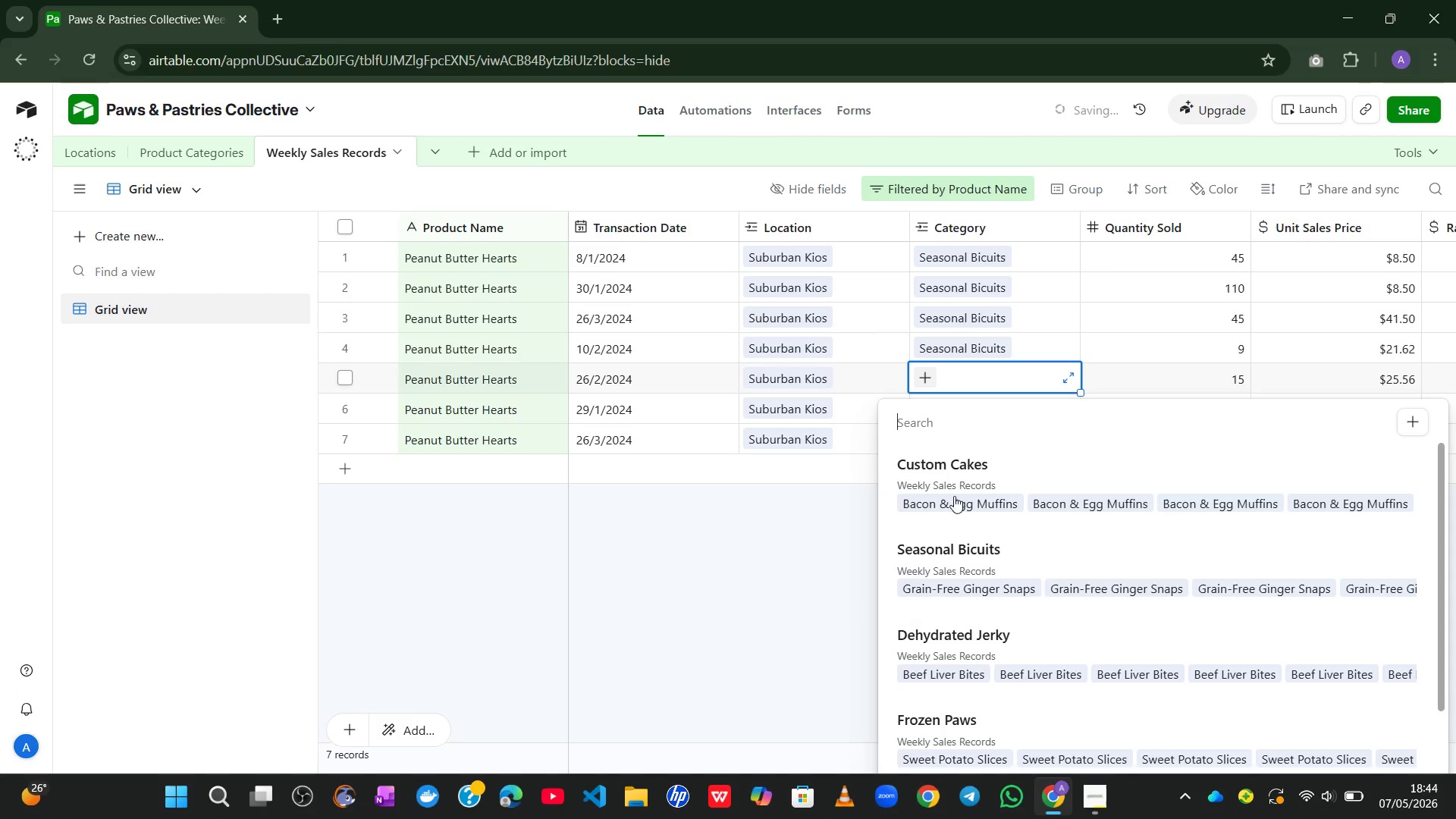 
left_click([930, 554])
 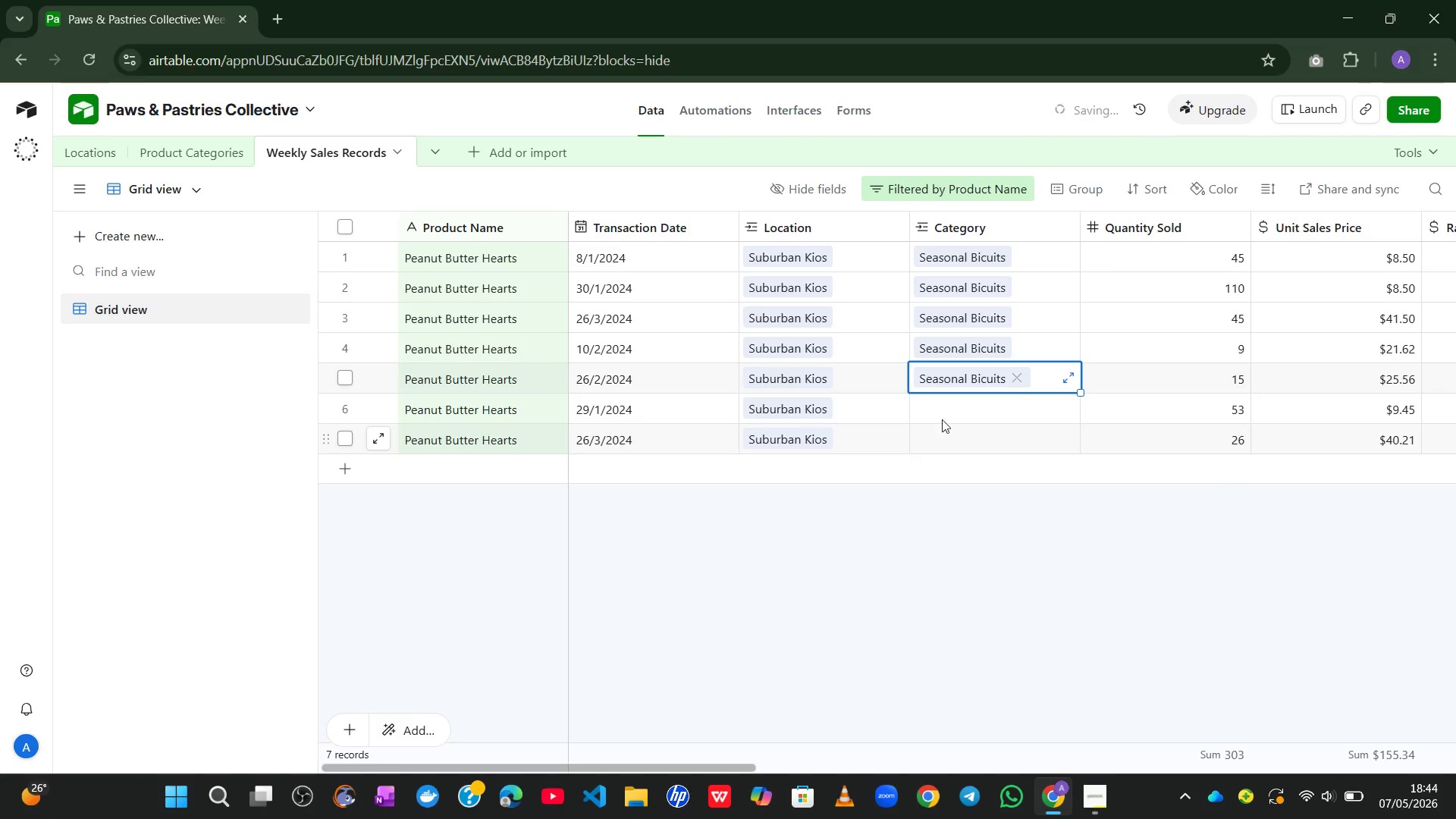 
left_click_drag(start_coordinate=[933, 408], to_coordinate=[924, 407])
 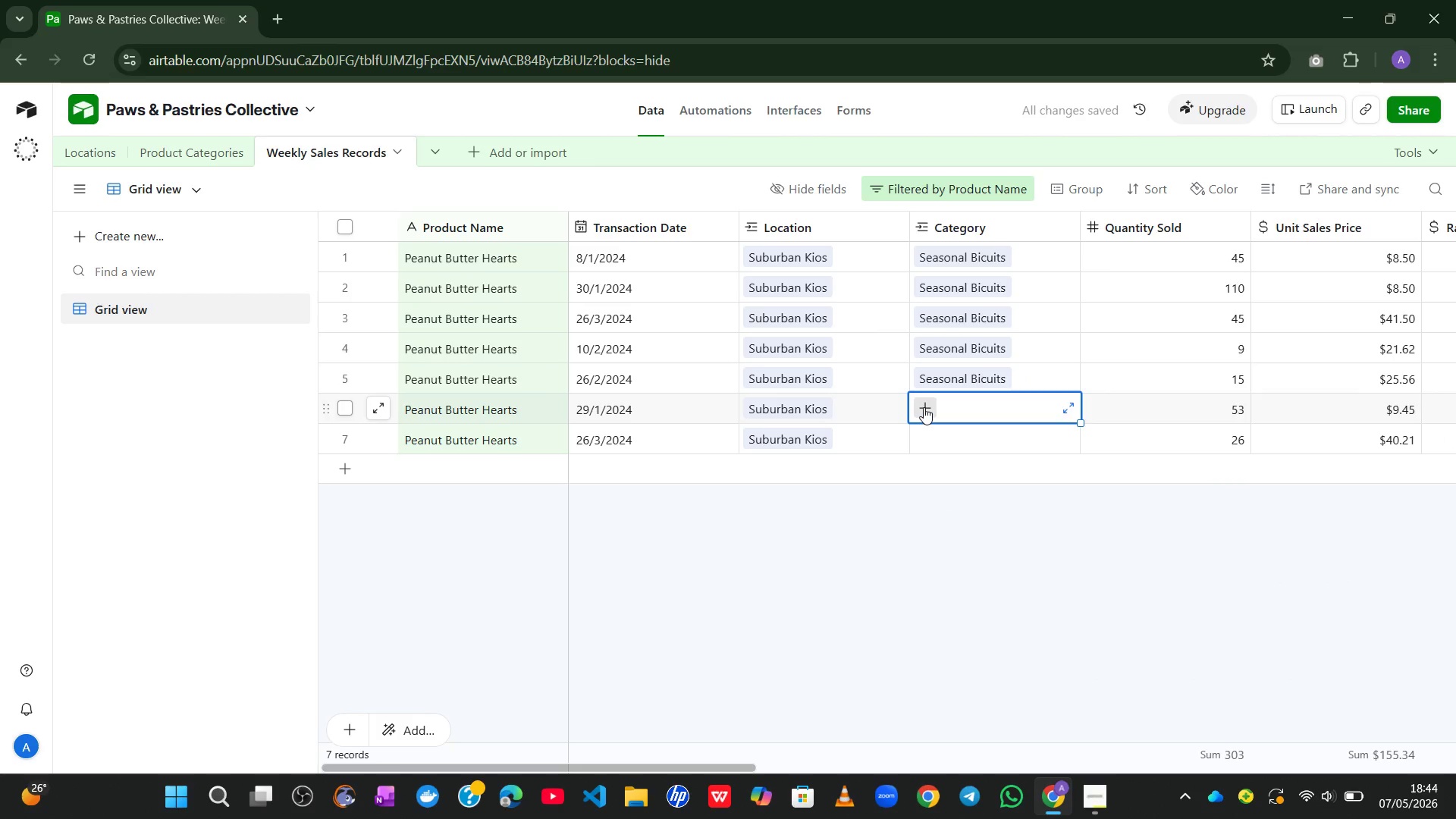 
left_click([924, 407])
 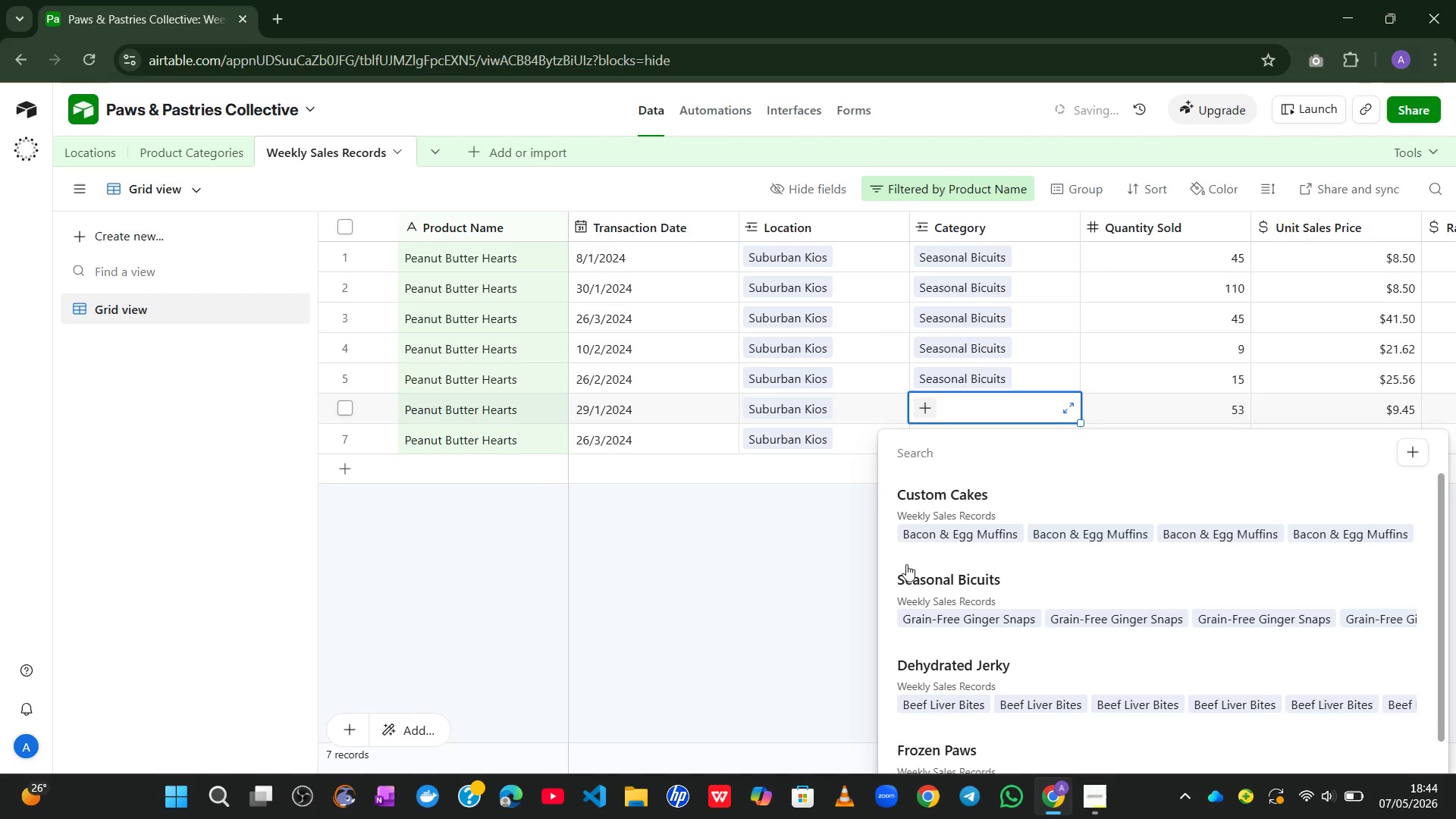 
left_click([918, 578])
 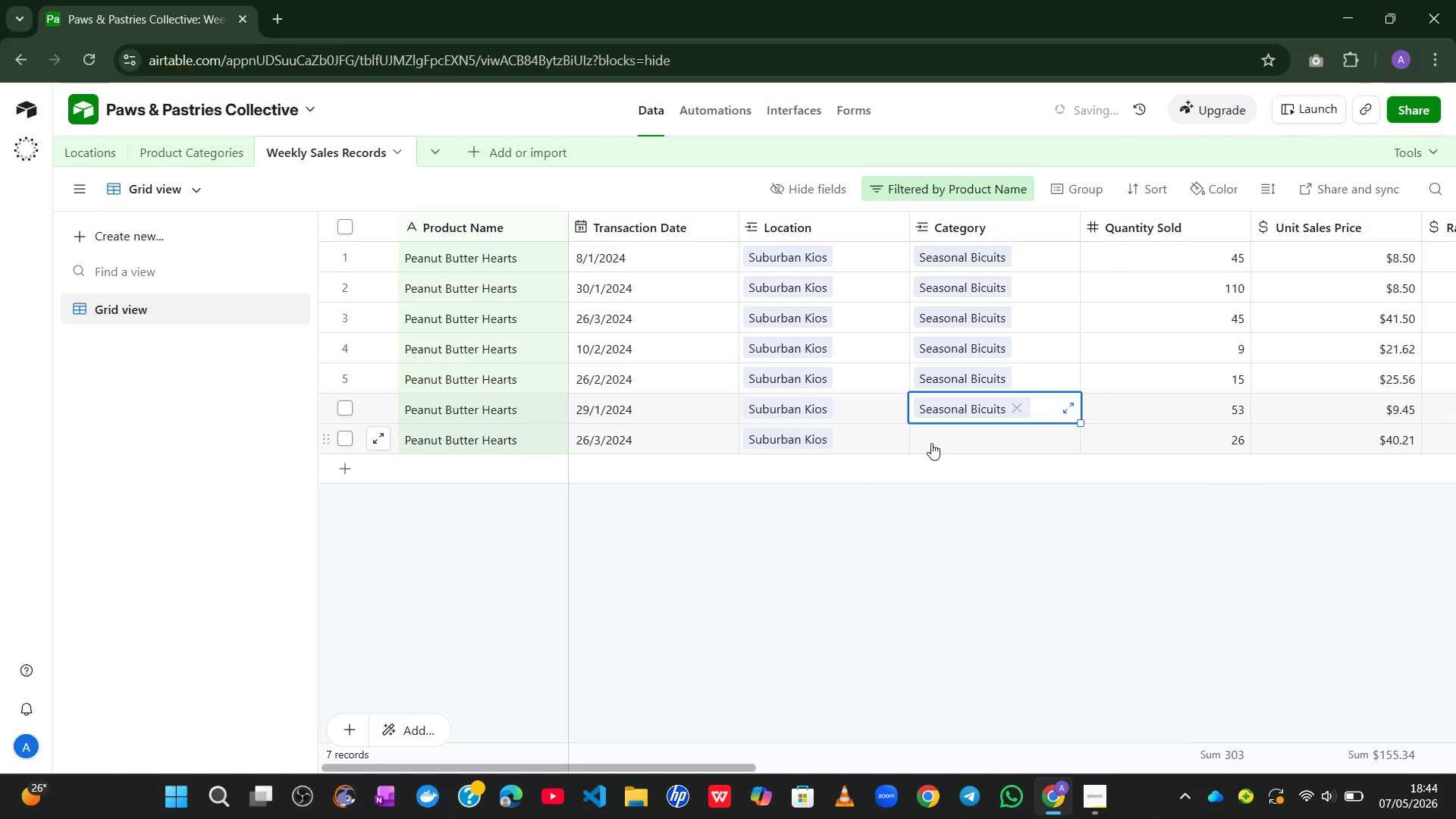 
double_click([931, 443])
 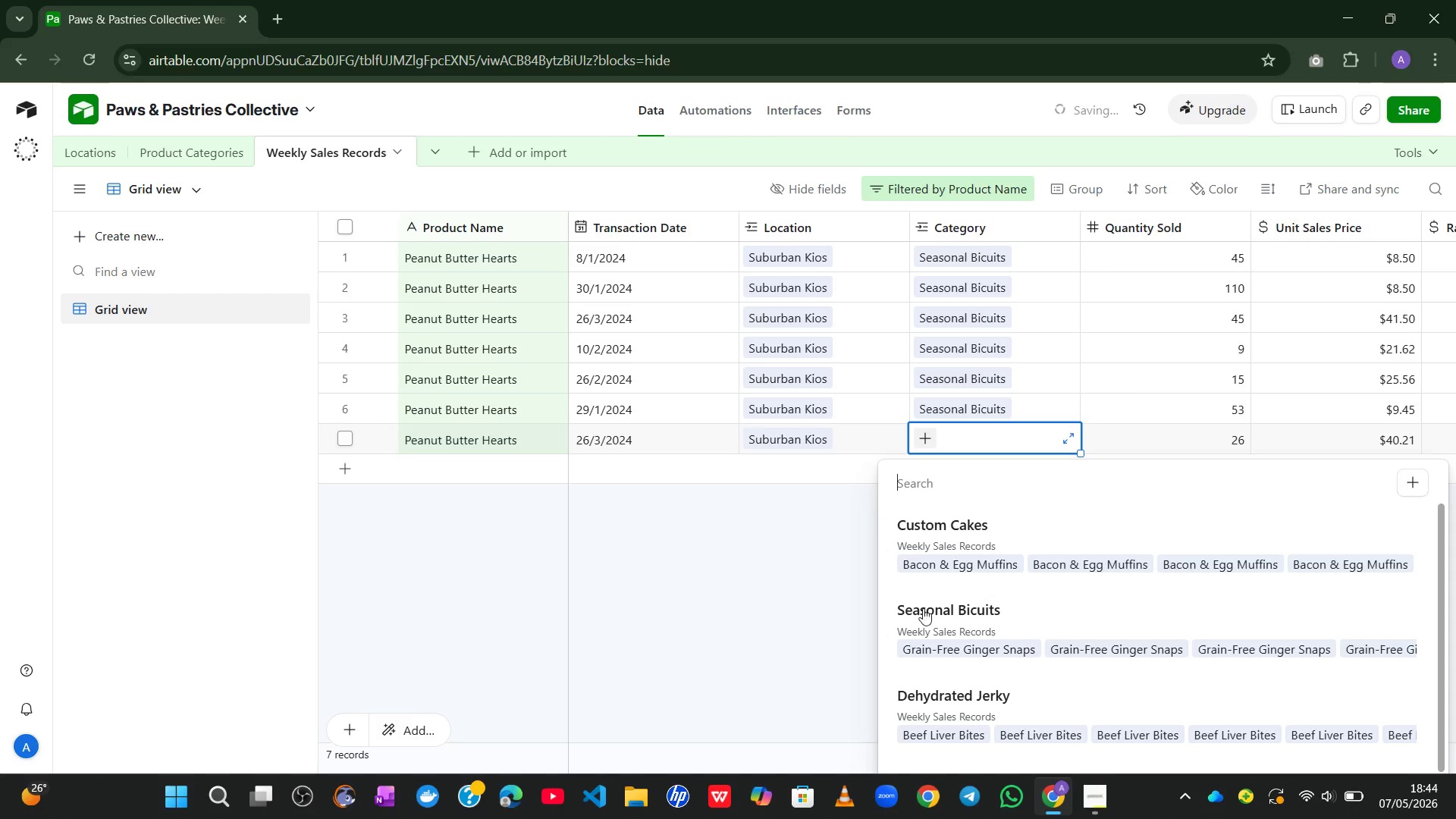 
left_click([946, 613])
 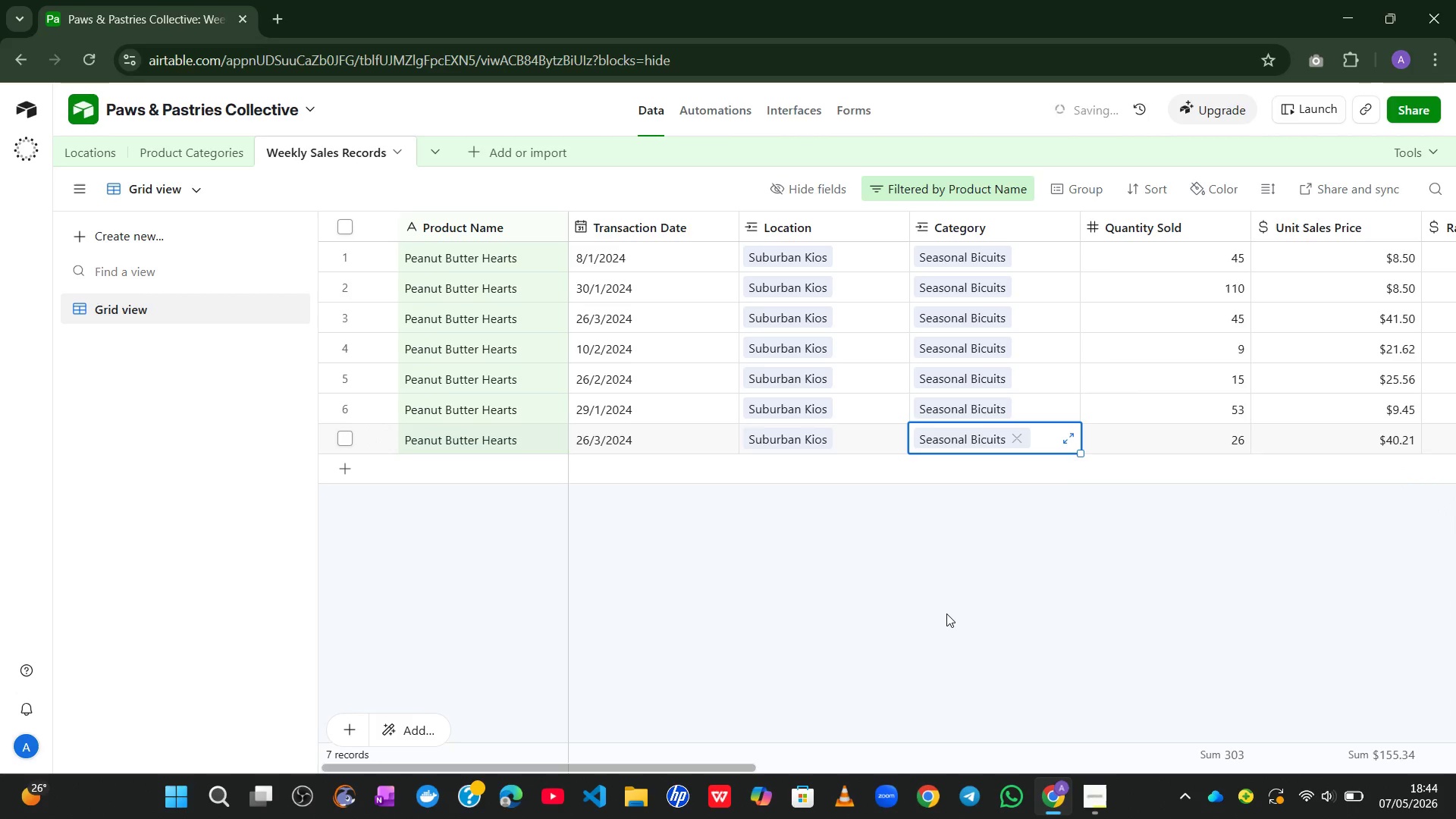 
left_click([946, 613])
 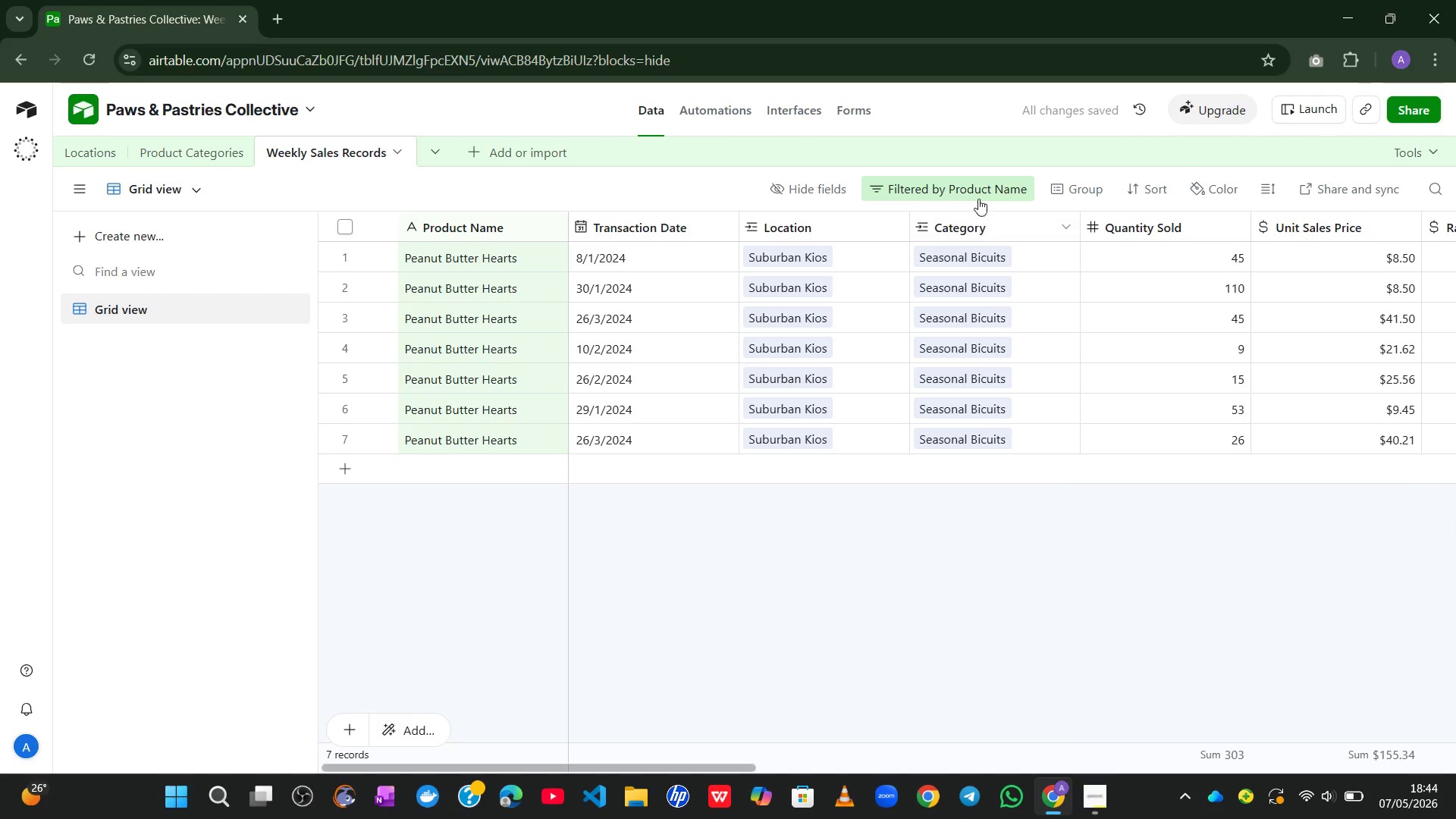 
left_click([977, 189])
 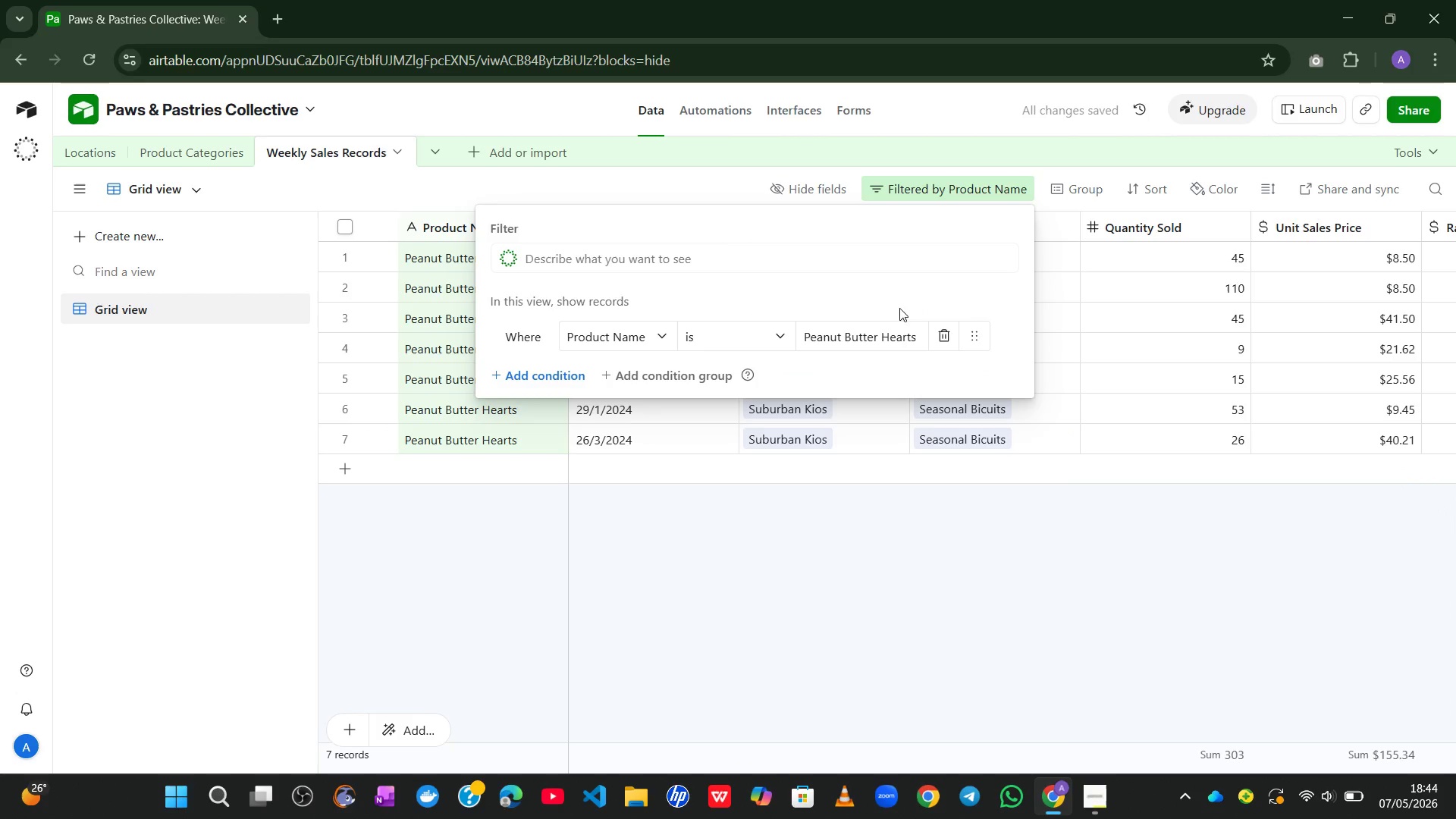 
left_click([855, 330])
 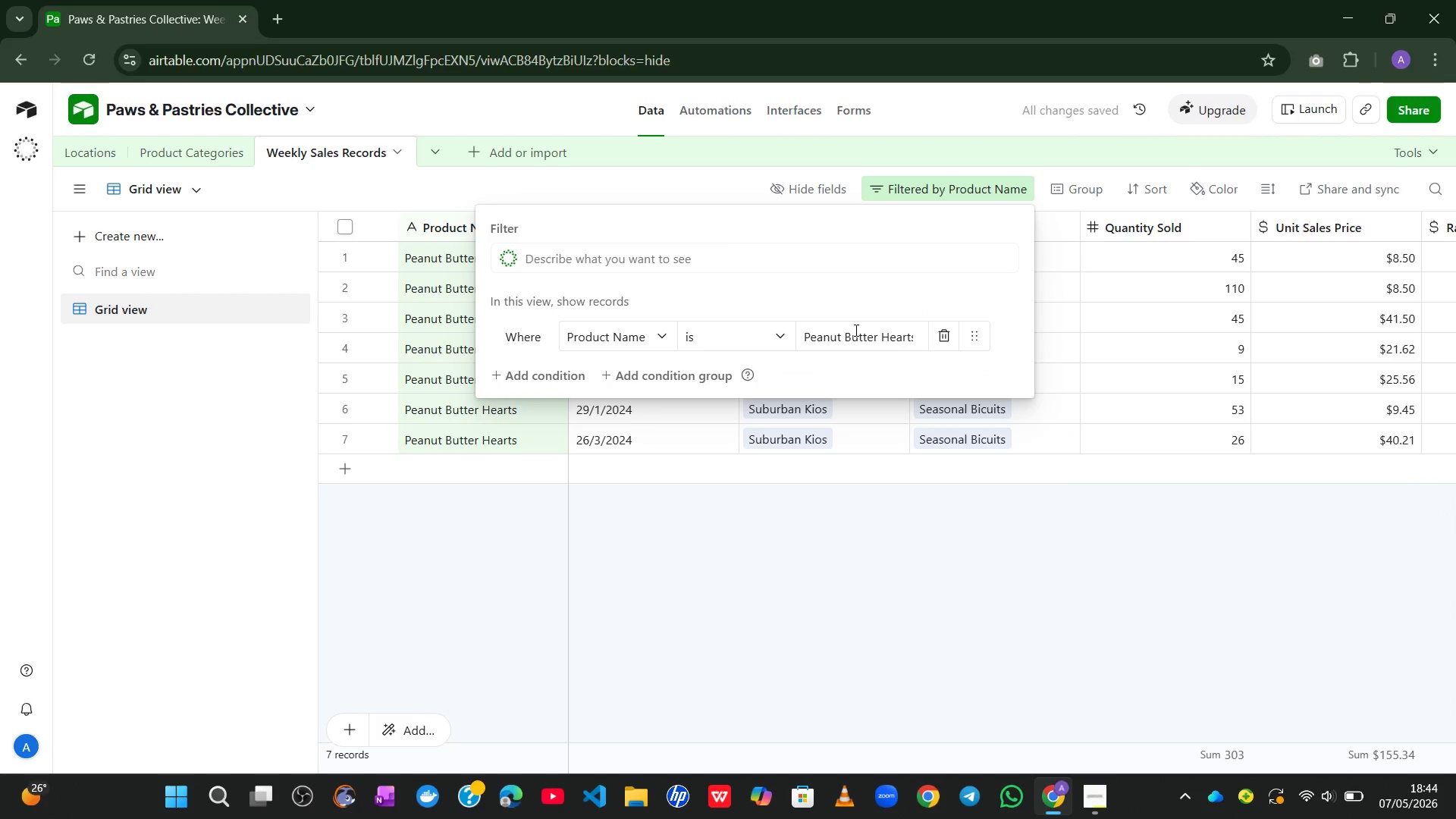 
key(Control+ControlLeft)
 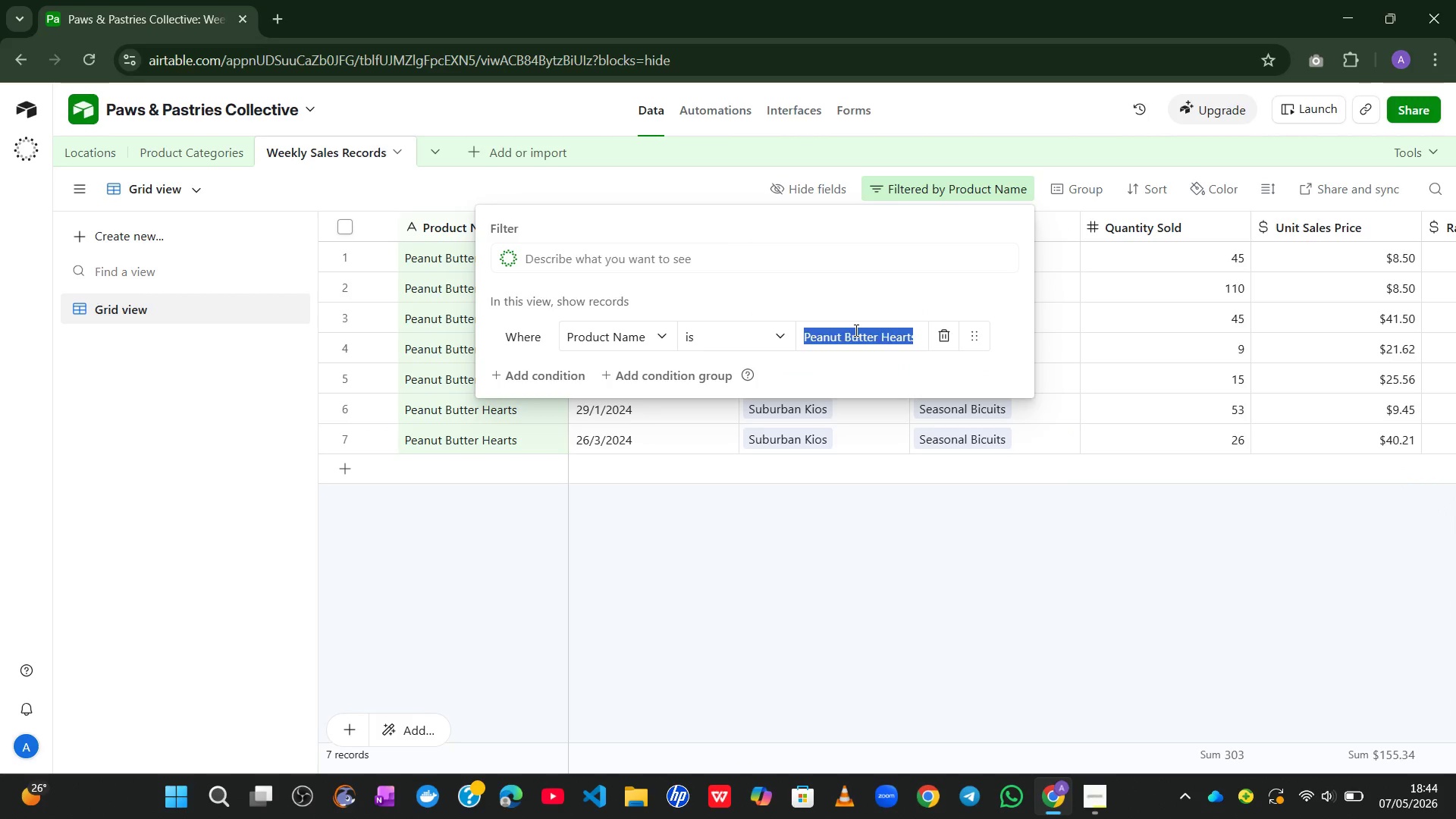 
key(Control+A)
 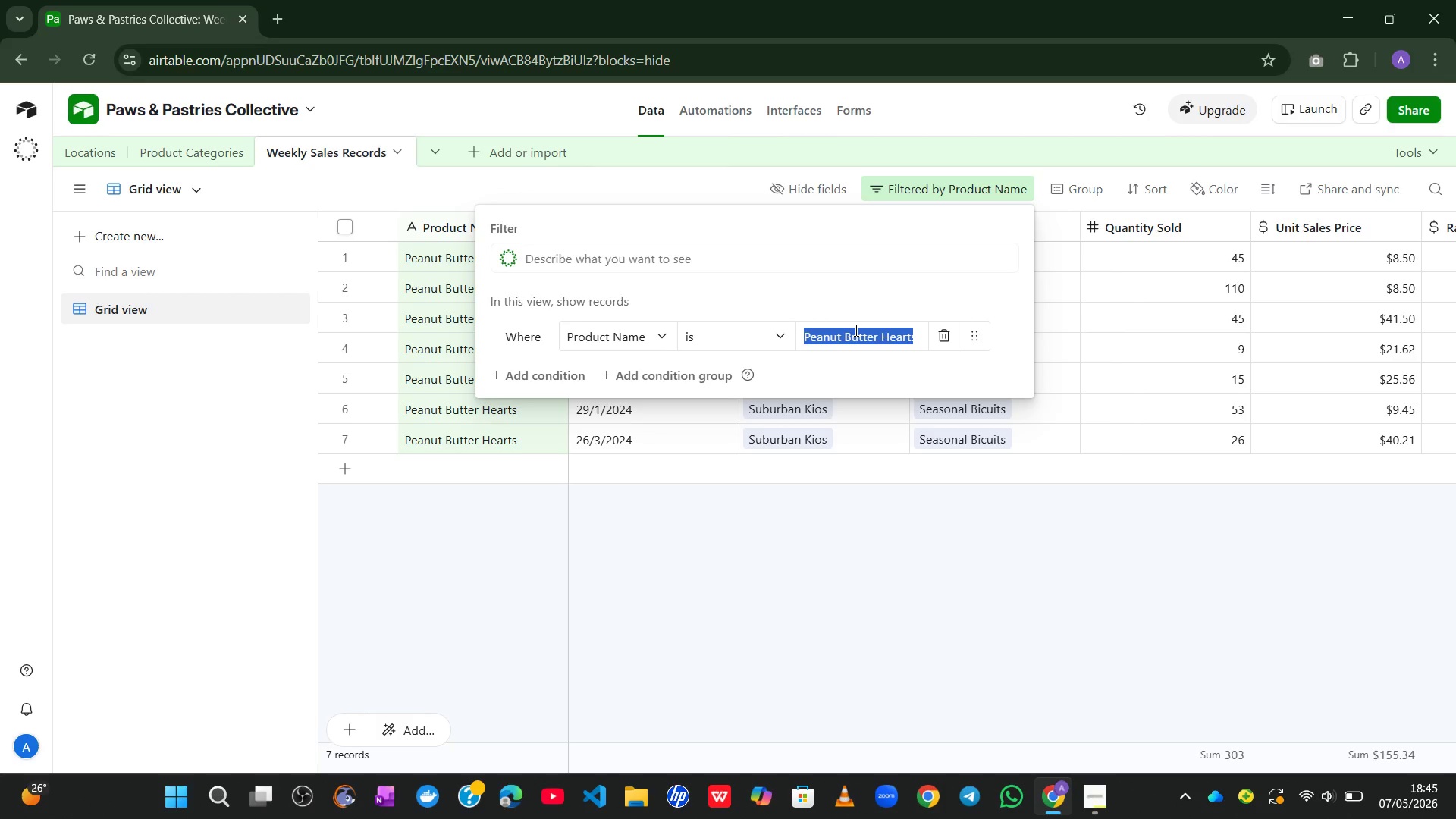 
wait(23.44)
 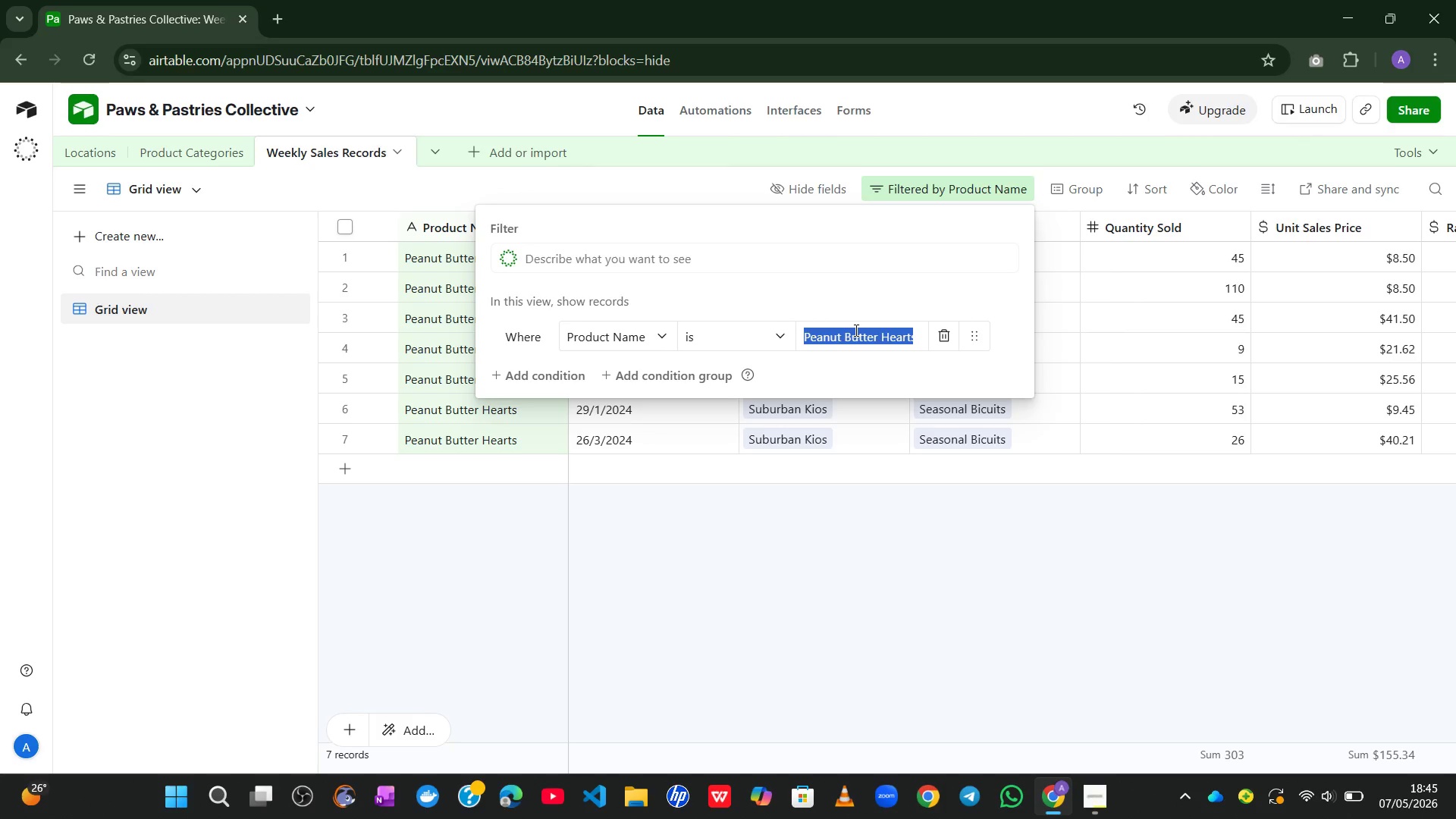 
key(Shift+S)
 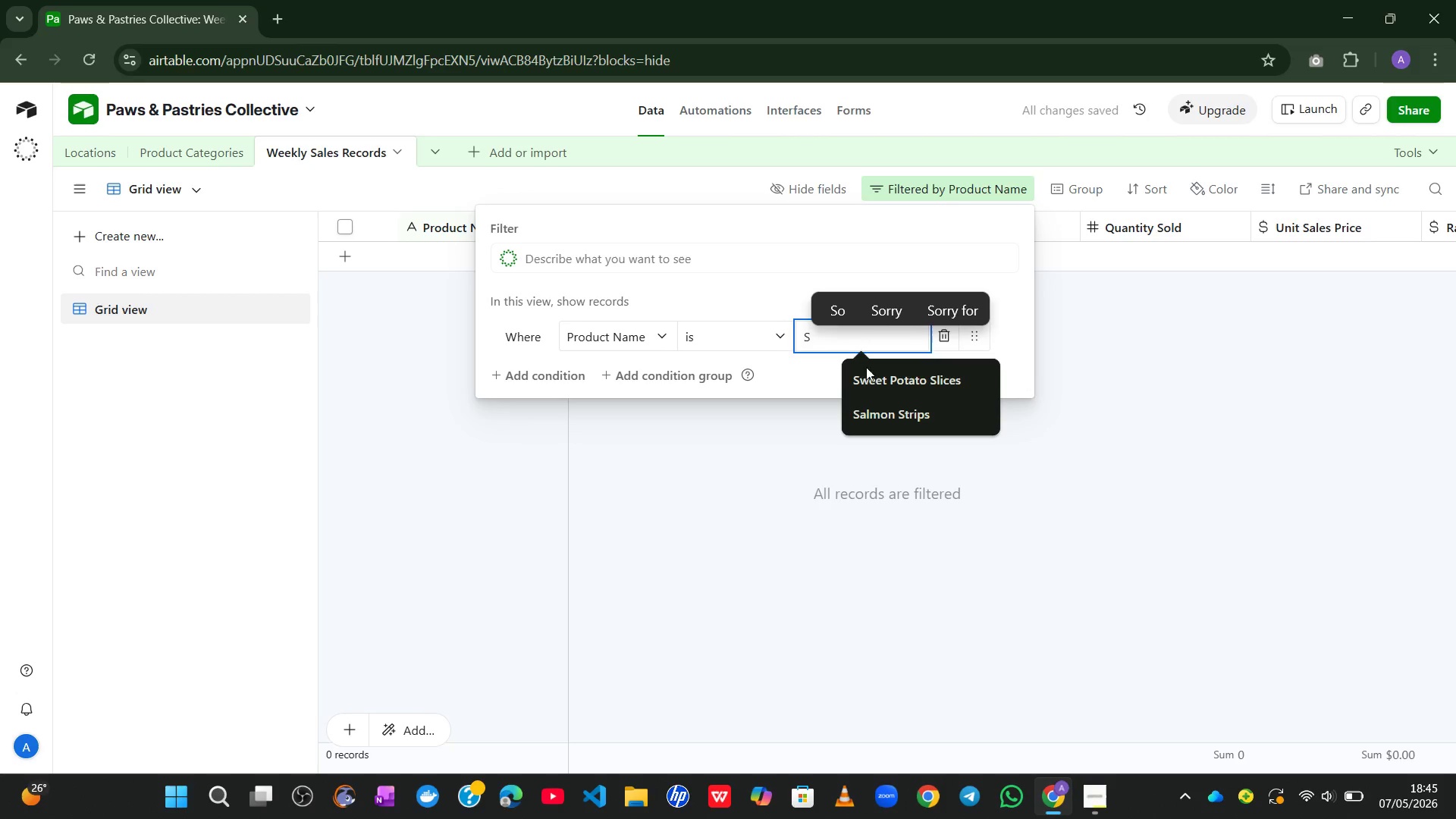 
left_click([883, 419])
 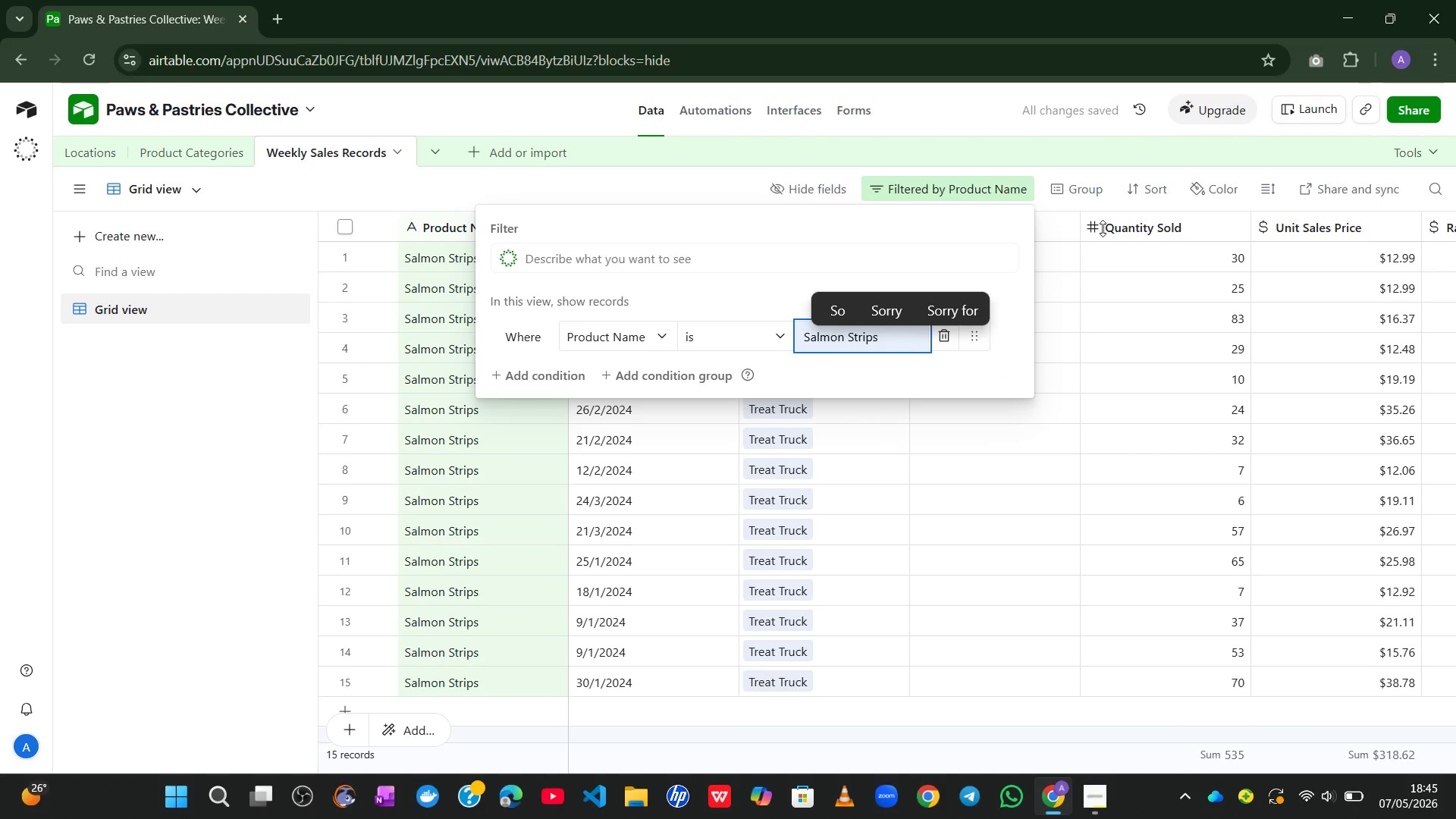 
left_click([974, 149])
 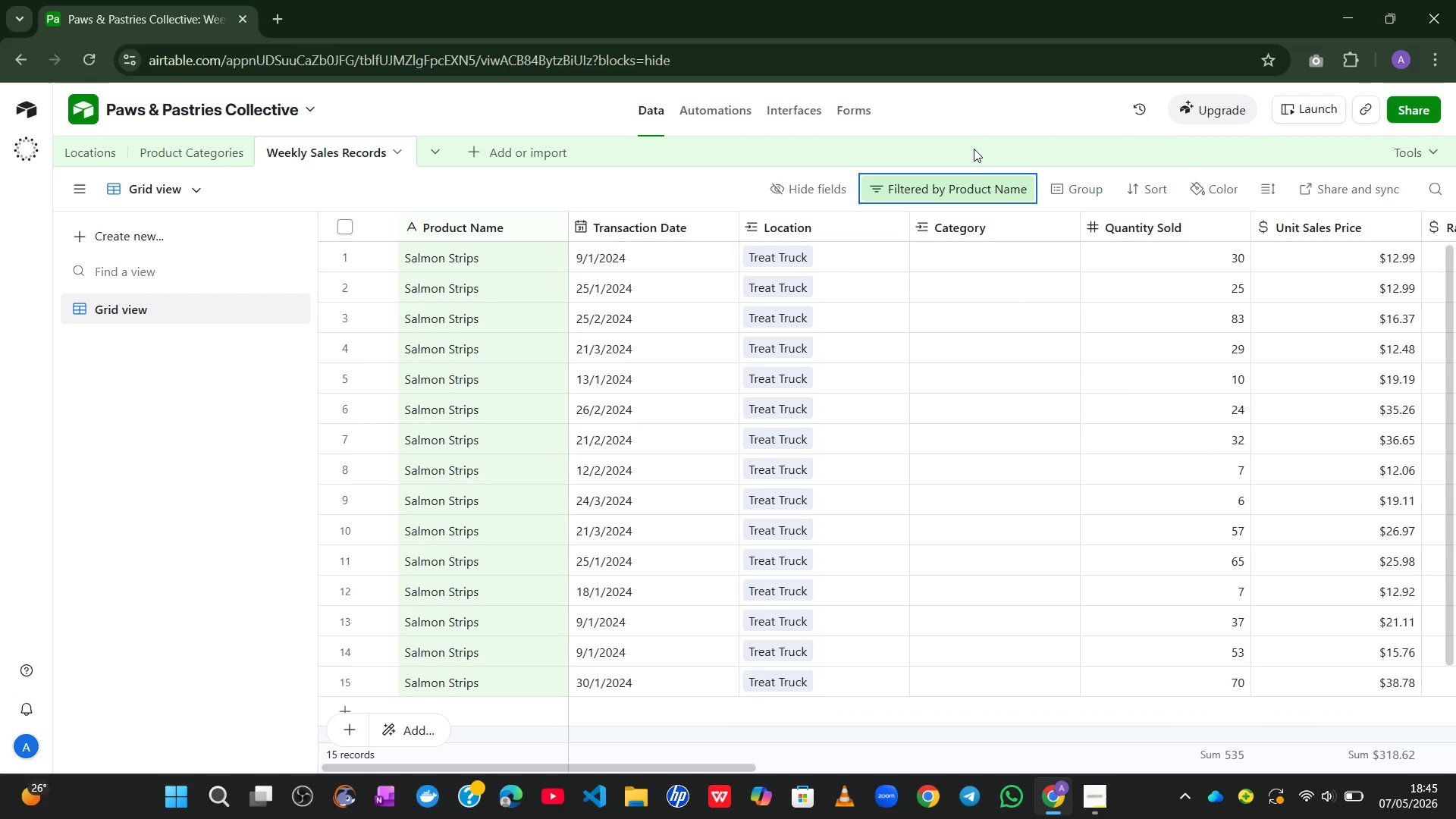 
wait(8.88)
 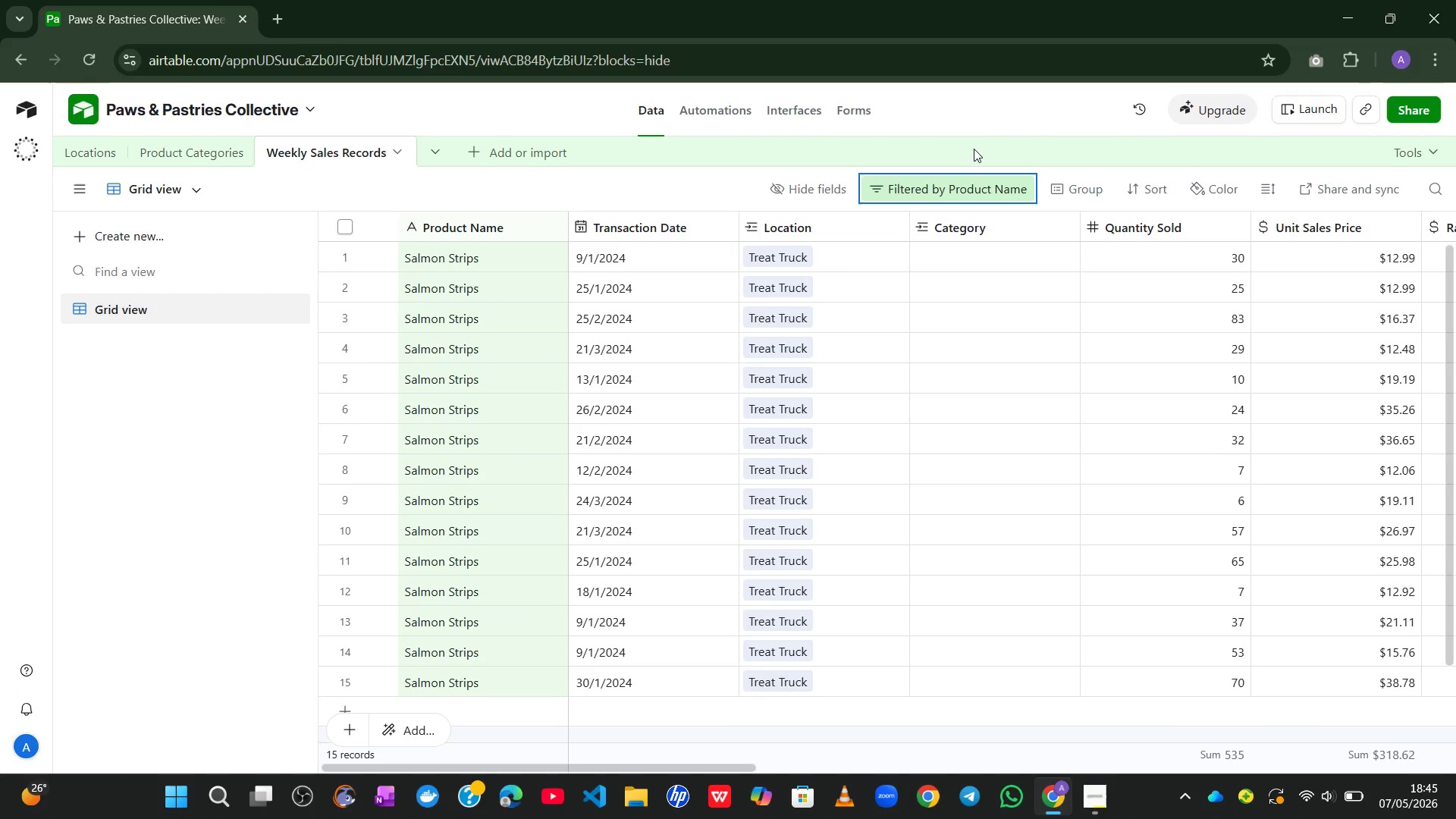 
left_click_drag(start_coordinate=[968, 249], to_coordinate=[922, 262])
 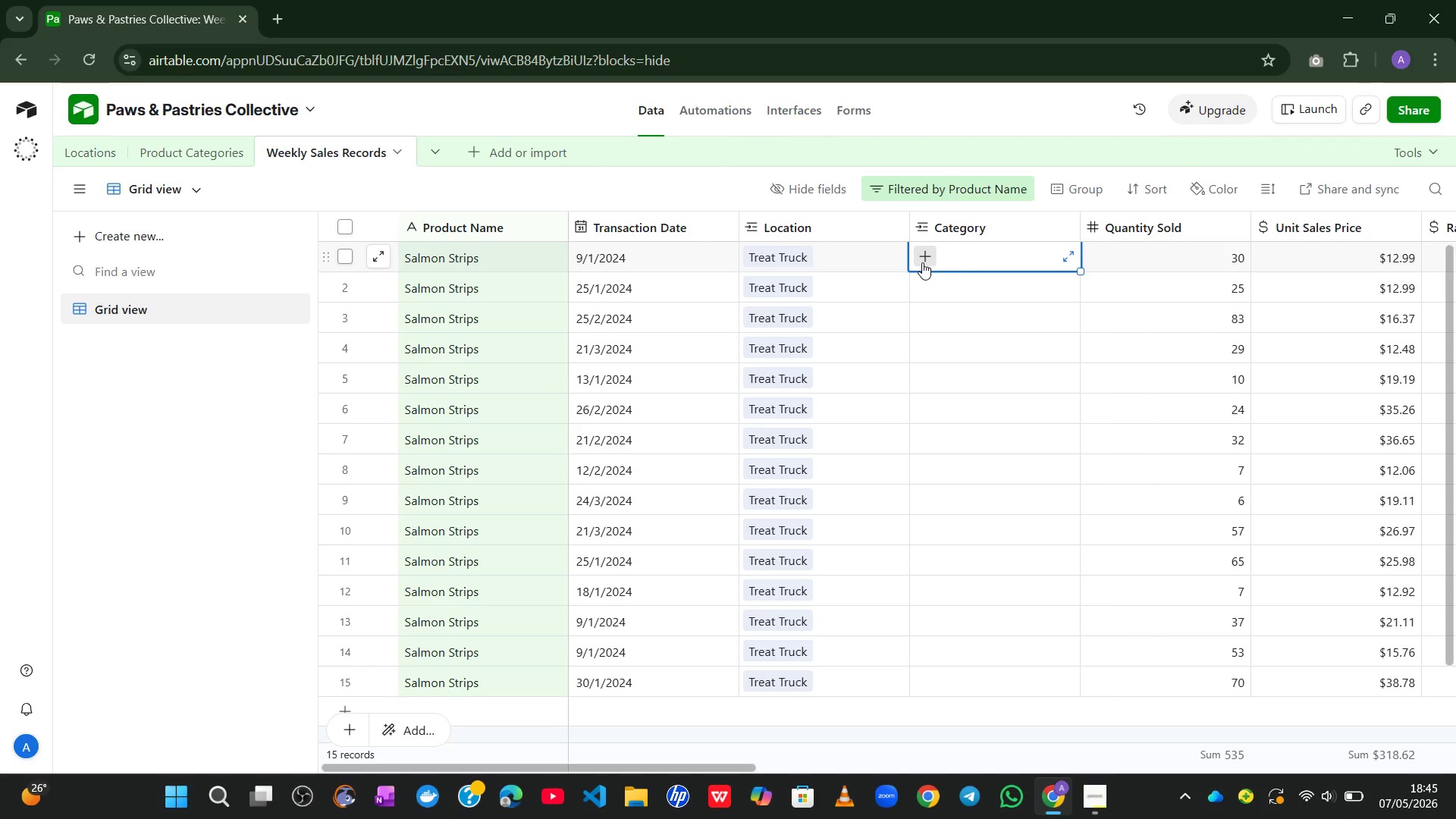 
left_click([922, 262])
 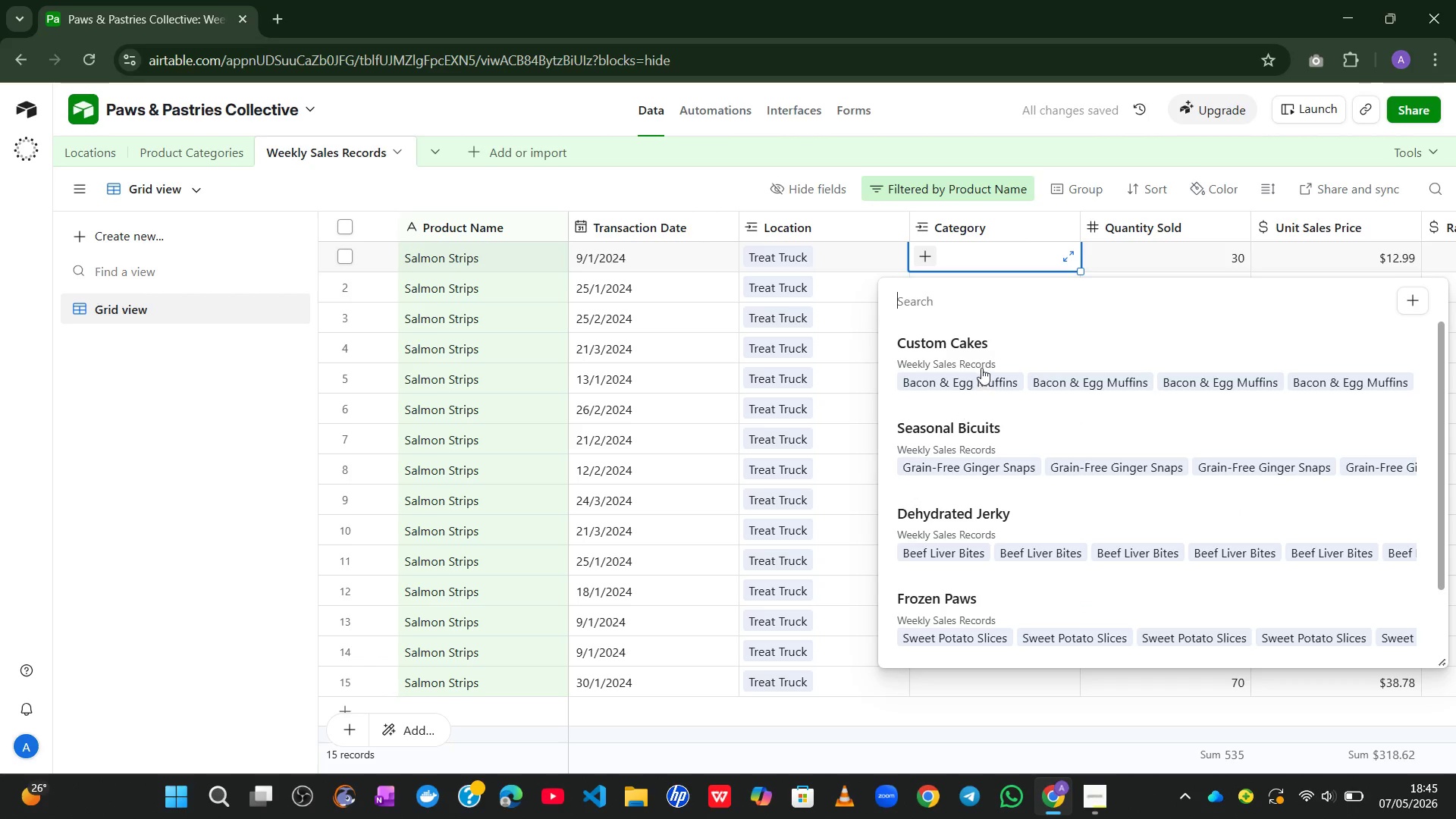 
left_click([956, 519])
 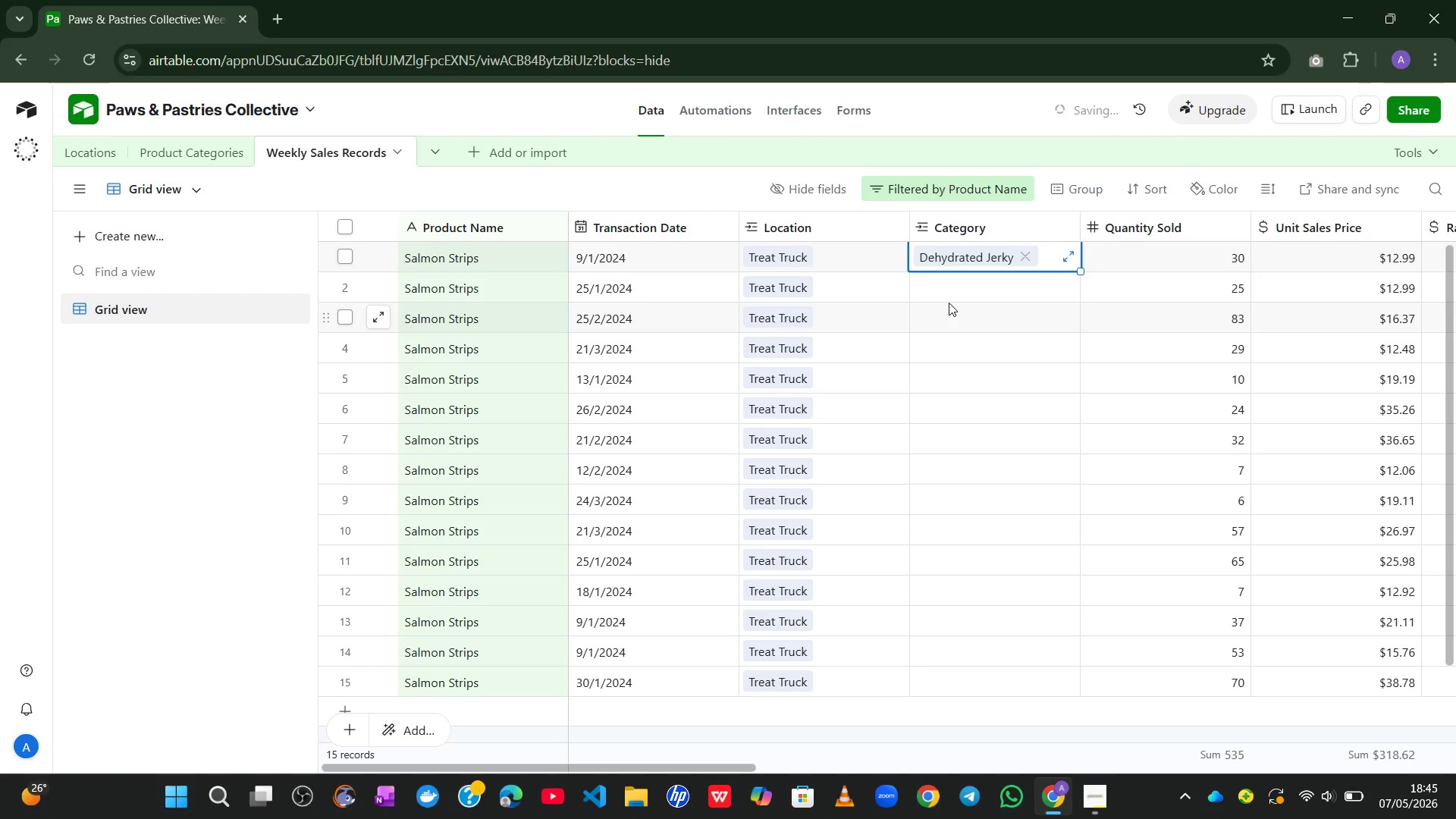 
left_click([934, 281])
 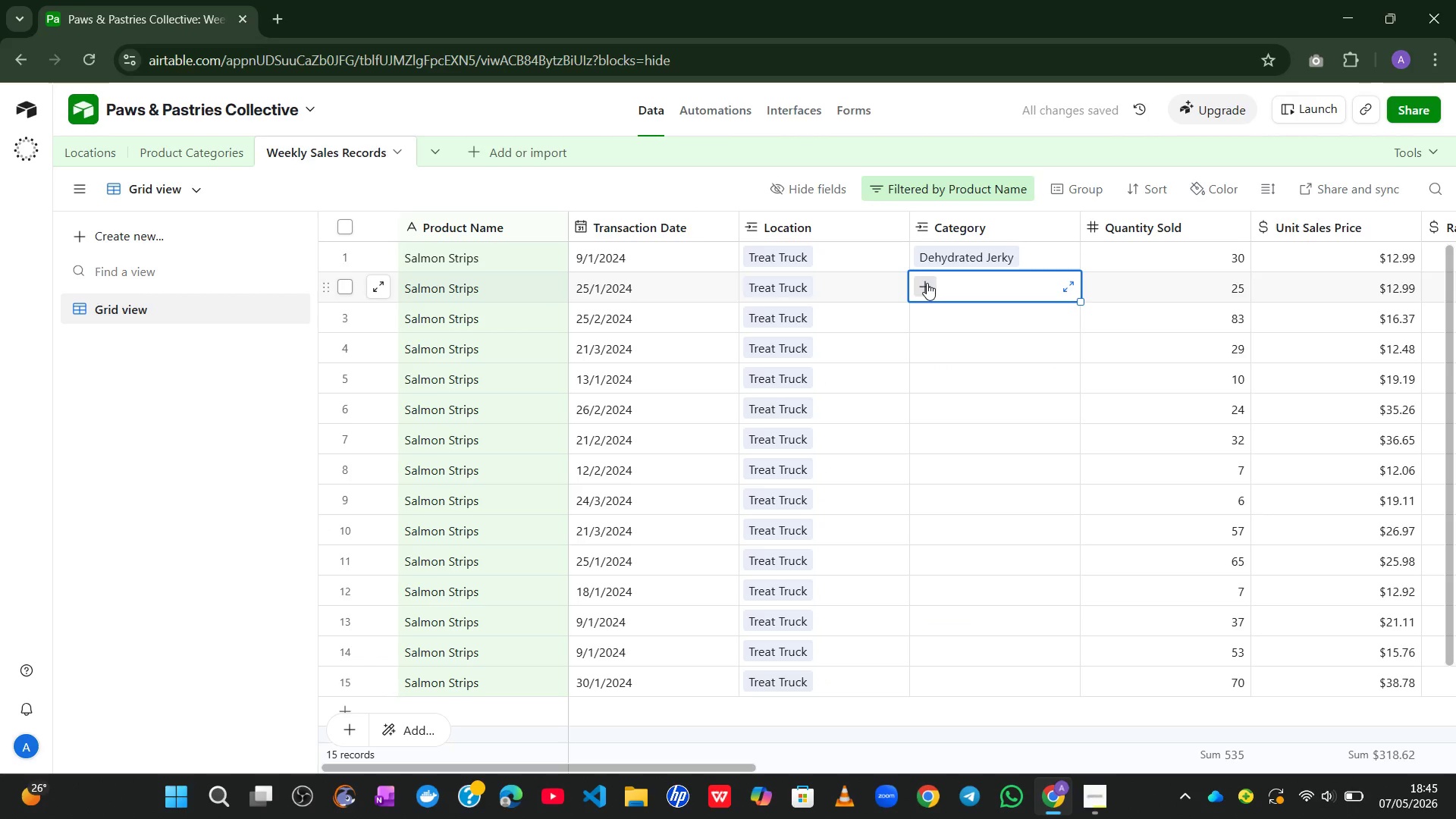 
left_click([927, 283])
 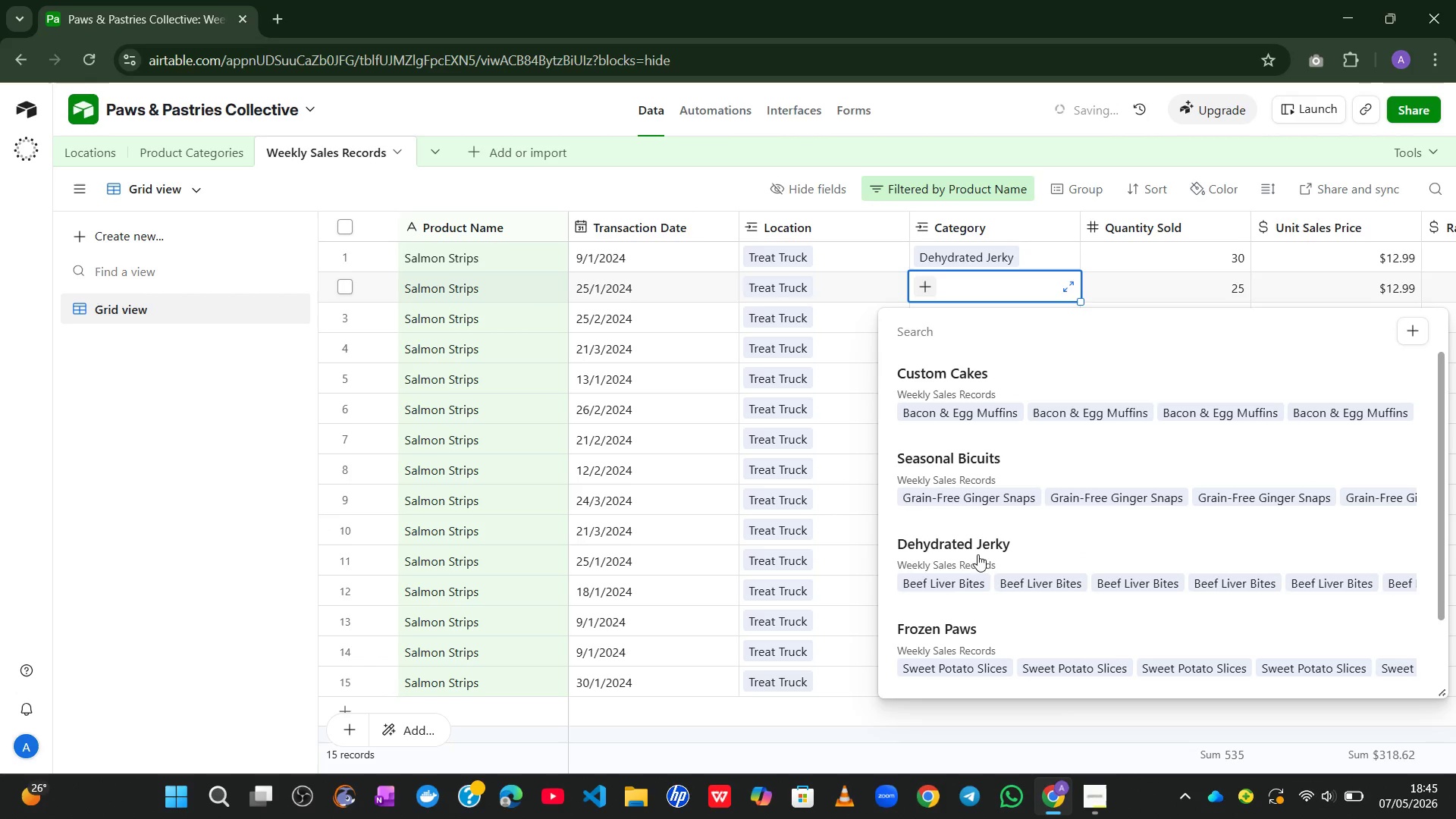 
left_click([971, 560])
 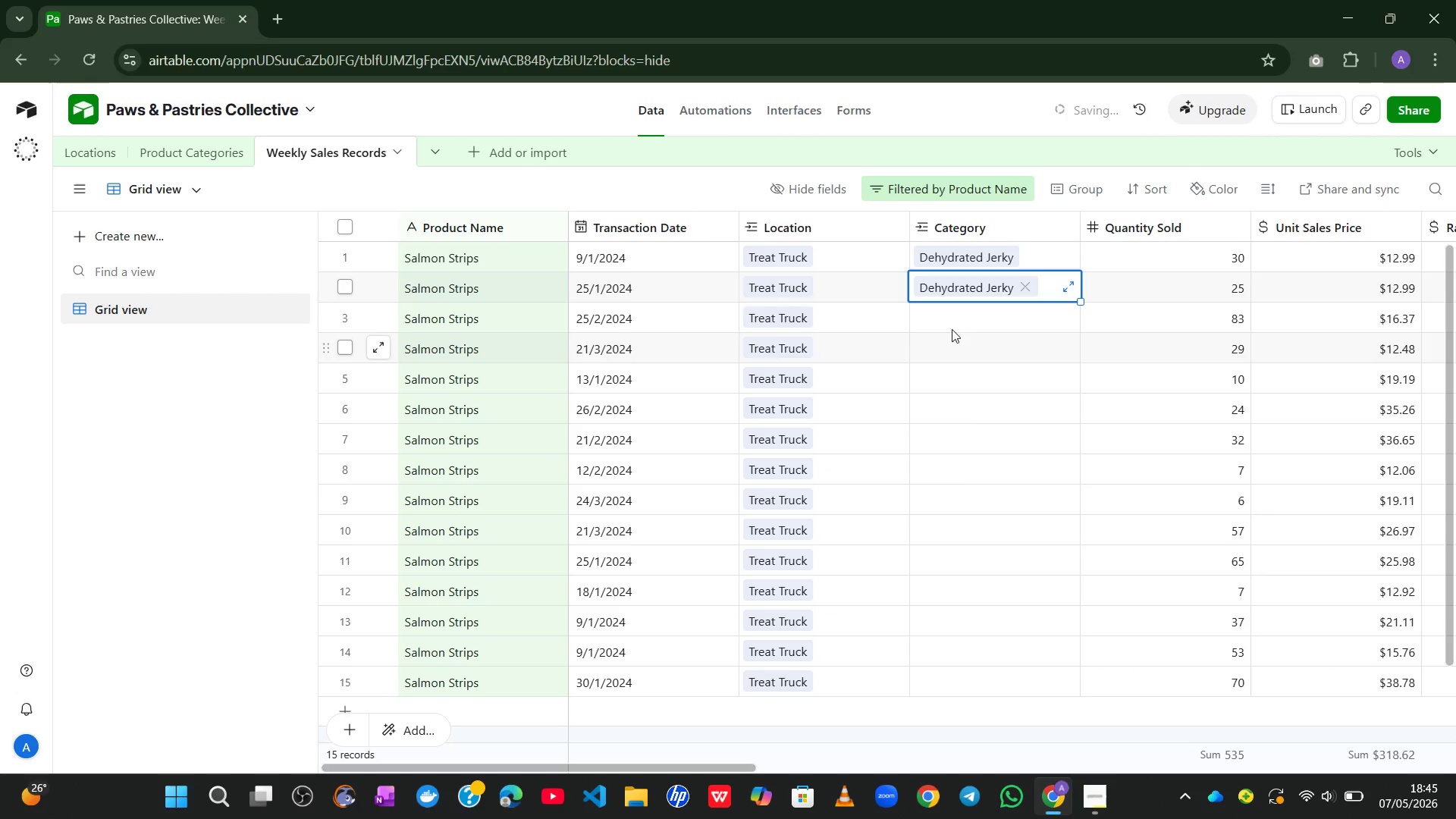 
left_click([947, 324])
 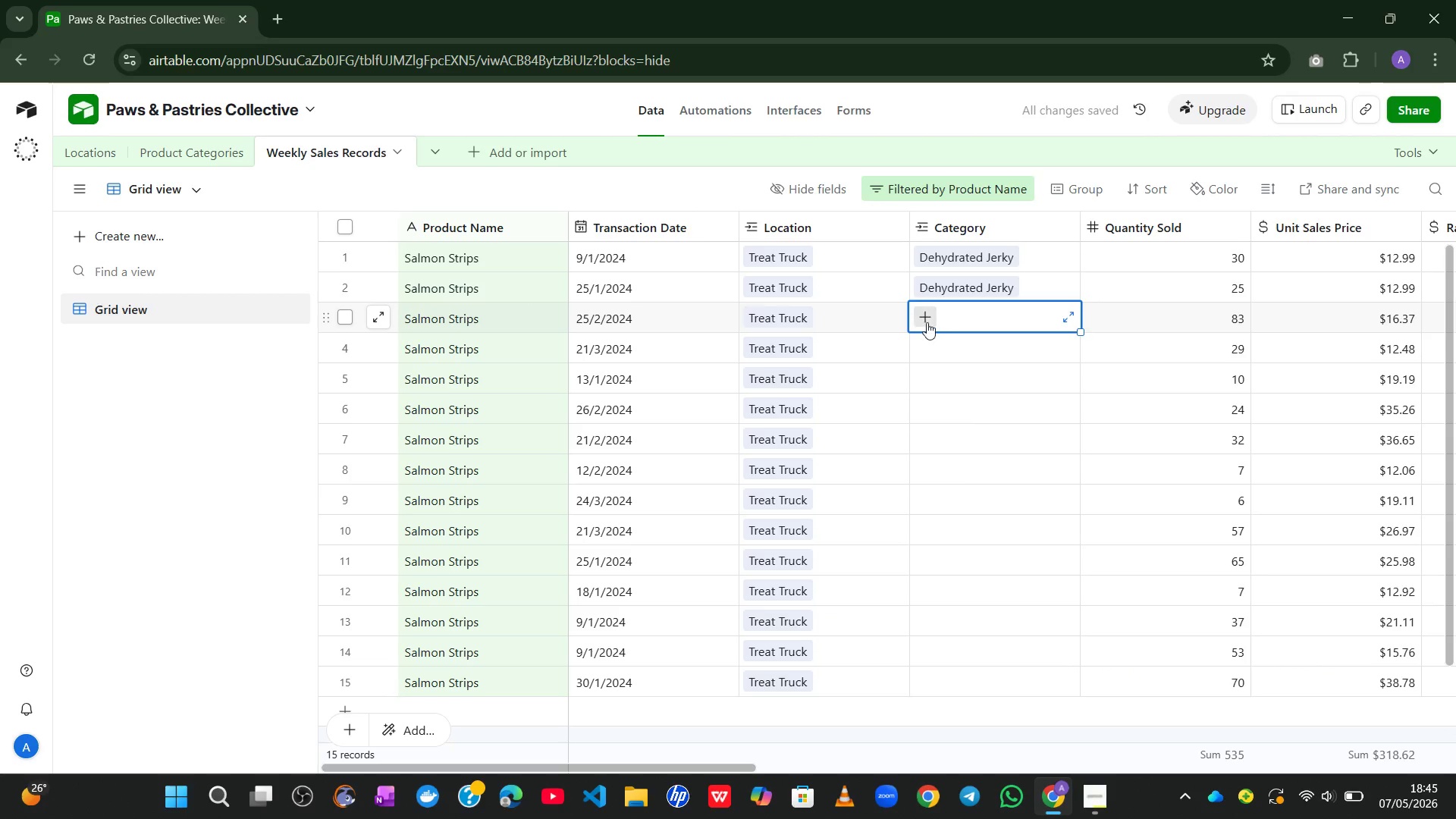 
left_click([927, 322])
 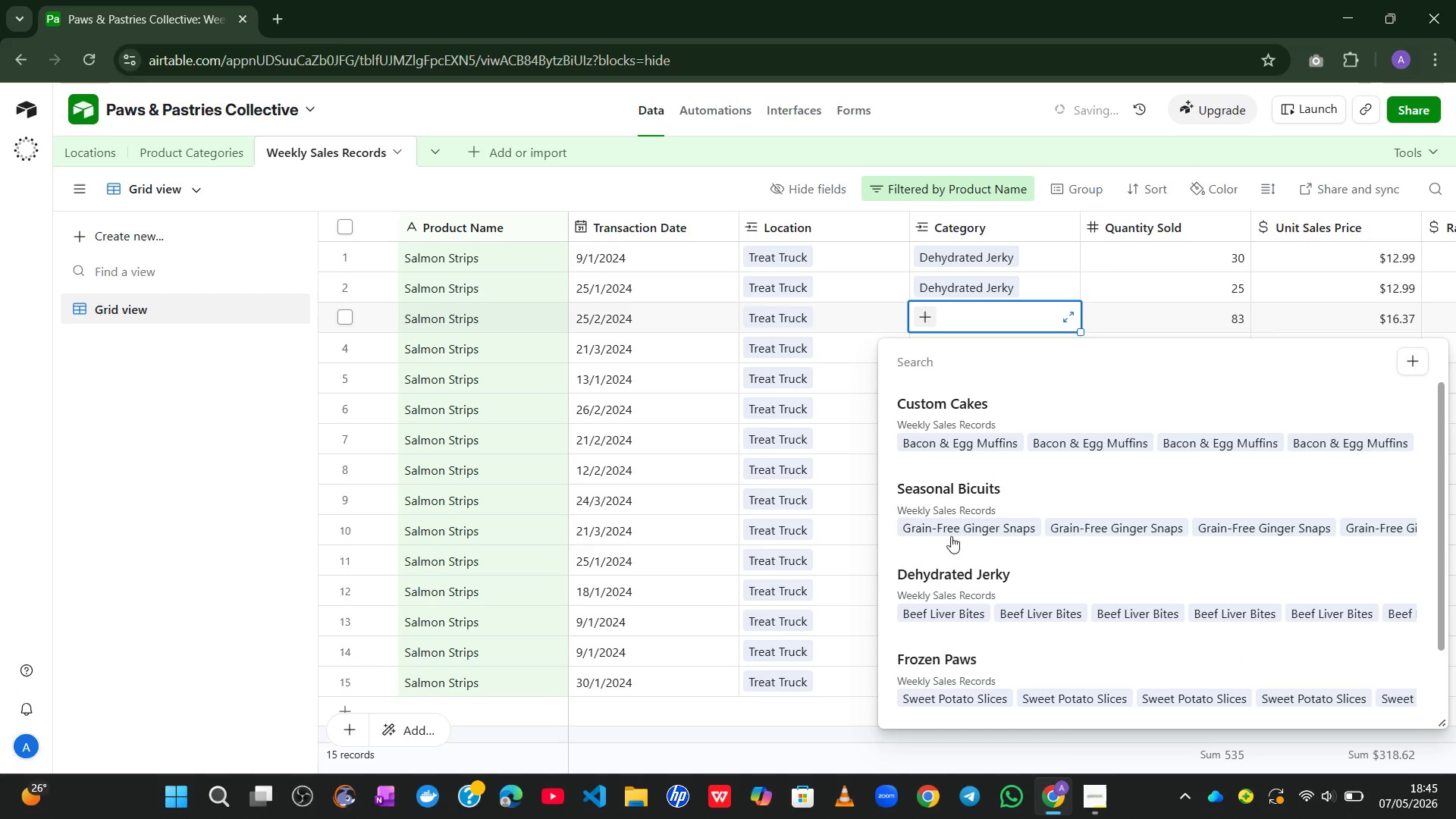 
left_click([946, 570])
 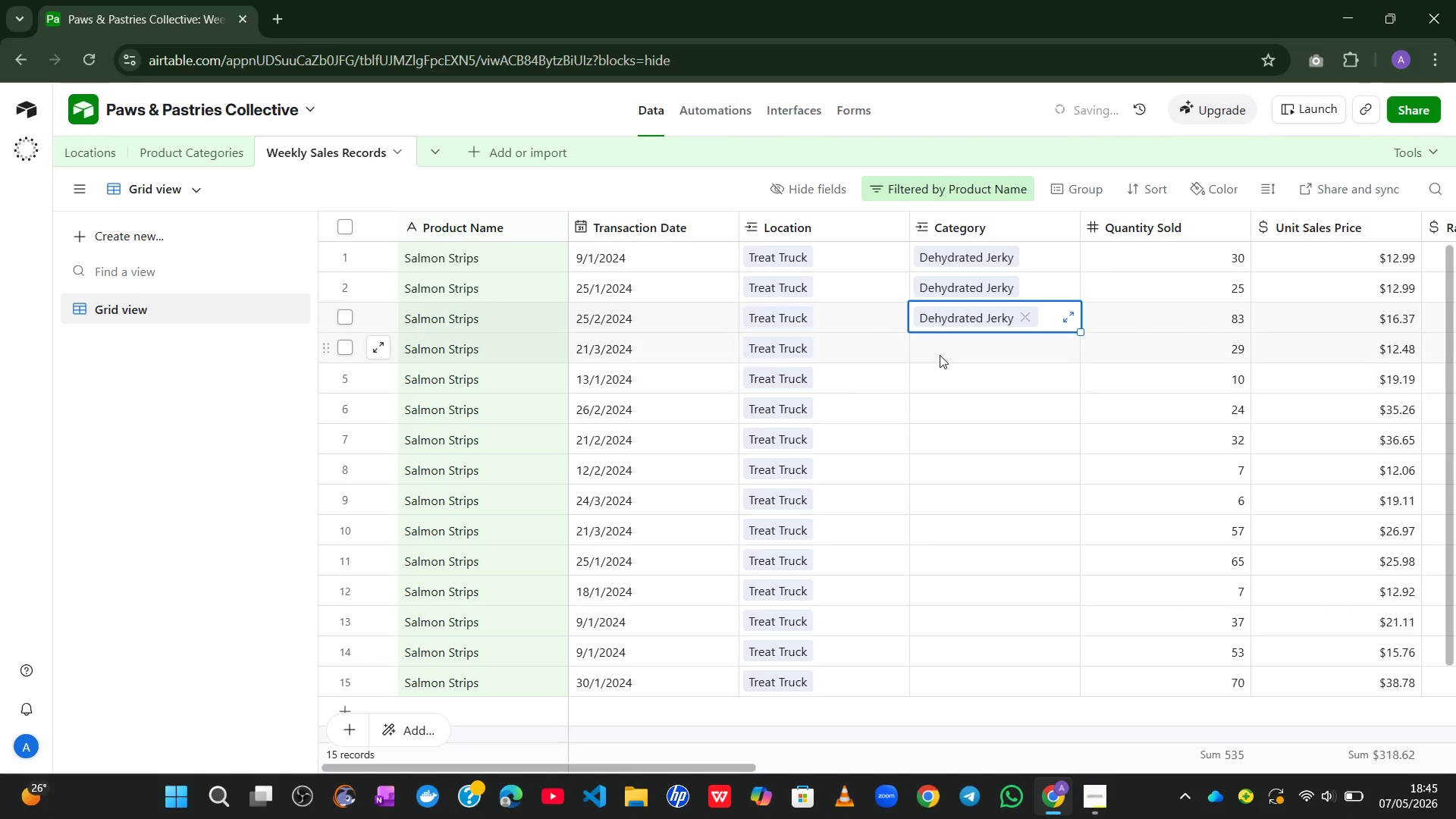 
left_click([940, 353])
 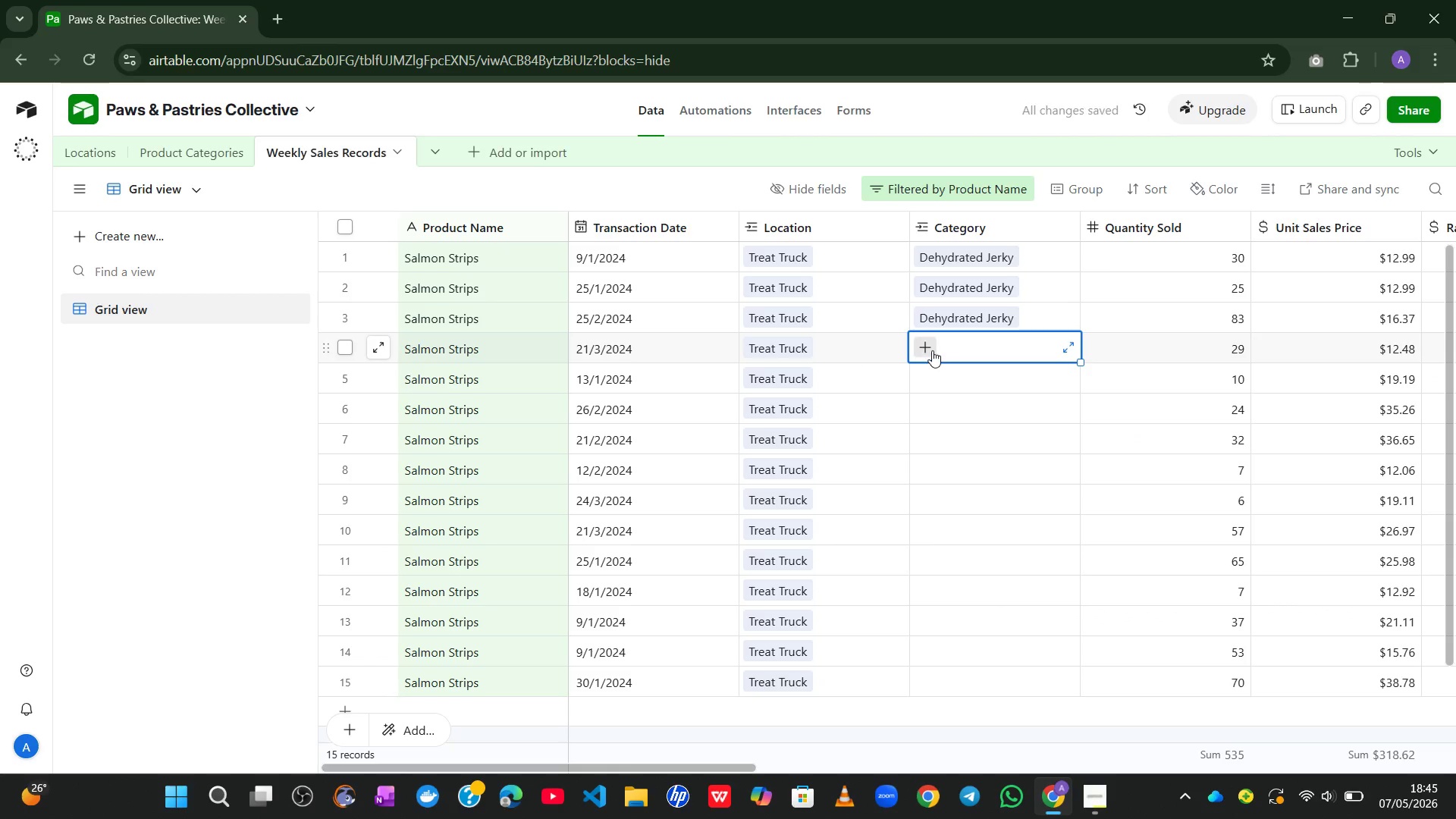 
left_click([932, 350])
 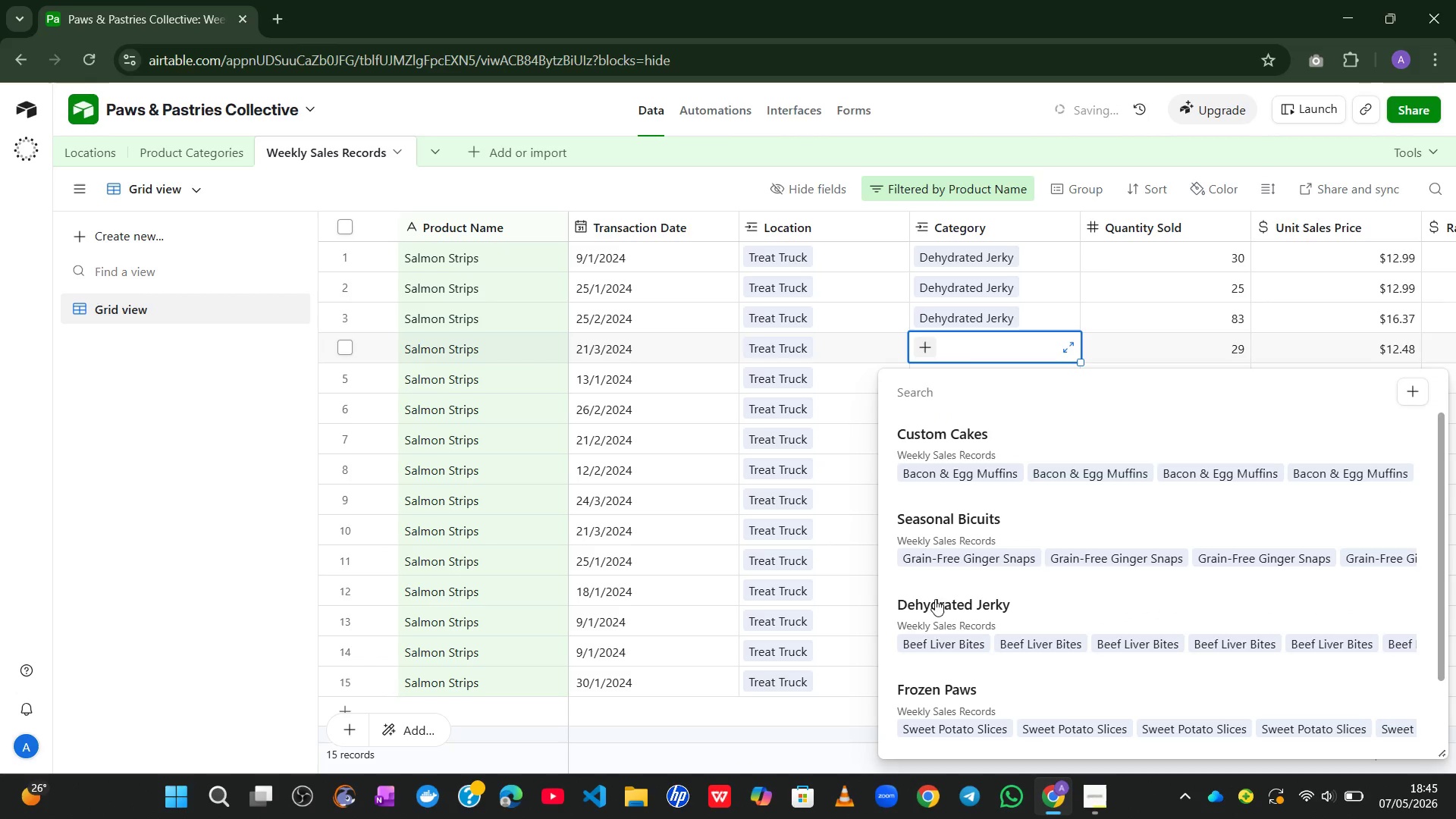 
left_click([937, 634])
 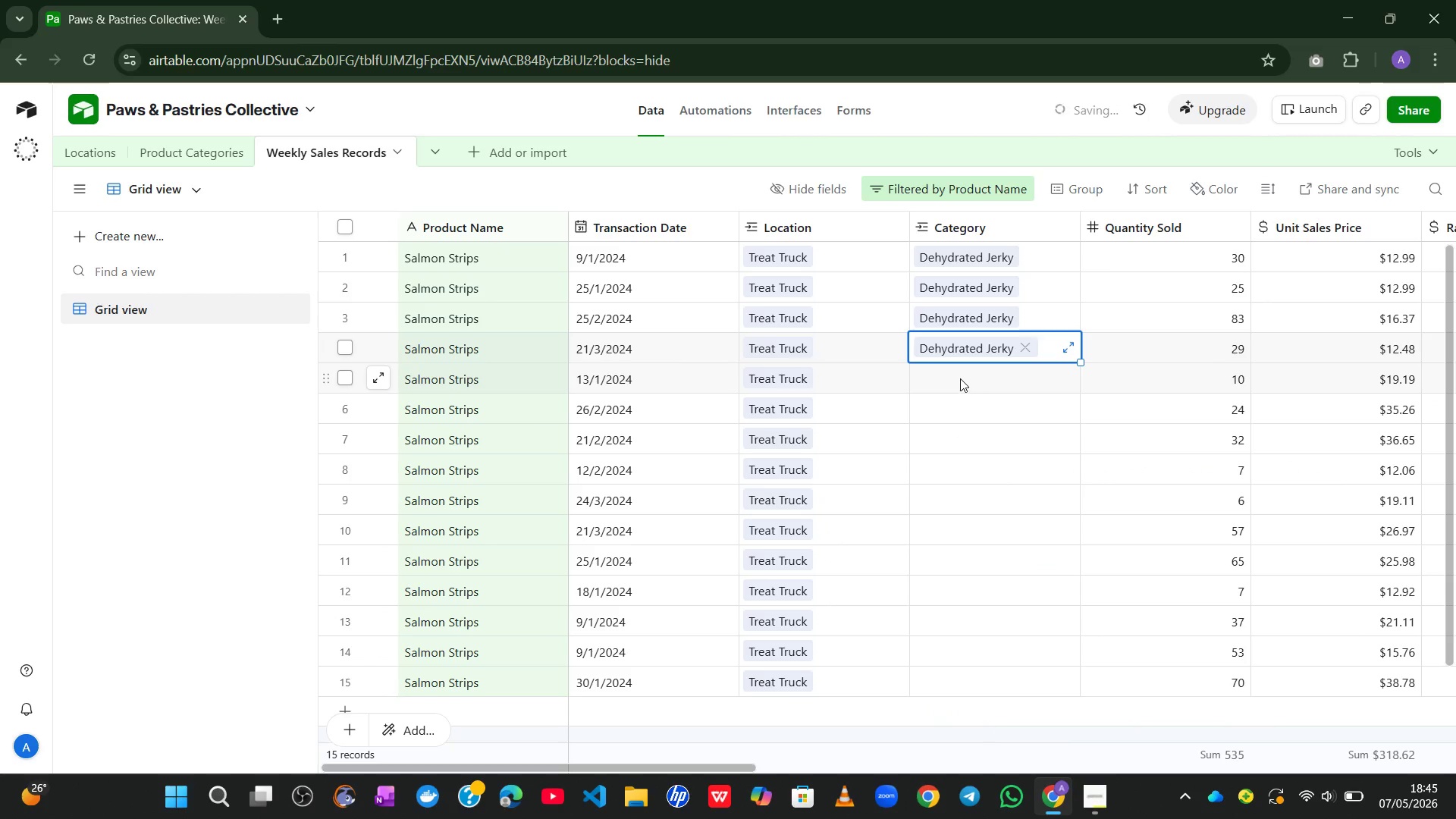 
left_click_drag(start_coordinate=[960, 378], to_coordinate=[934, 373])
 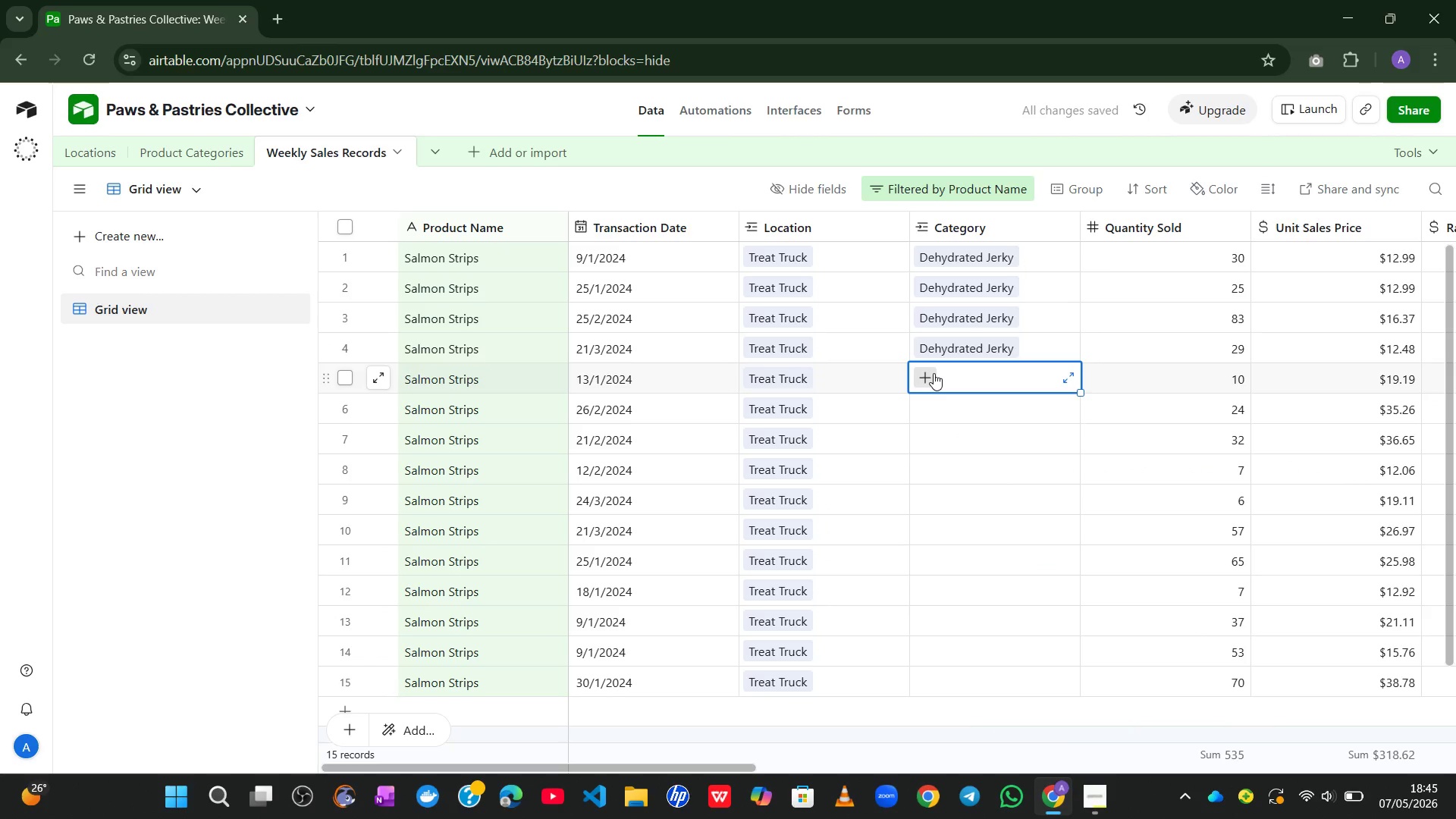 
left_click([934, 373])
 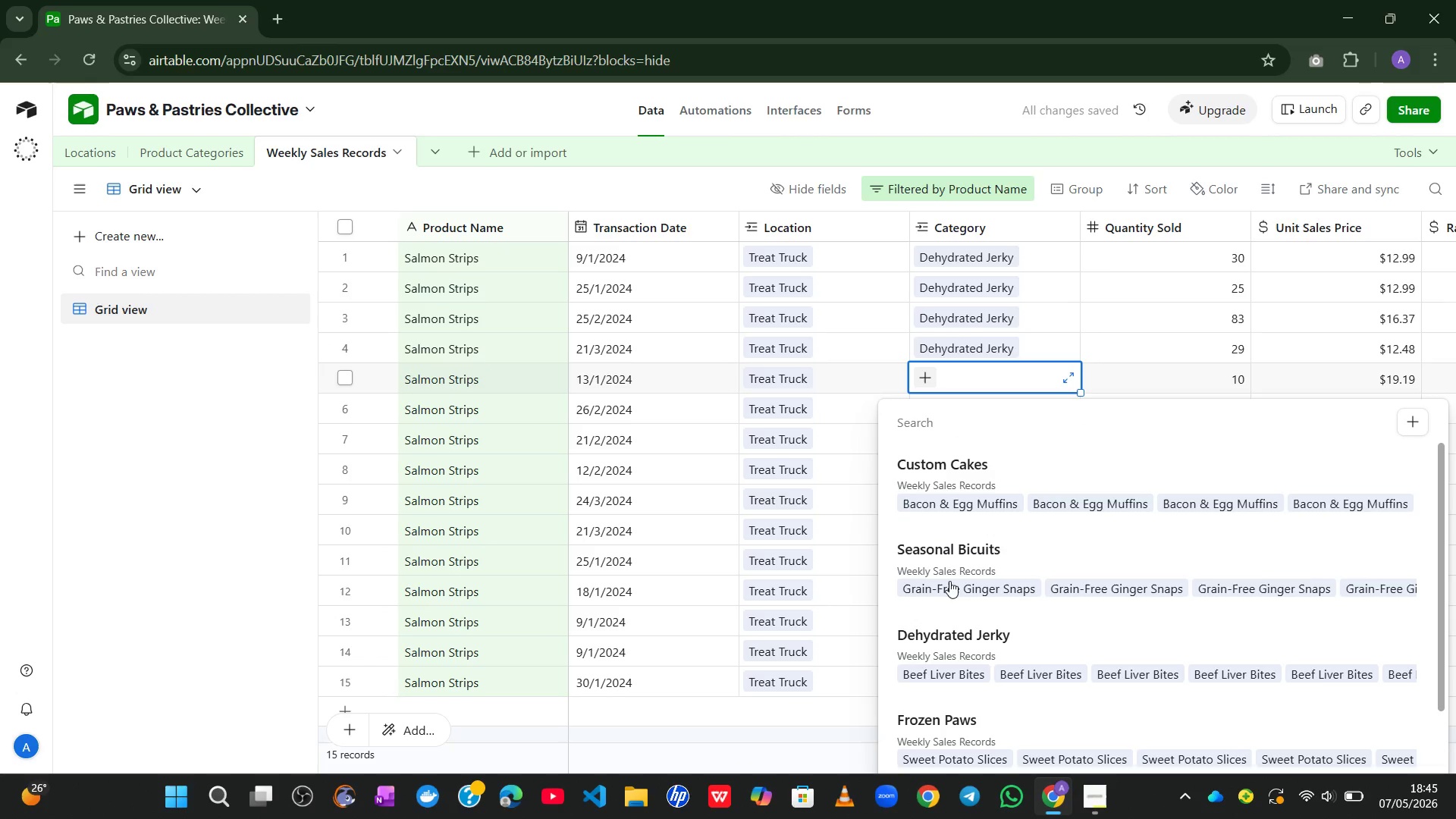 
left_click([925, 671])
 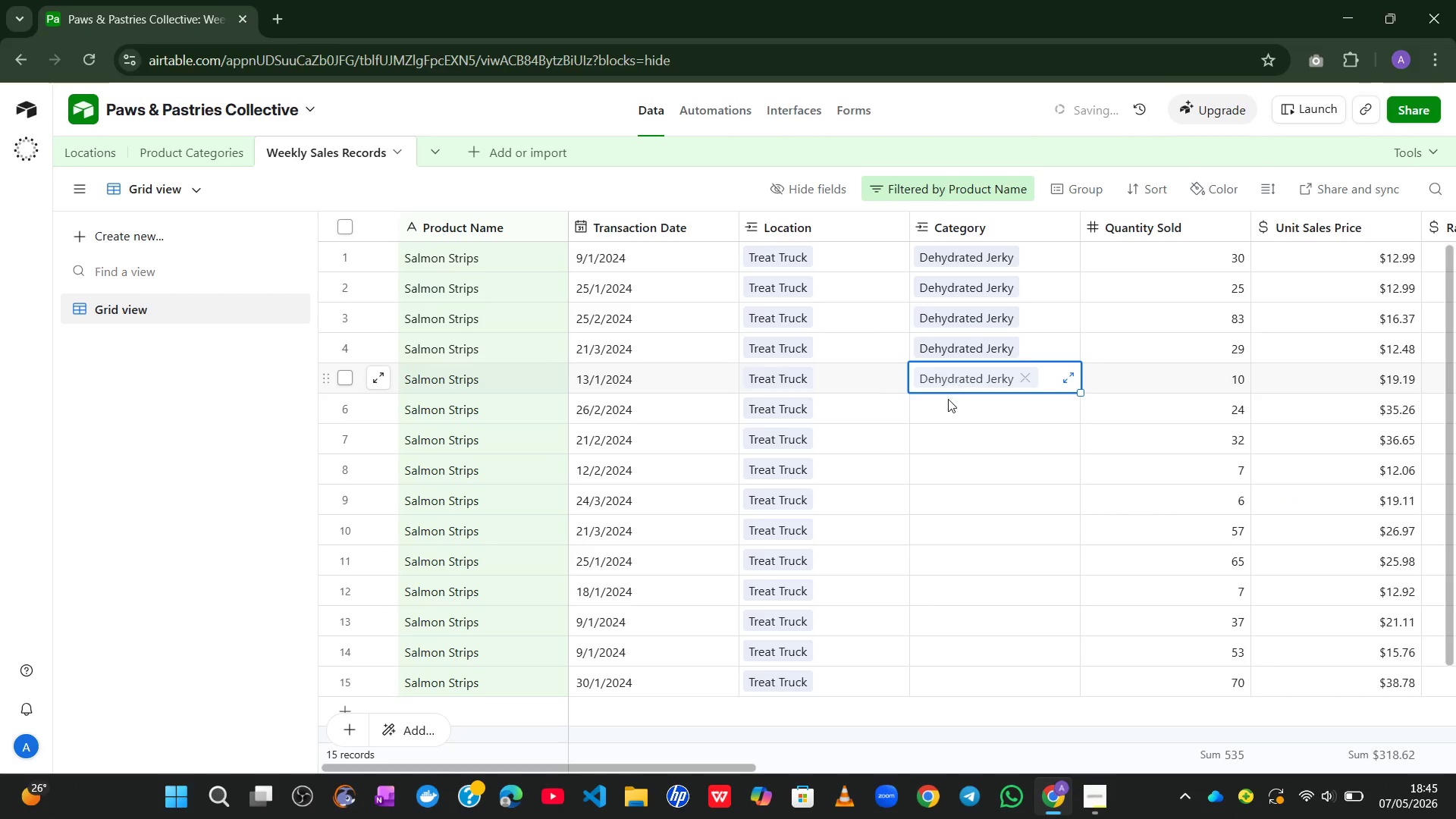 
left_click_drag(start_coordinate=[946, 401], to_coordinate=[934, 406])
 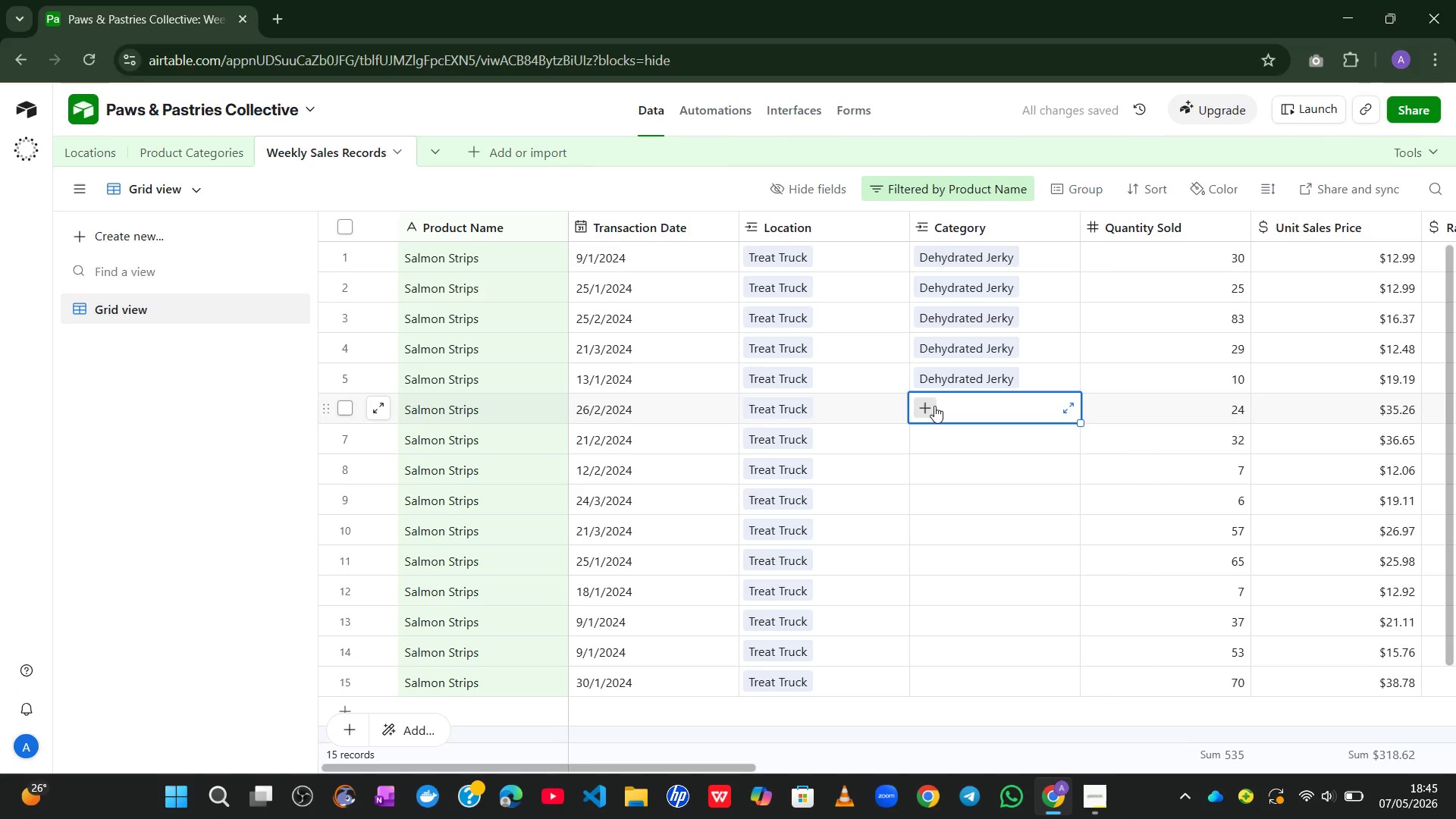 
left_click([934, 406])
 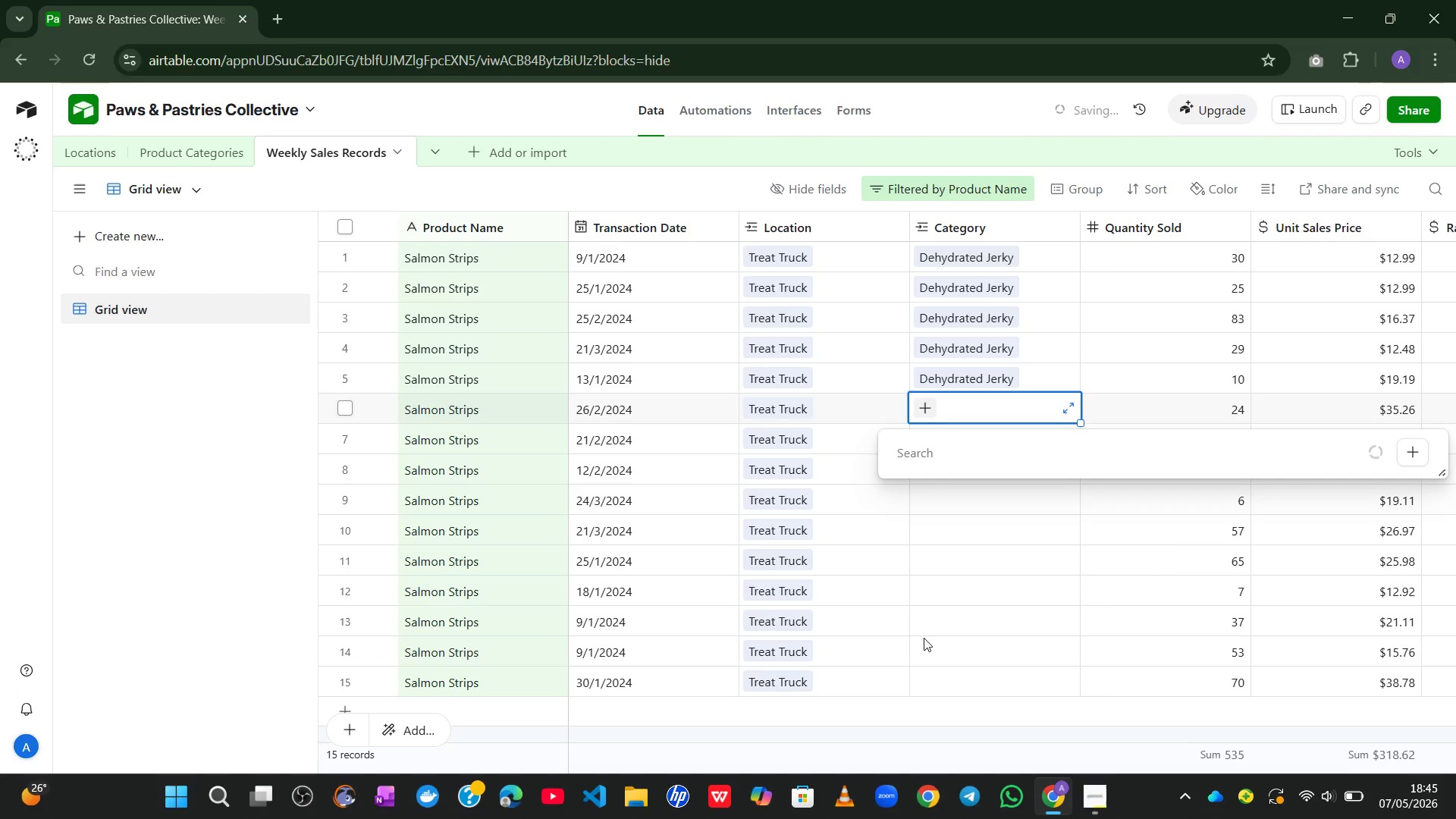 
mouse_move([940, 495])
 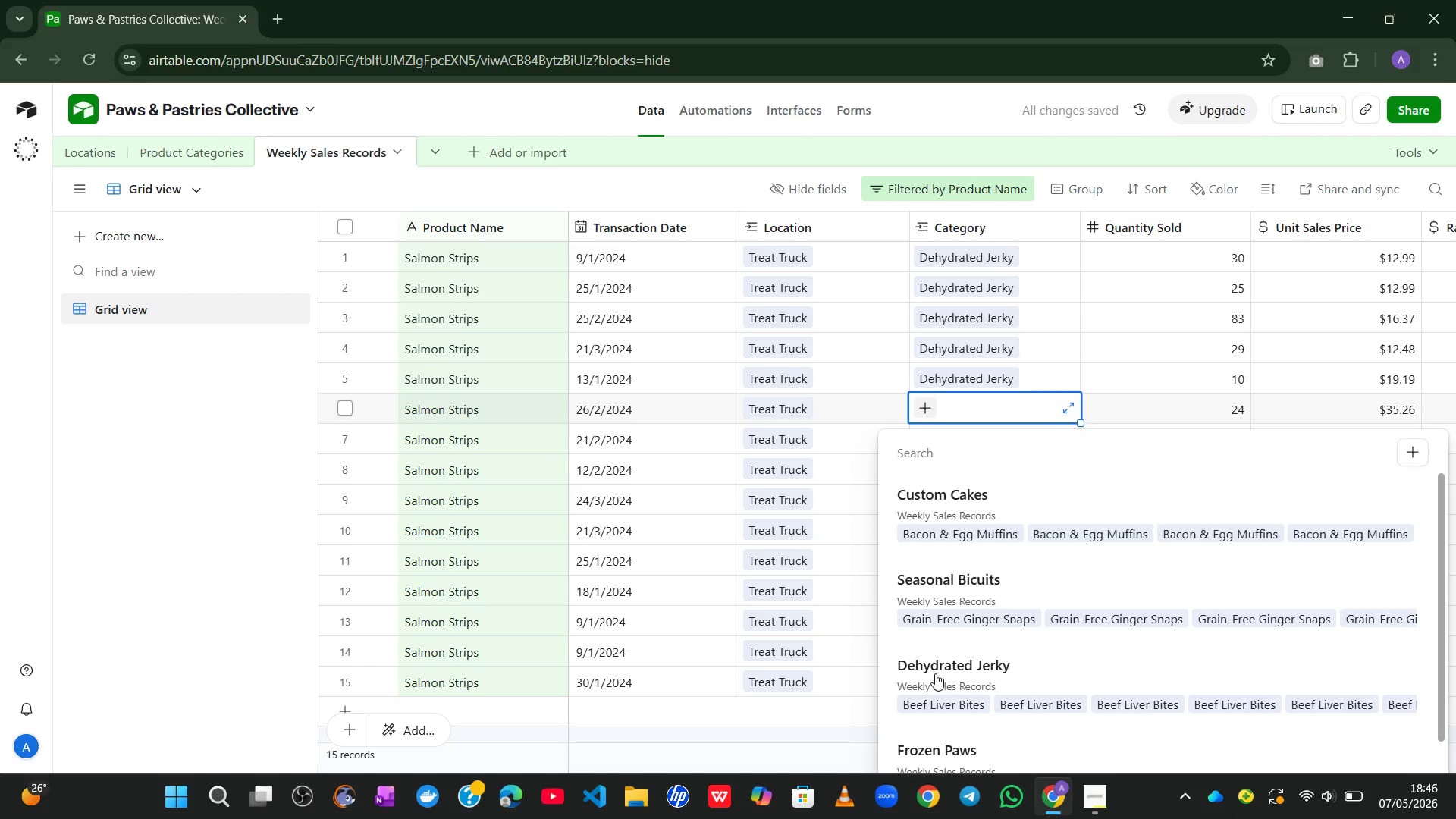 
left_click([935, 673])
 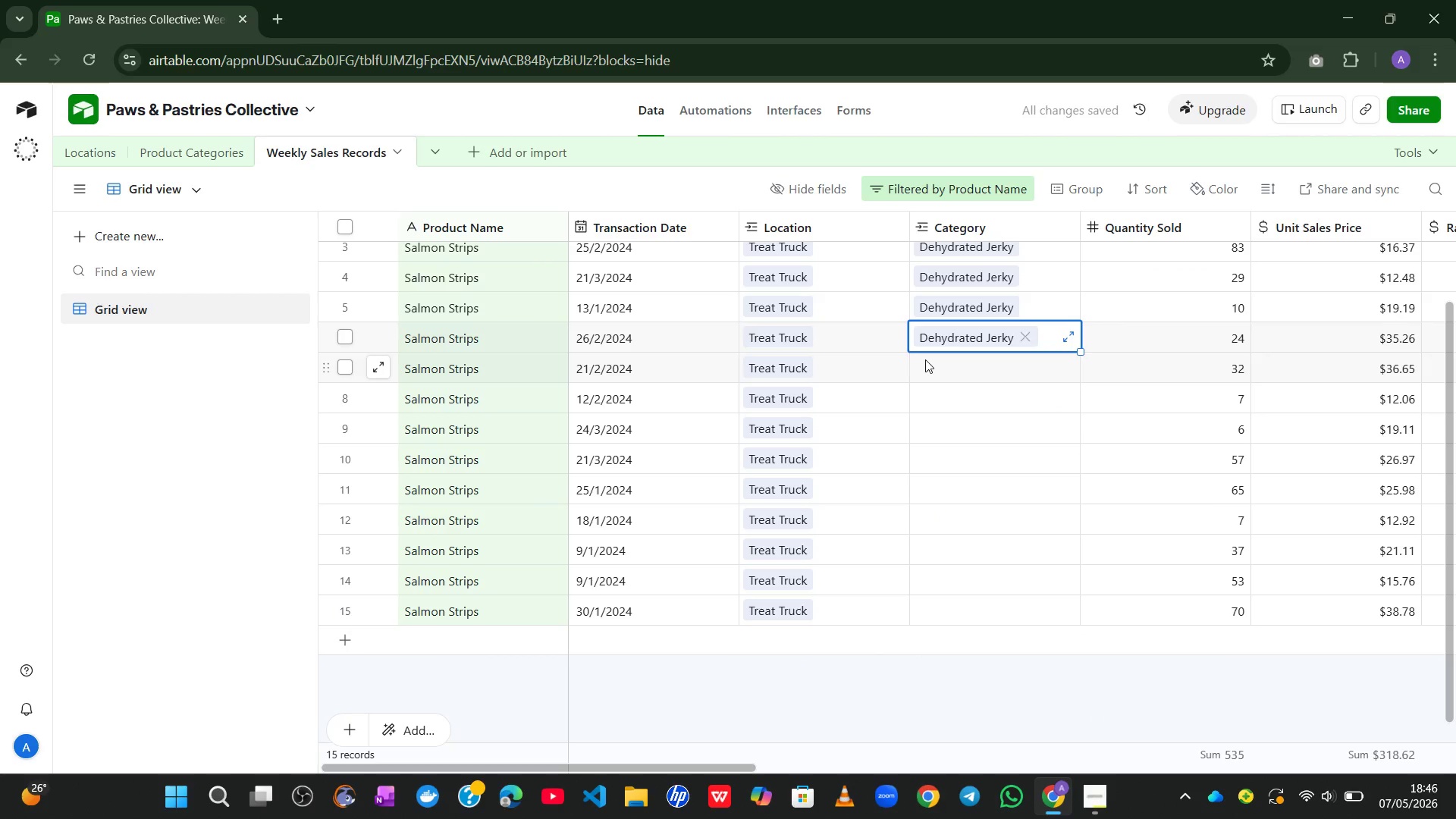 
double_click([925, 359])
 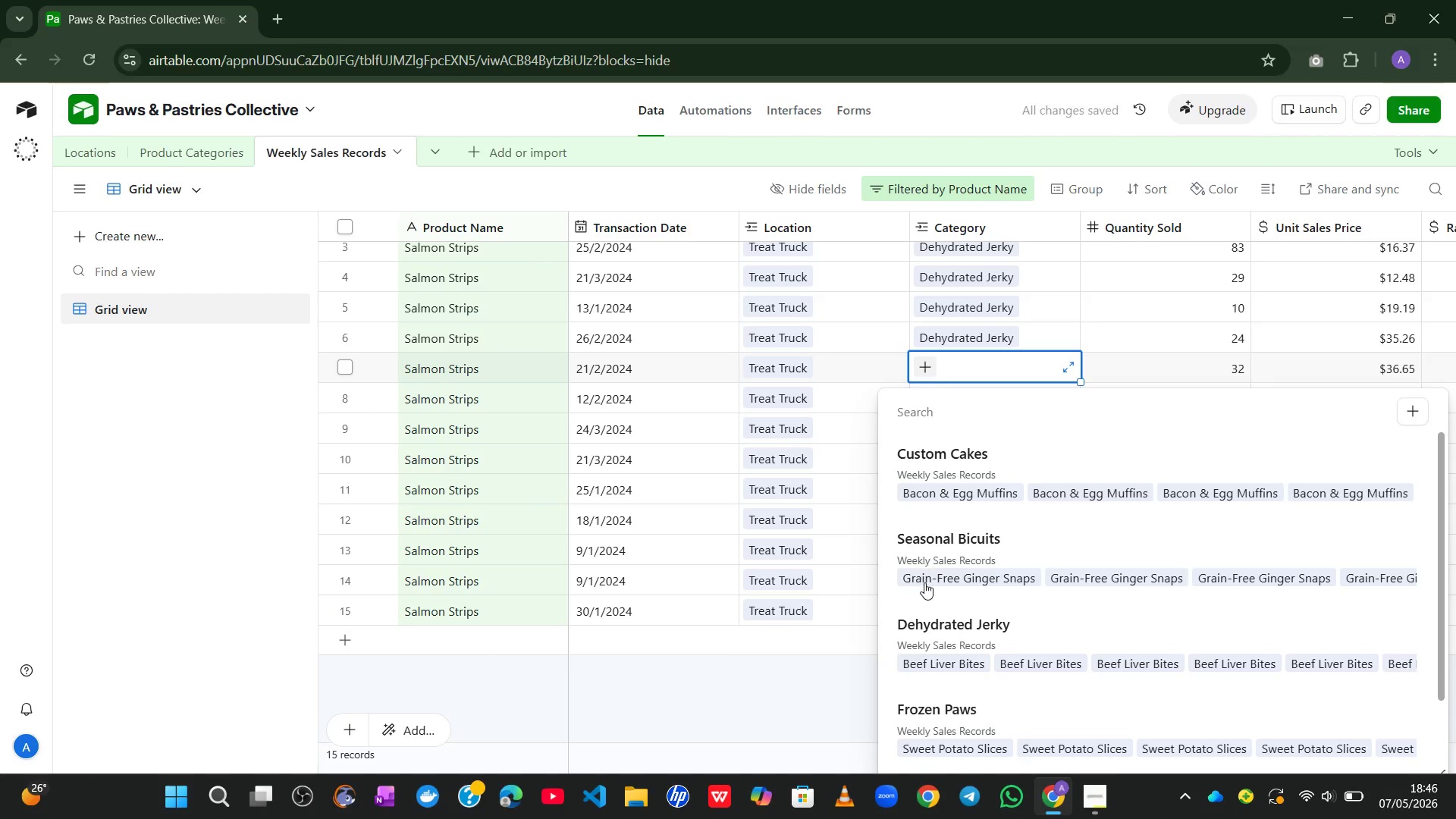 
left_click([925, 623])
 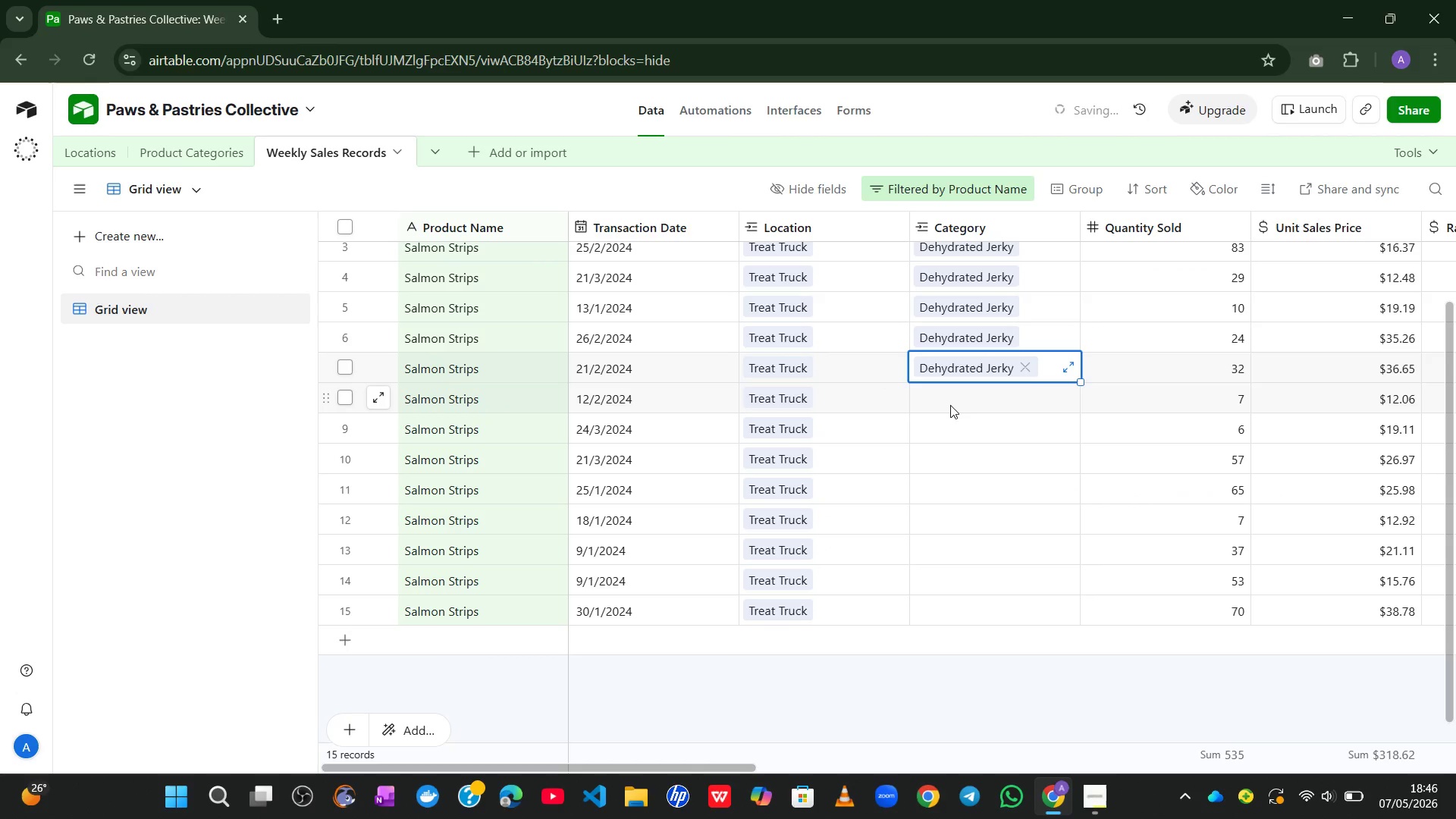 
left_click_drag(start_coordinate=[949, 403], to_coordinate=[934, 397])
 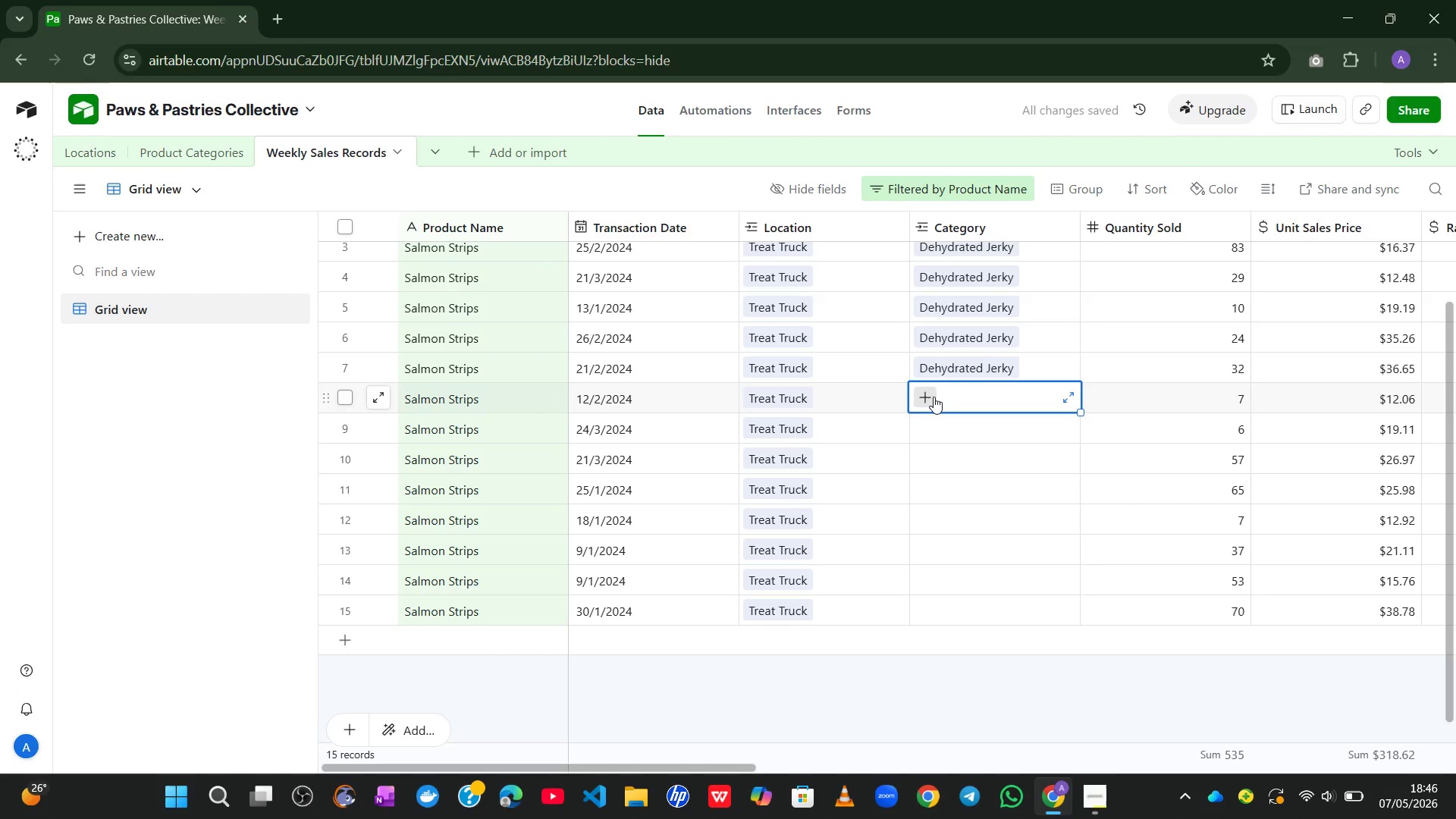 
left_click([934, 397])
 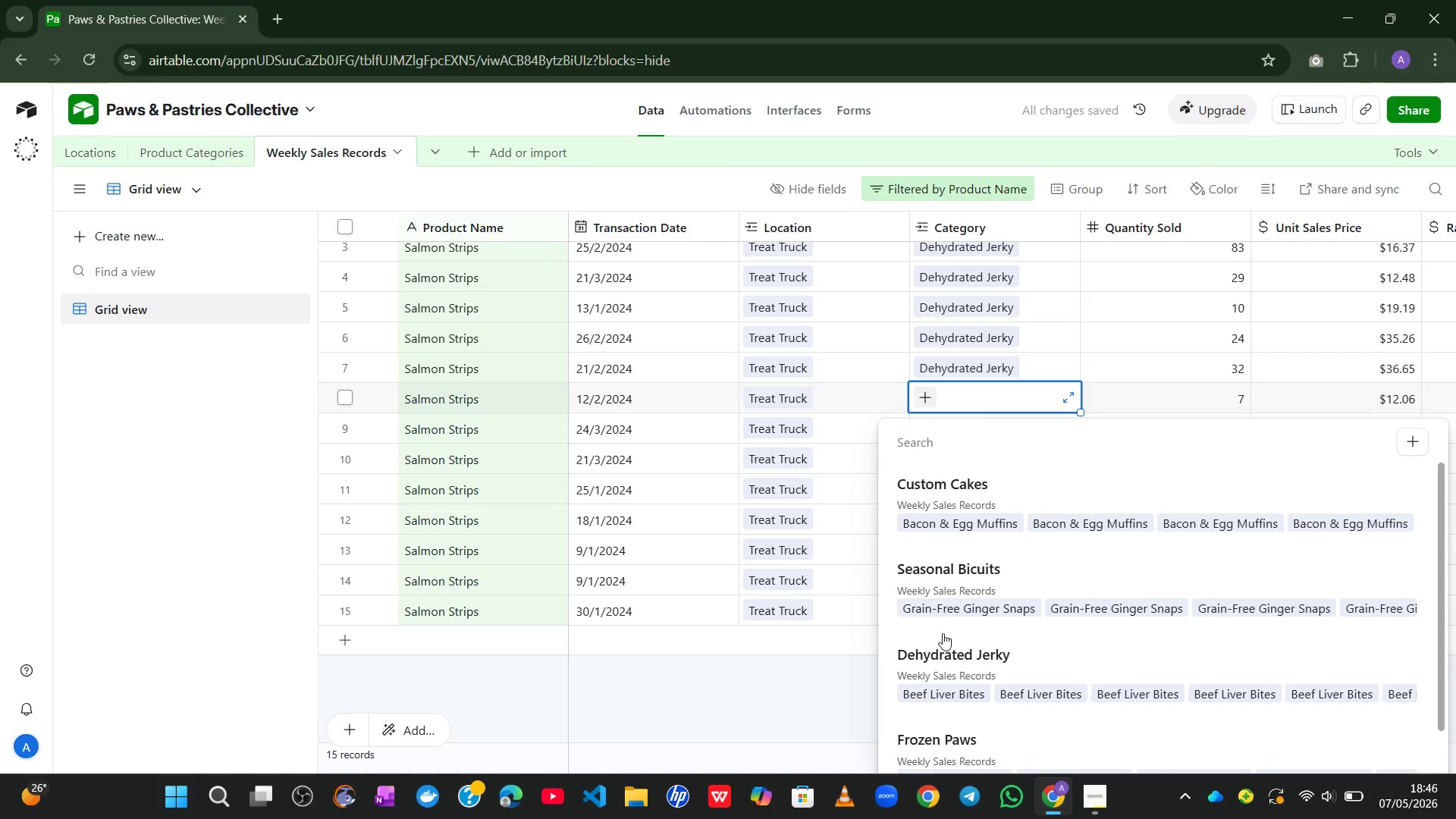 
left_click([937, 665])
 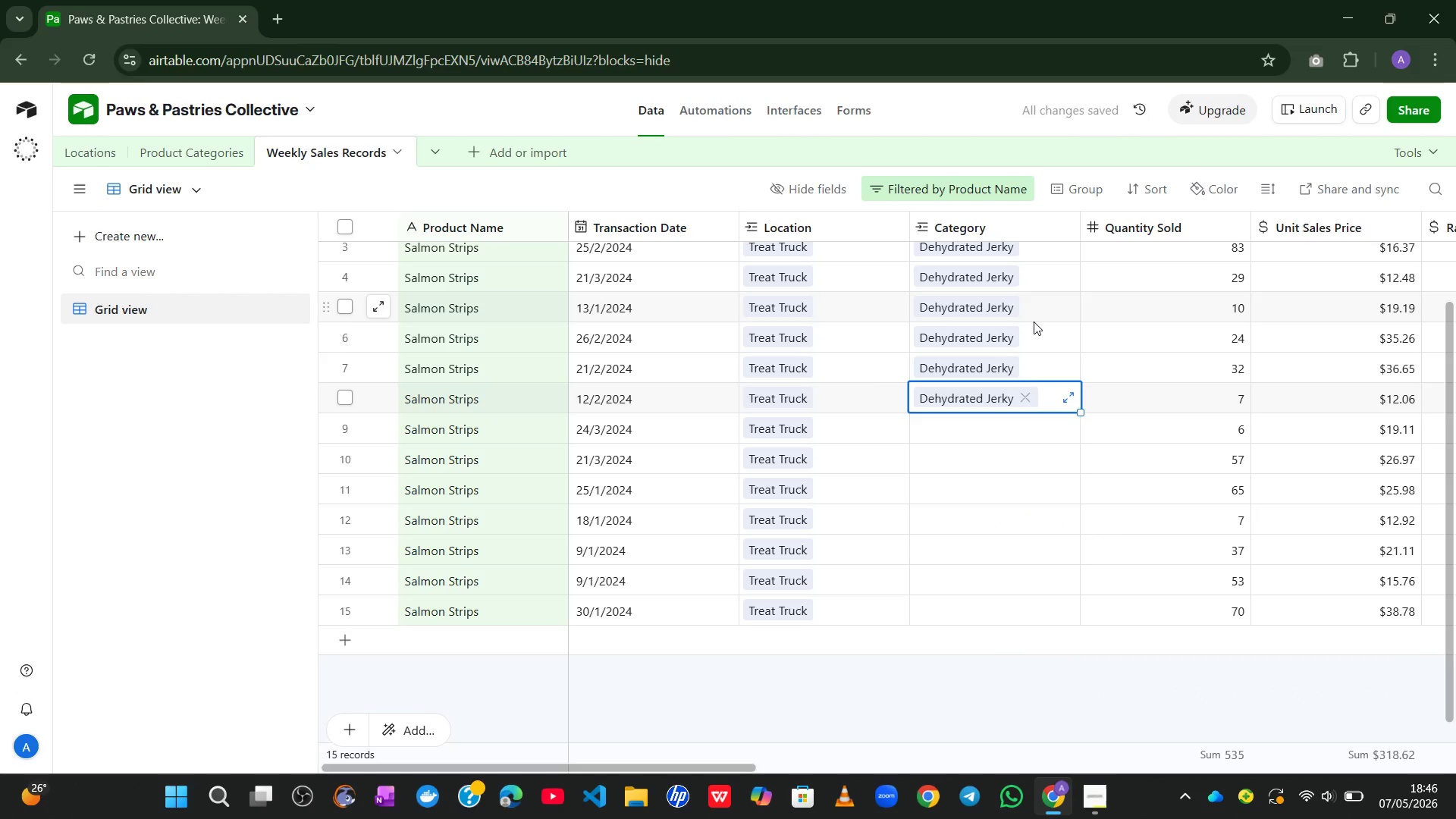 
left_click([977, 423])
 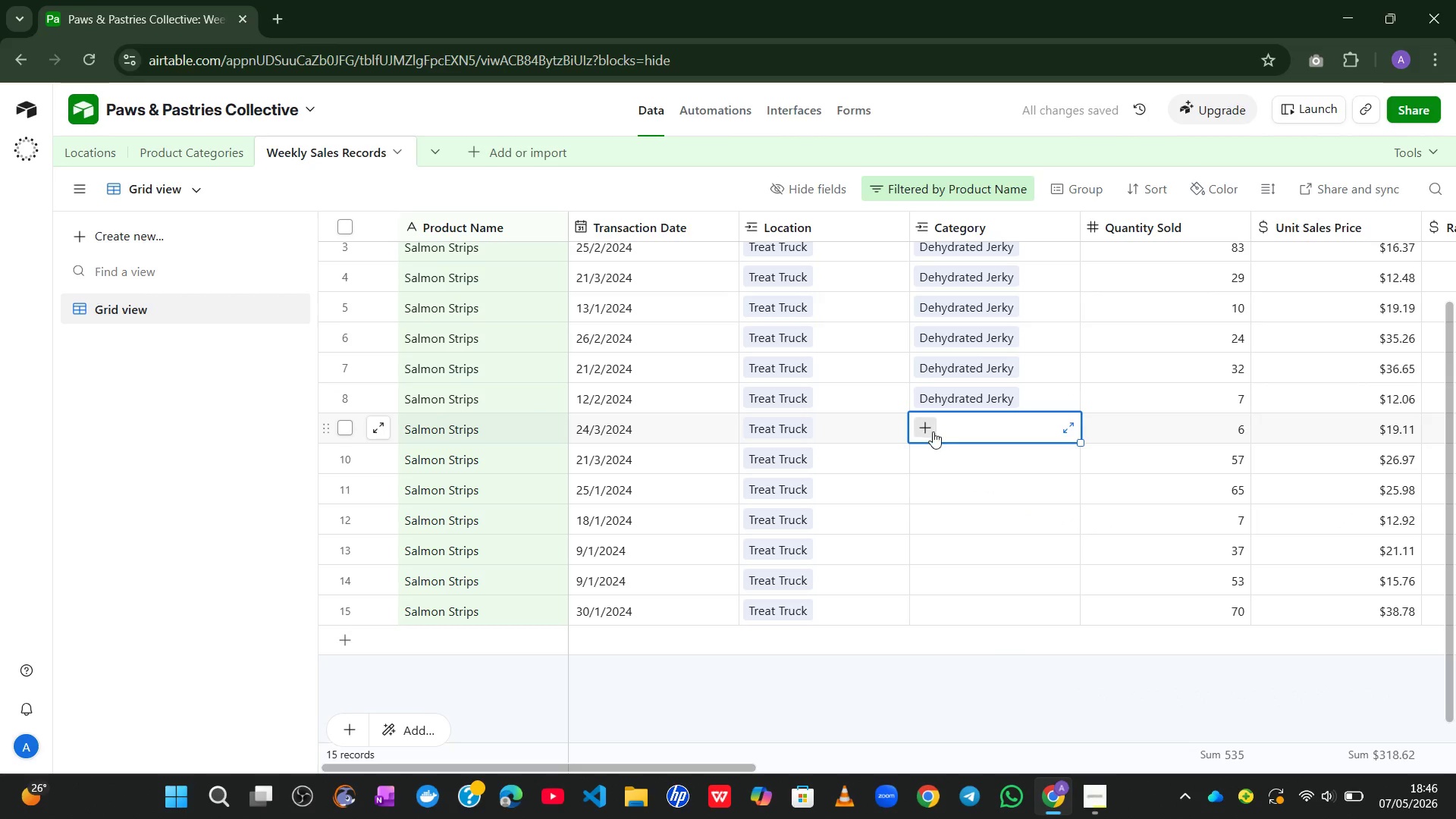 
left_click([933, 431])
 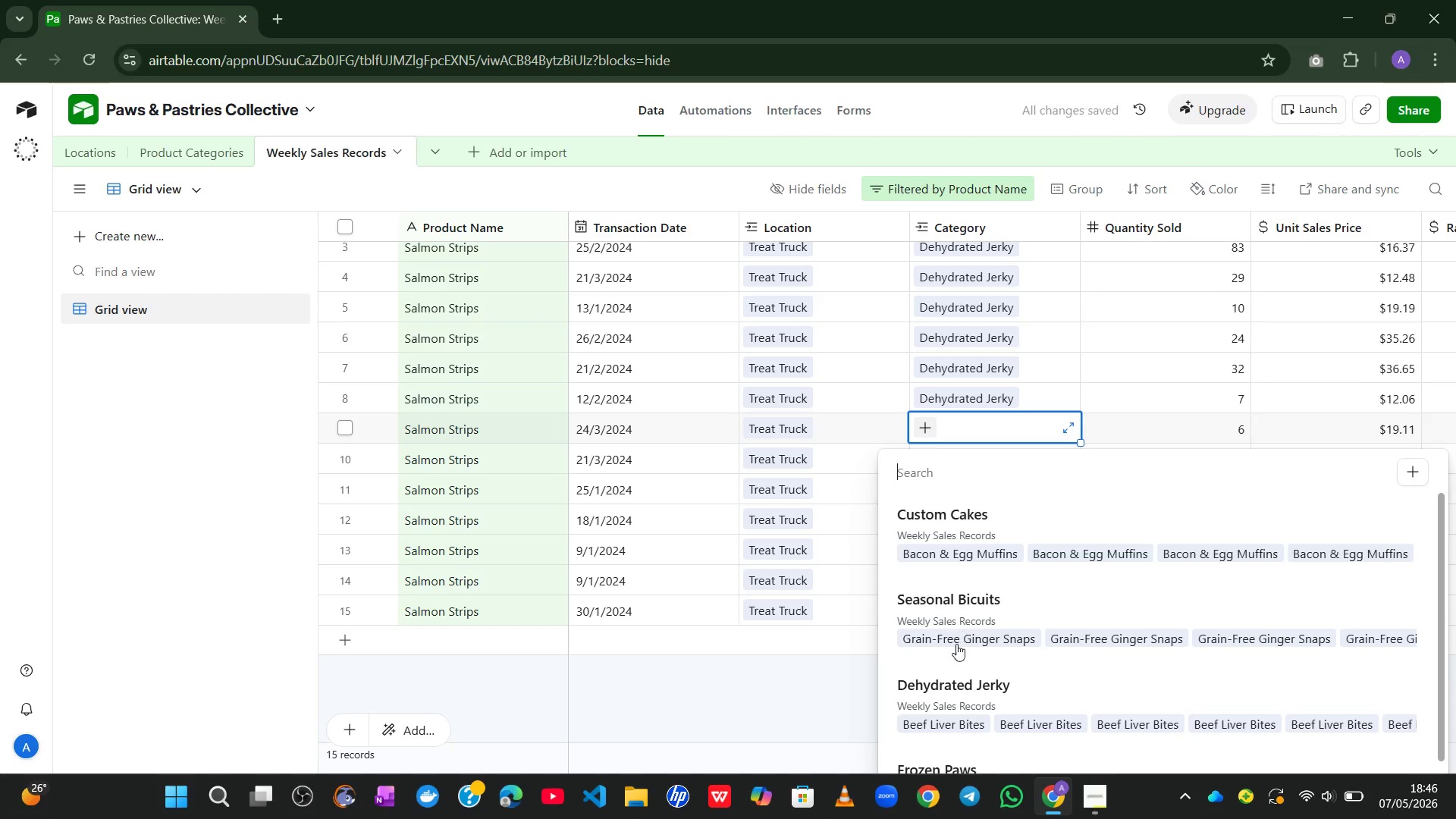 
left_click([951, 682])
 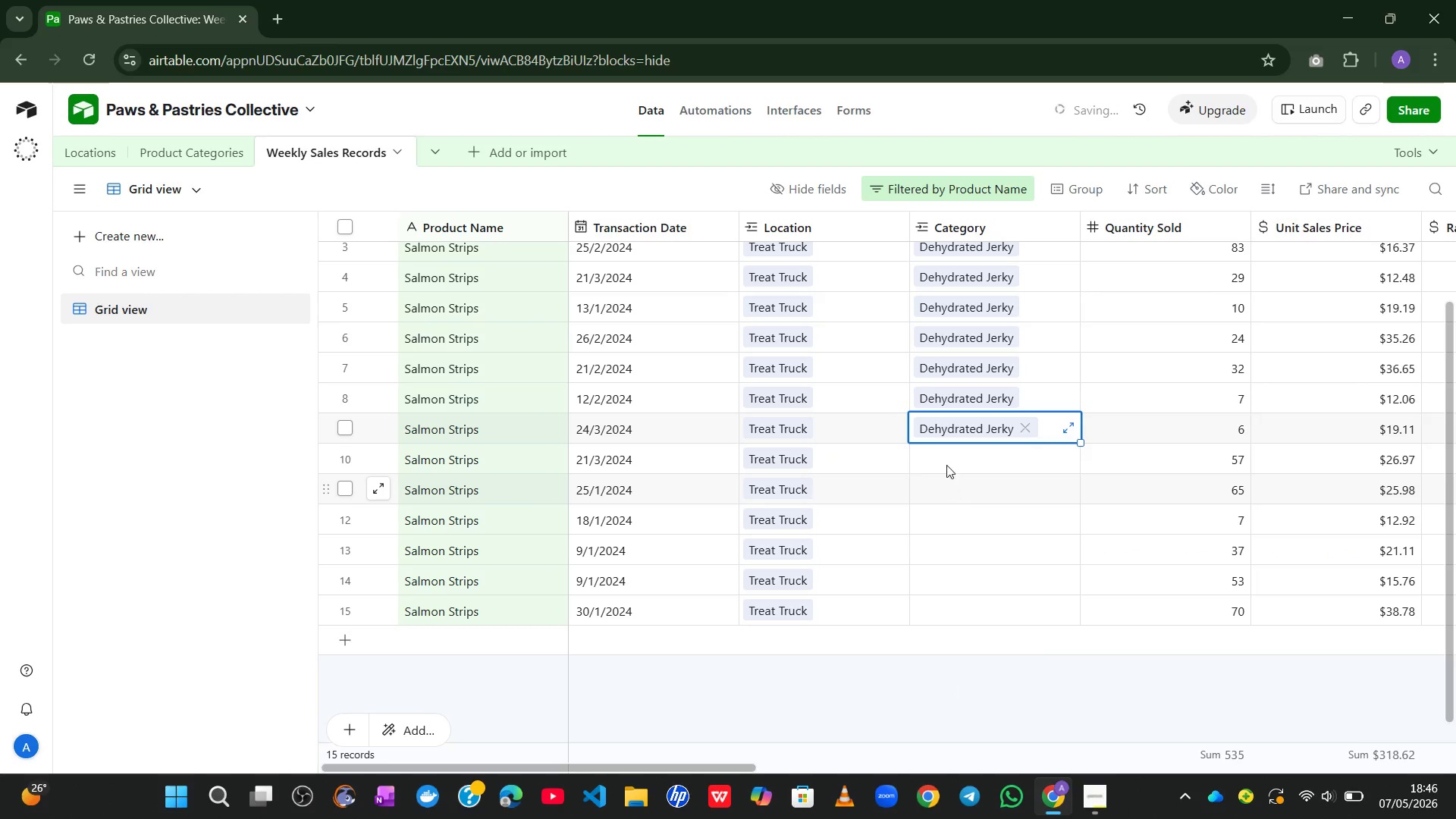 
left_click([946, 457])
 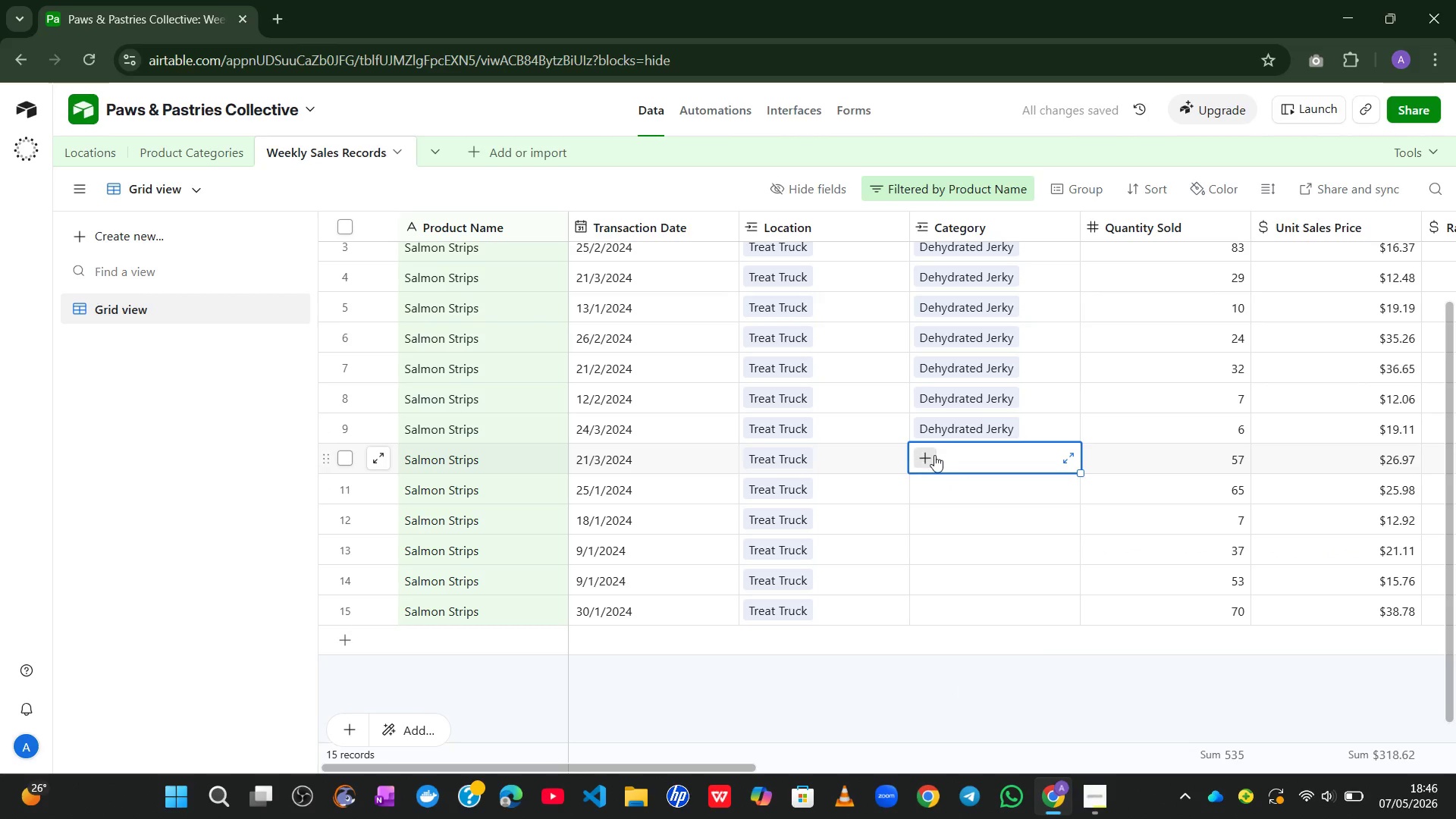 
left_click([934, 455])
 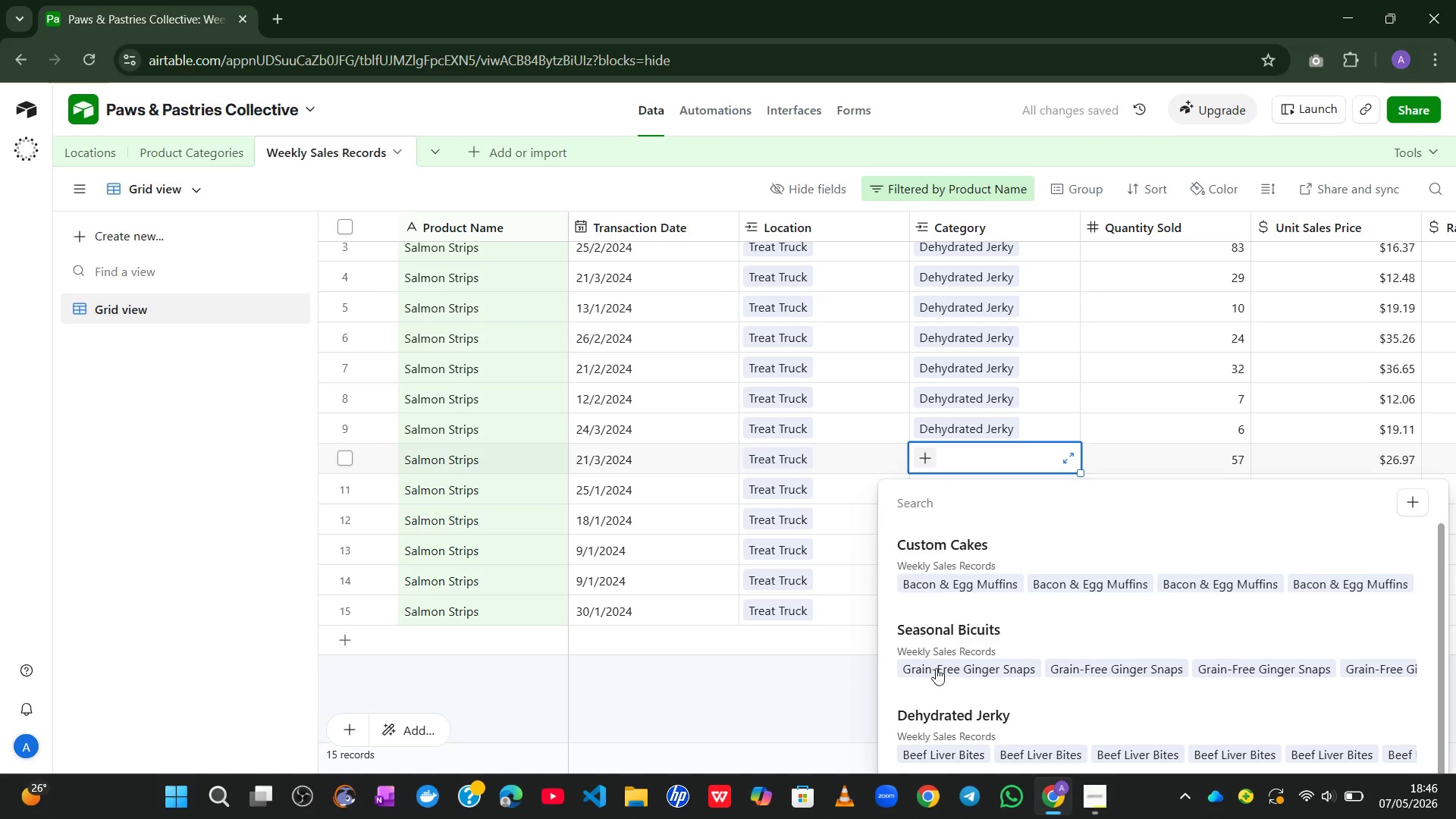 
left_click([936, 699])
 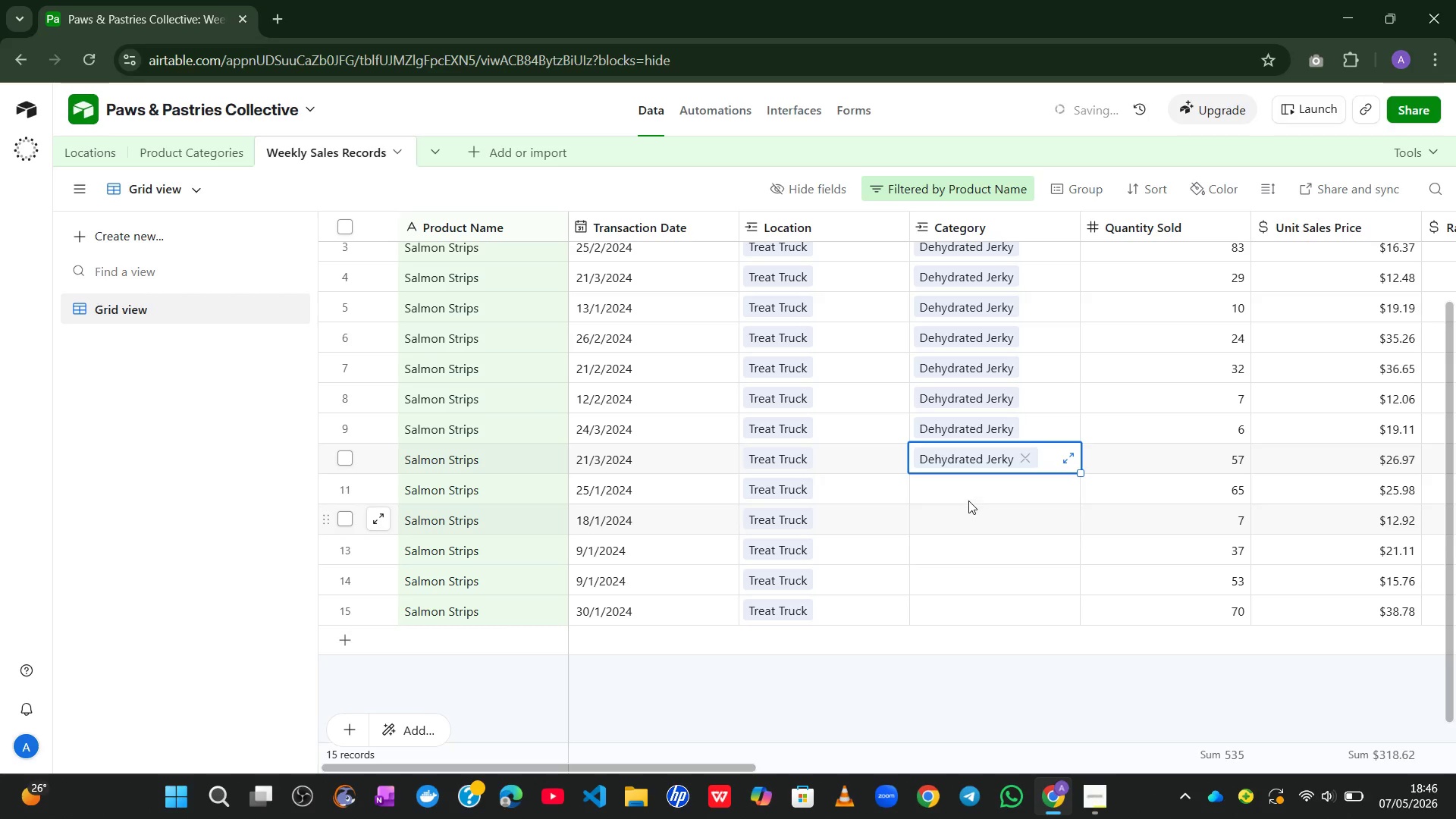 
left_click_drag(start_coordinate=[967, 498], to_coordinate=[933, 491])
 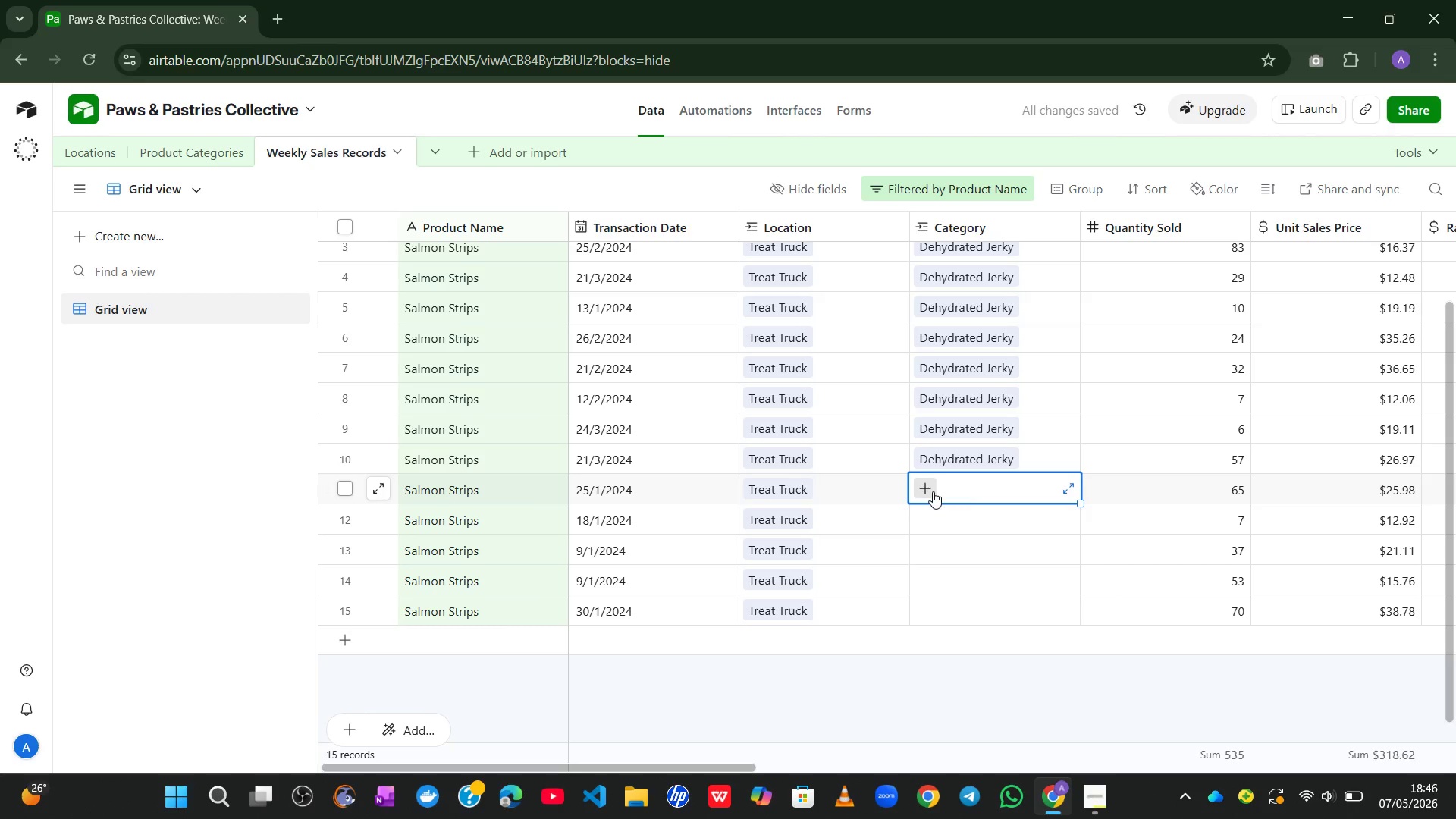 
left_click([933, 491])
 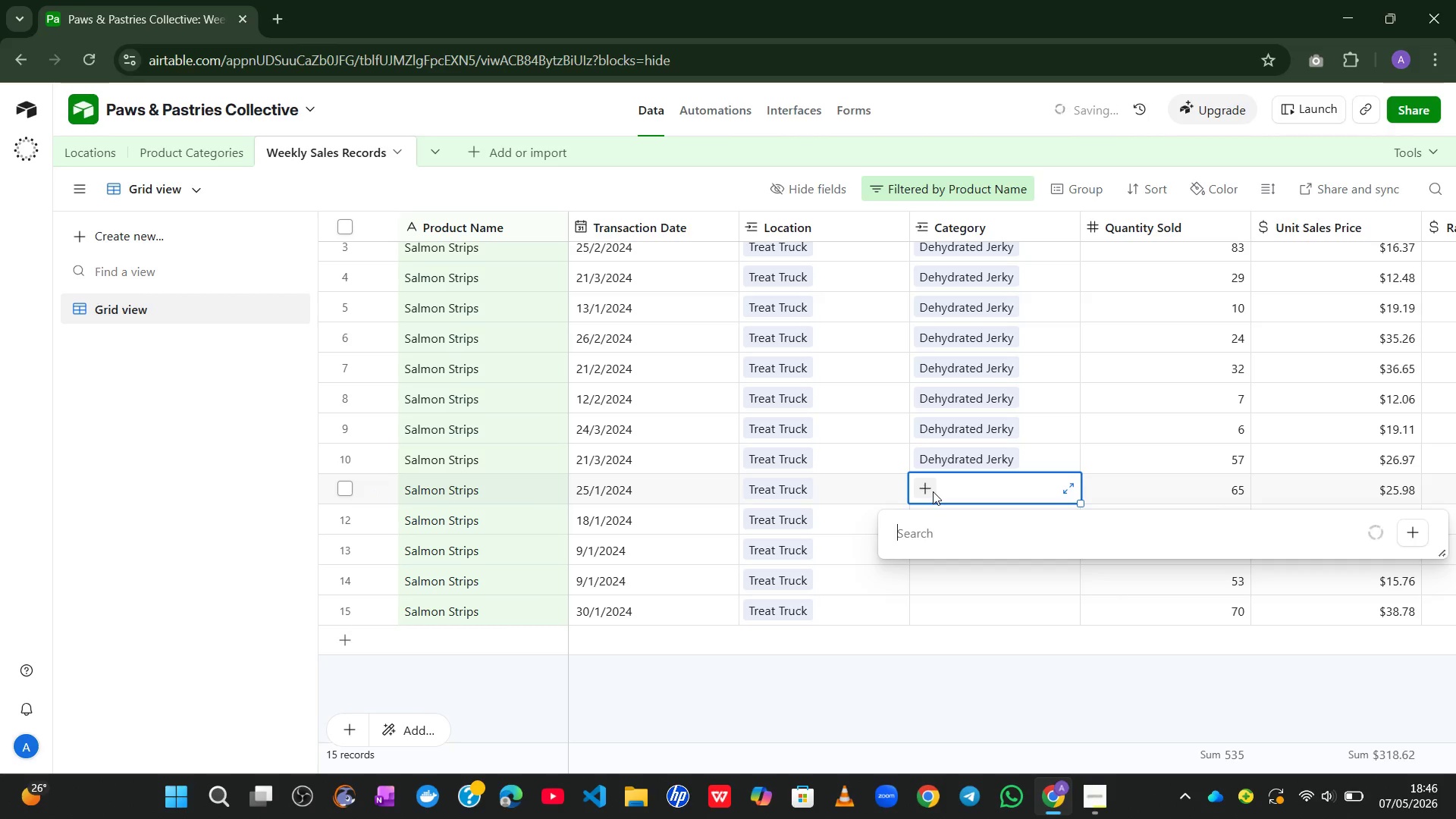 
mouse_move([924, 509])
 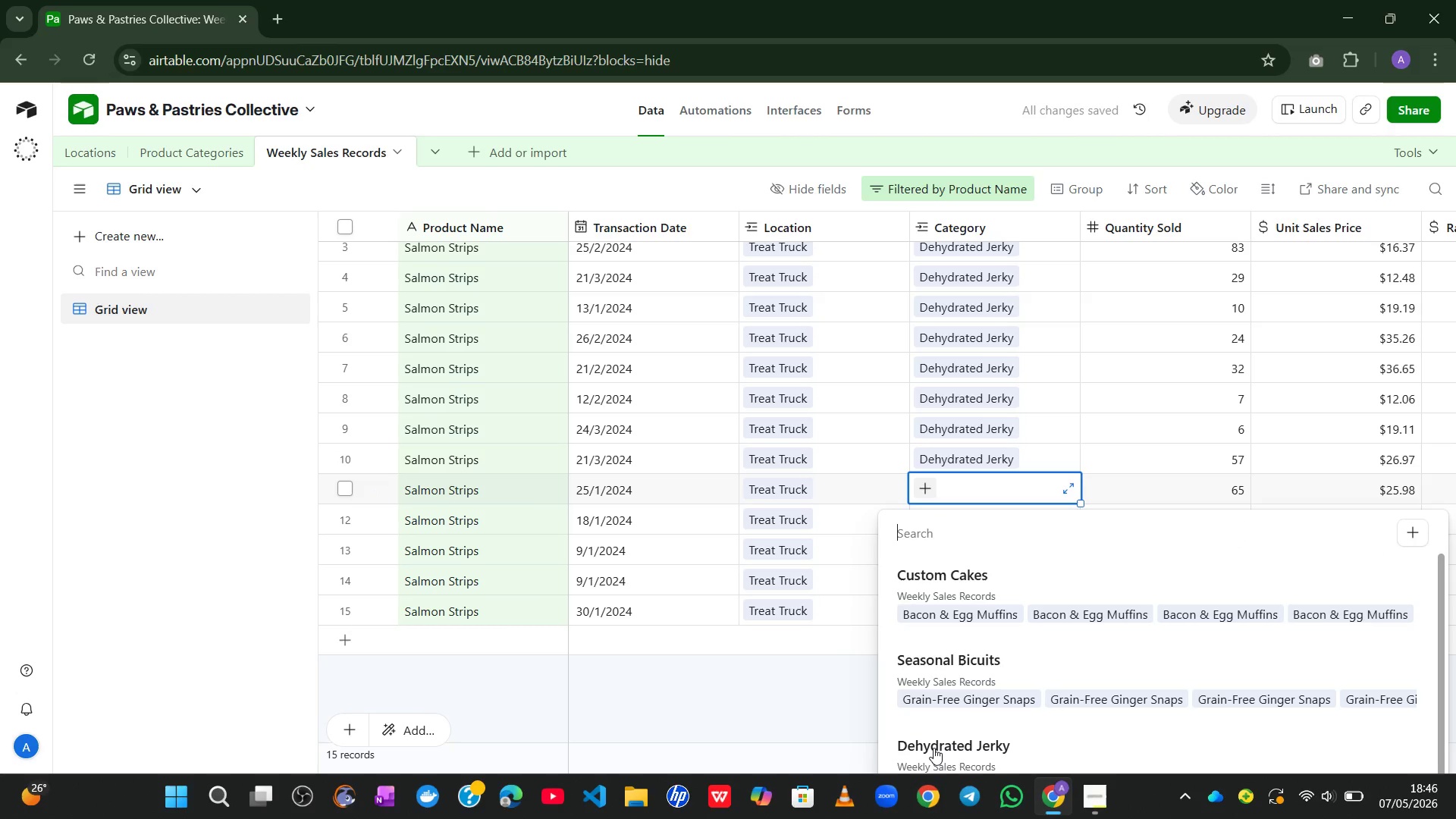 
left_click([934, 748])
 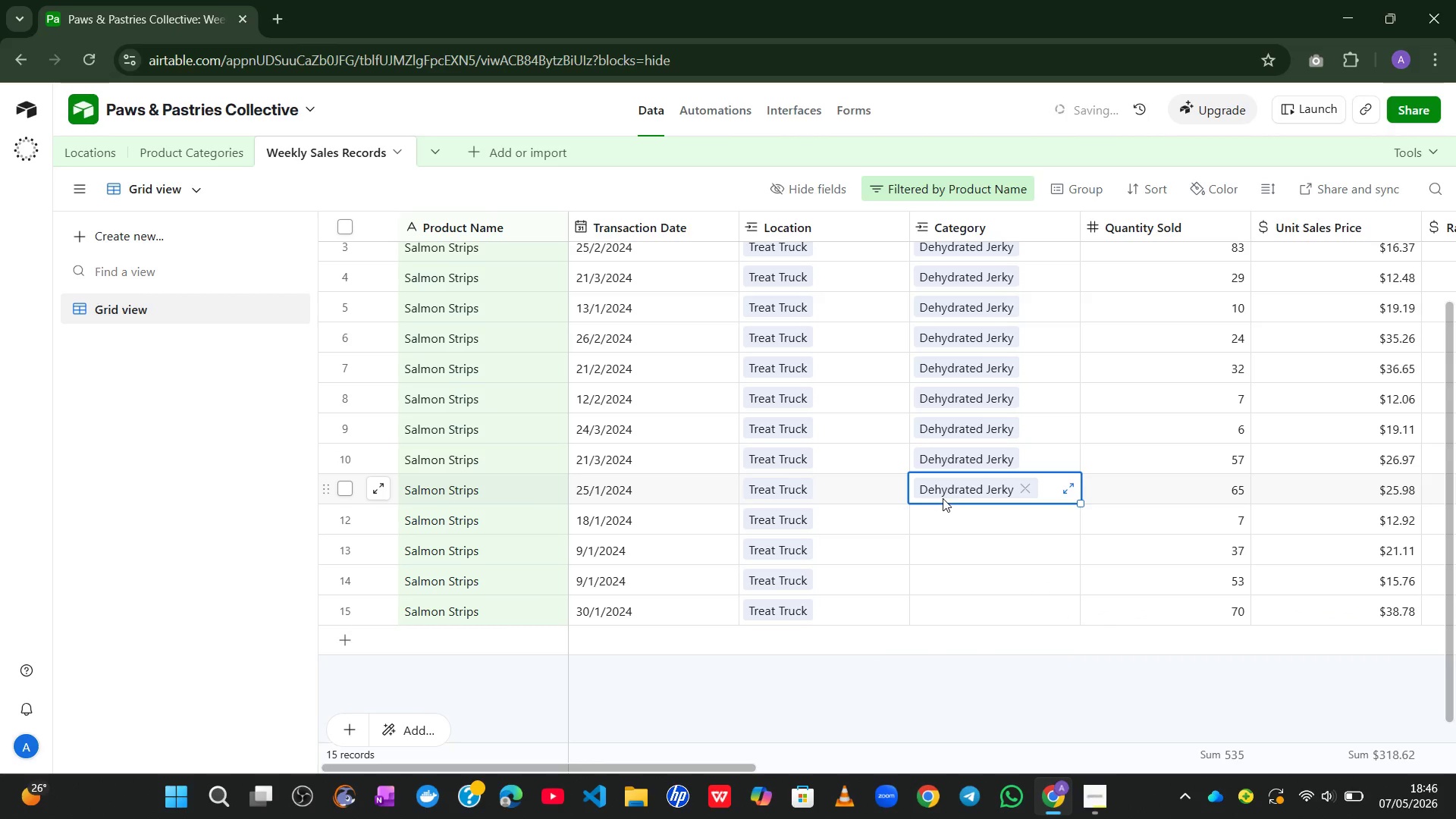 
left_click([938, 506])
 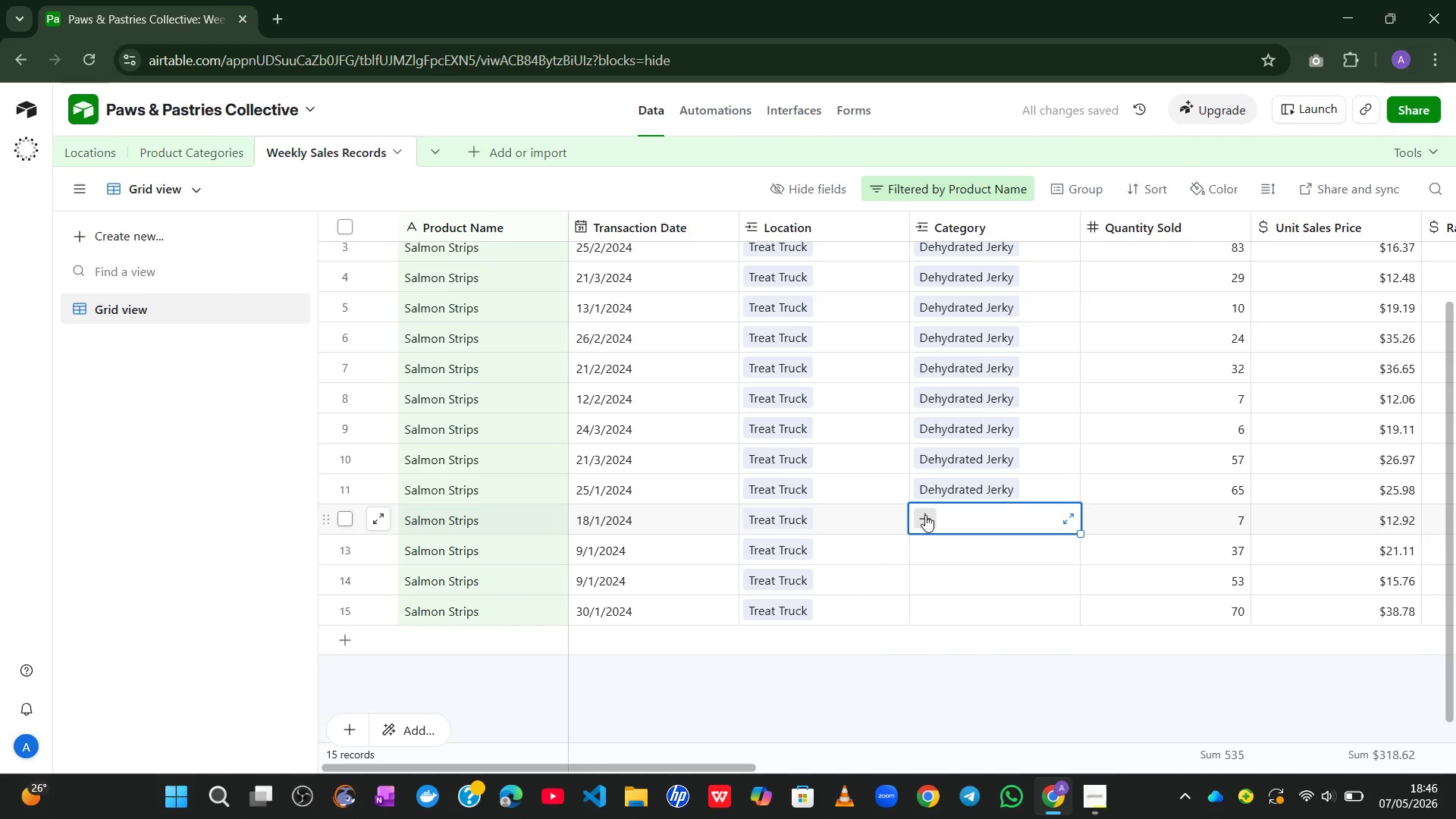 
left_click([925, 515])
 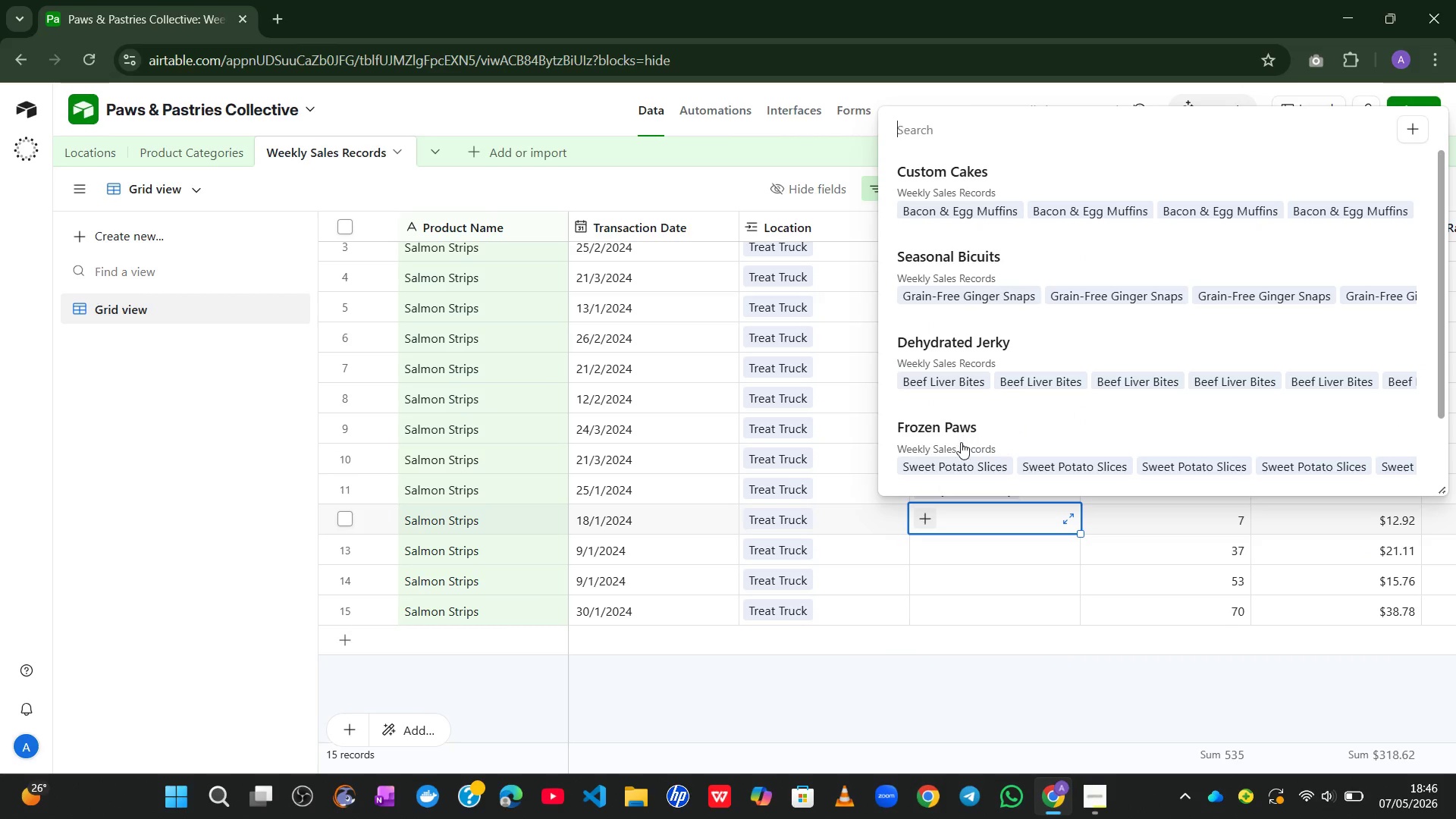 
left_click([947, 359])
 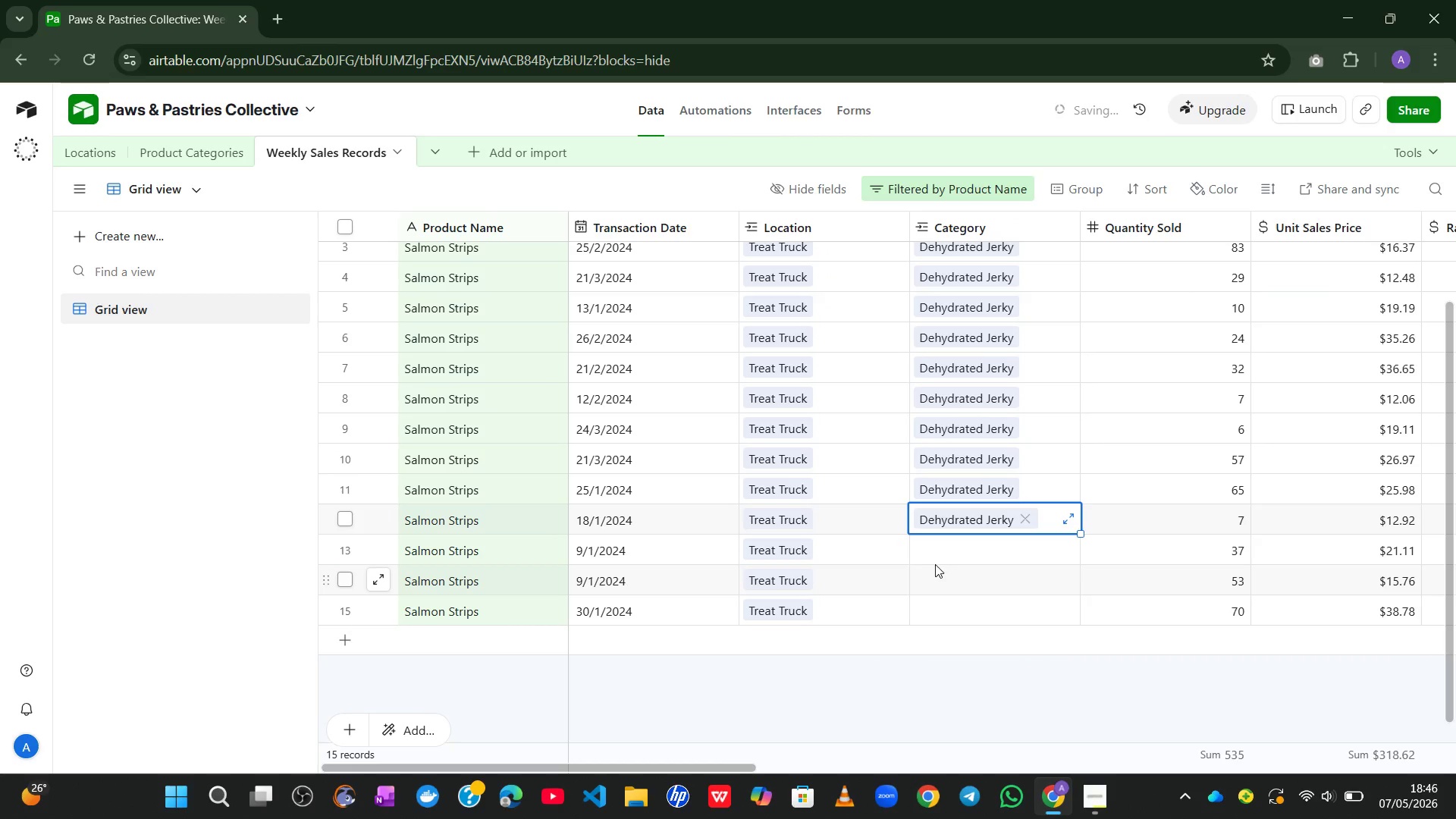 
left_click([946, 535])
 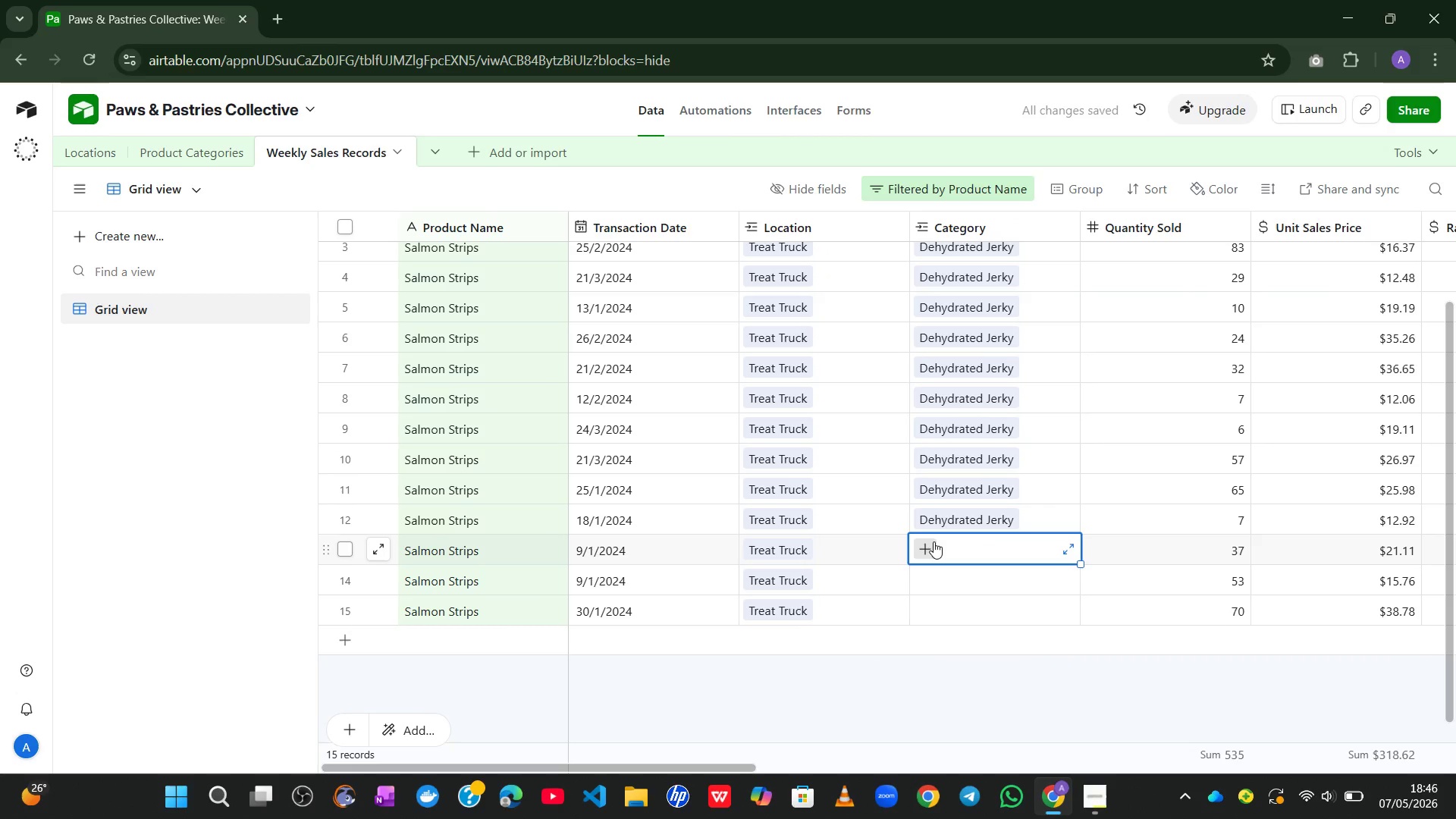 
left_click([934, 541])
 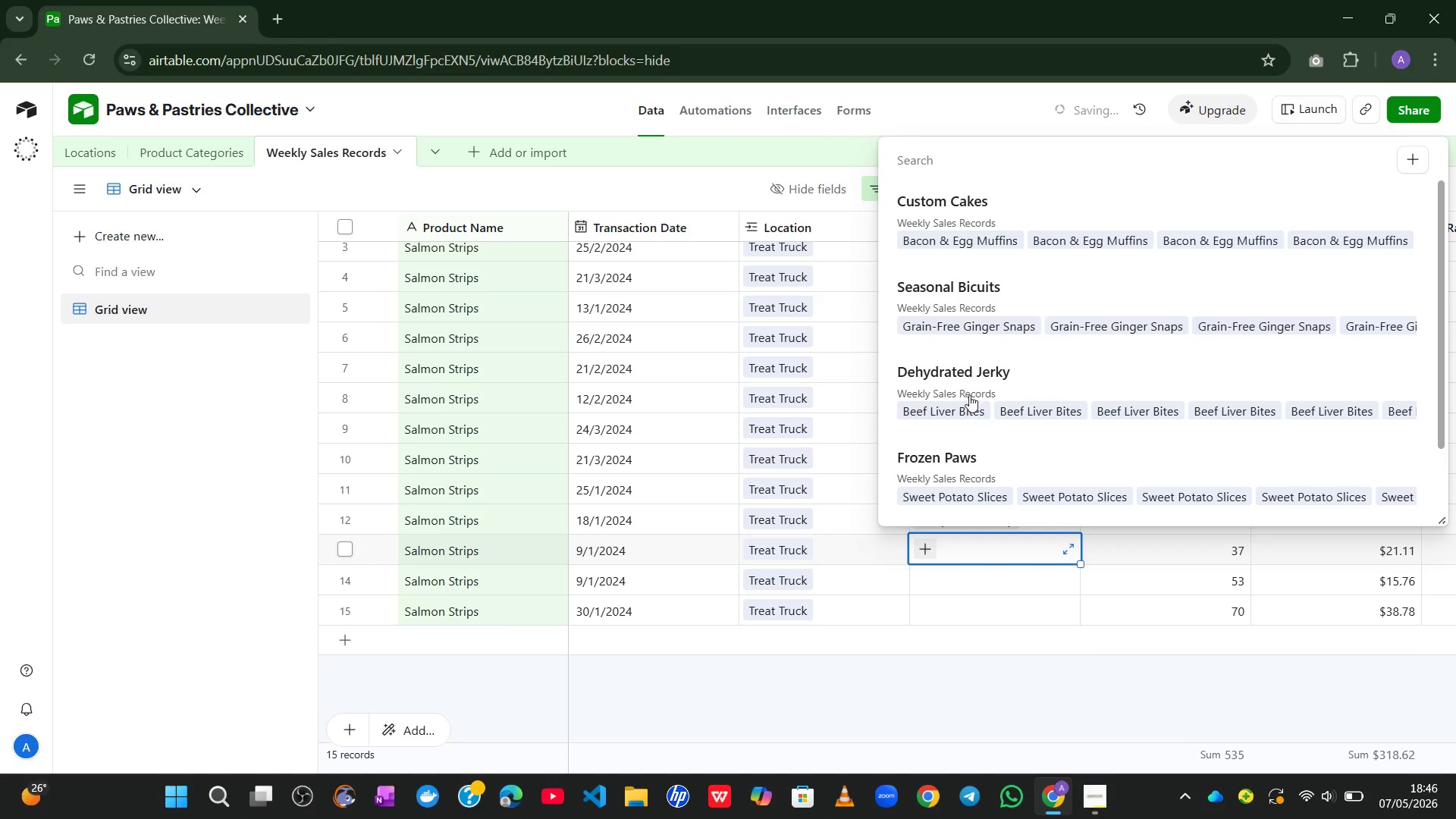 
left_click([966, 388])
 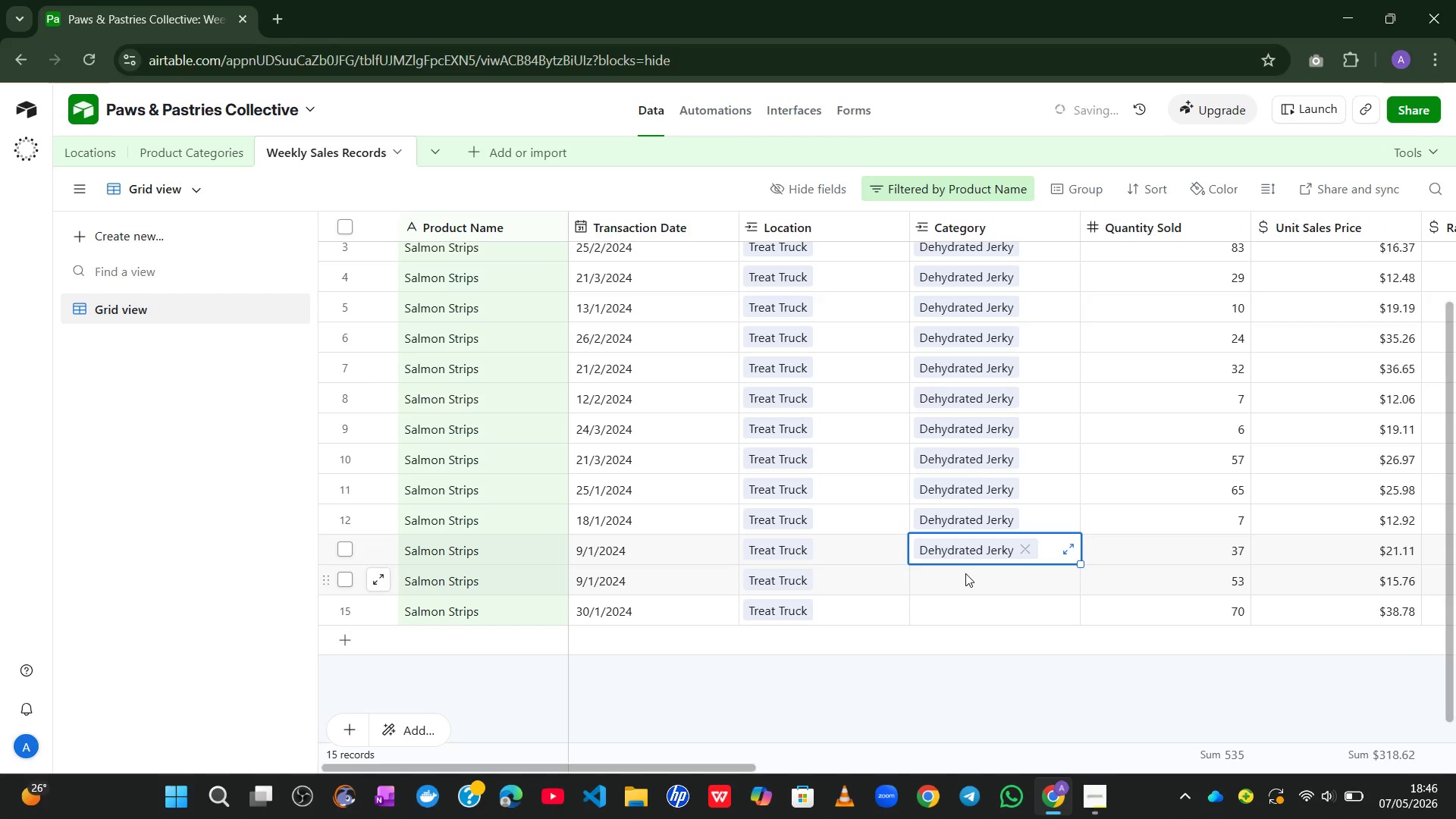 
left_click_drag(start_coordinate=[965, 573], to_coordinate=[942, 574])
 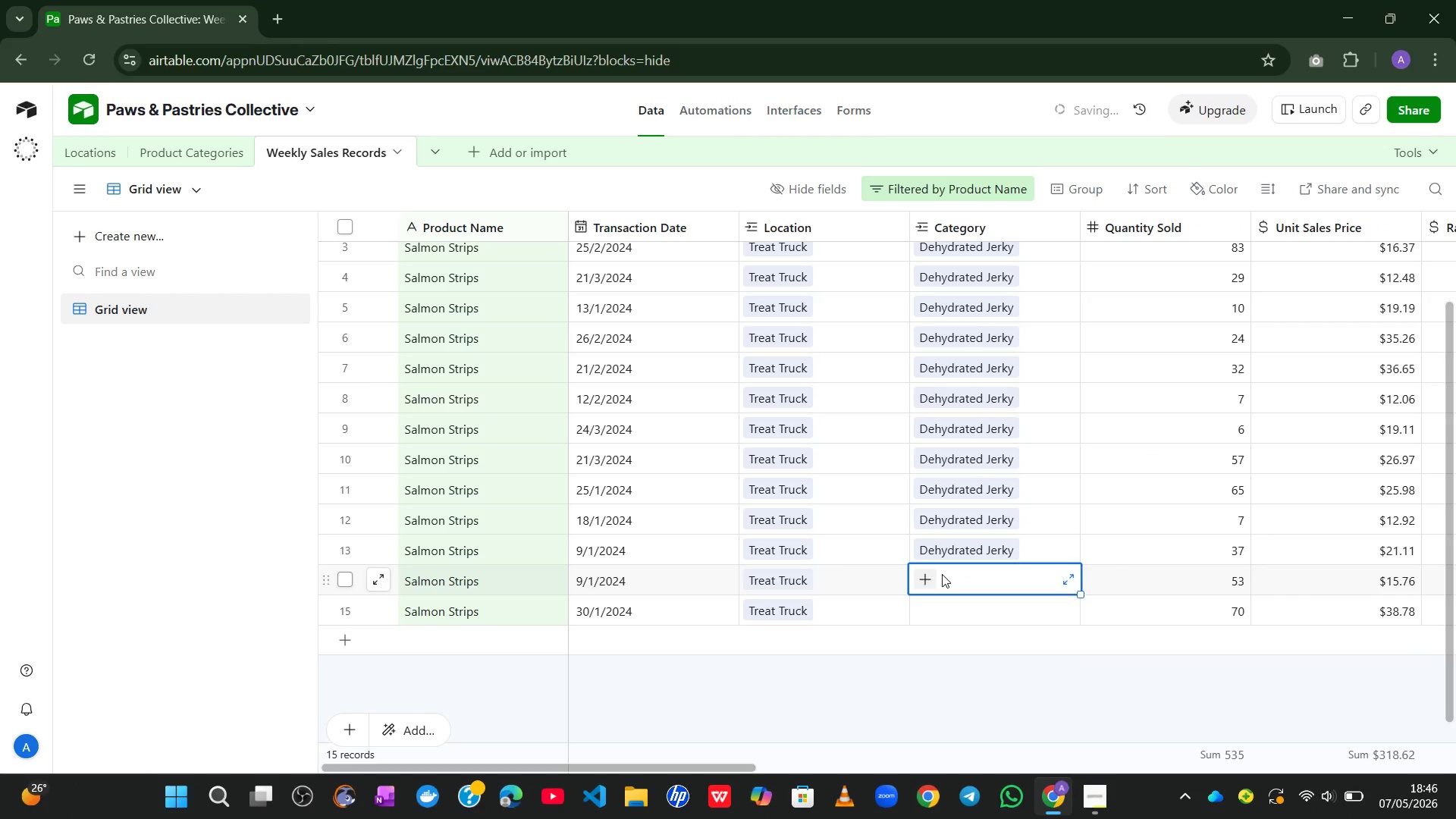 
left_click([942, 574])
 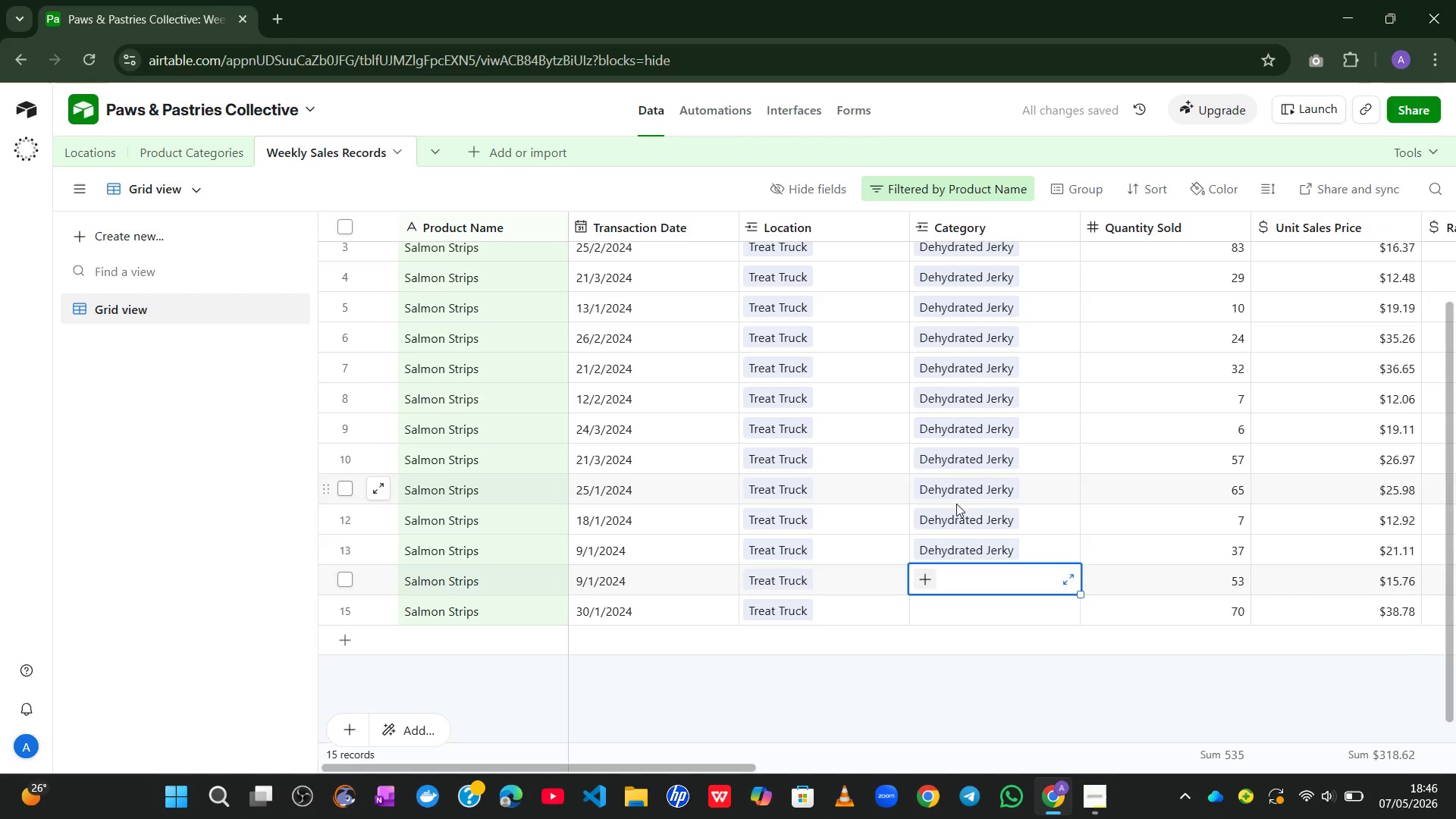 
left_click([921, 585])
 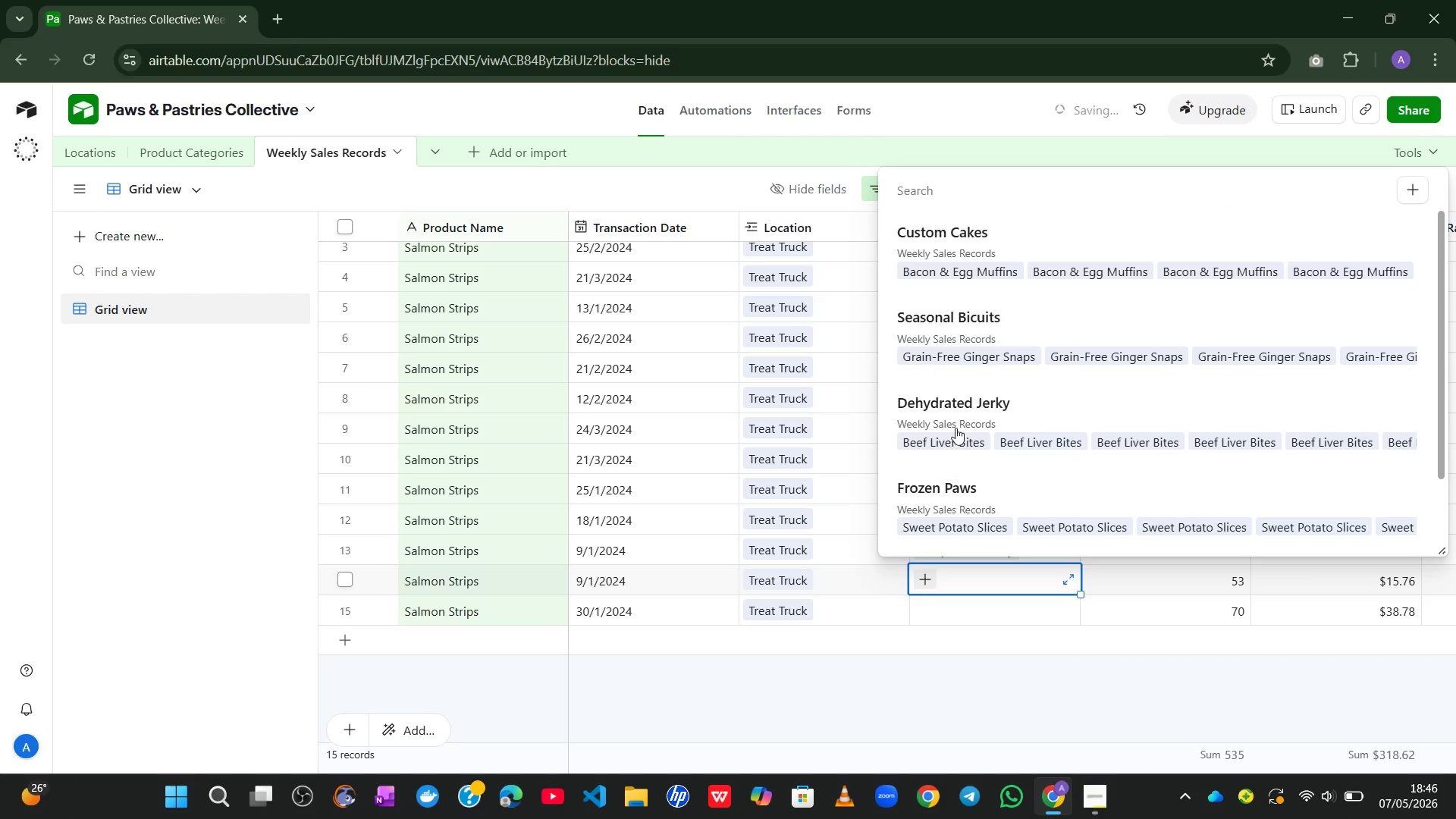 
left_click([955, 428])
 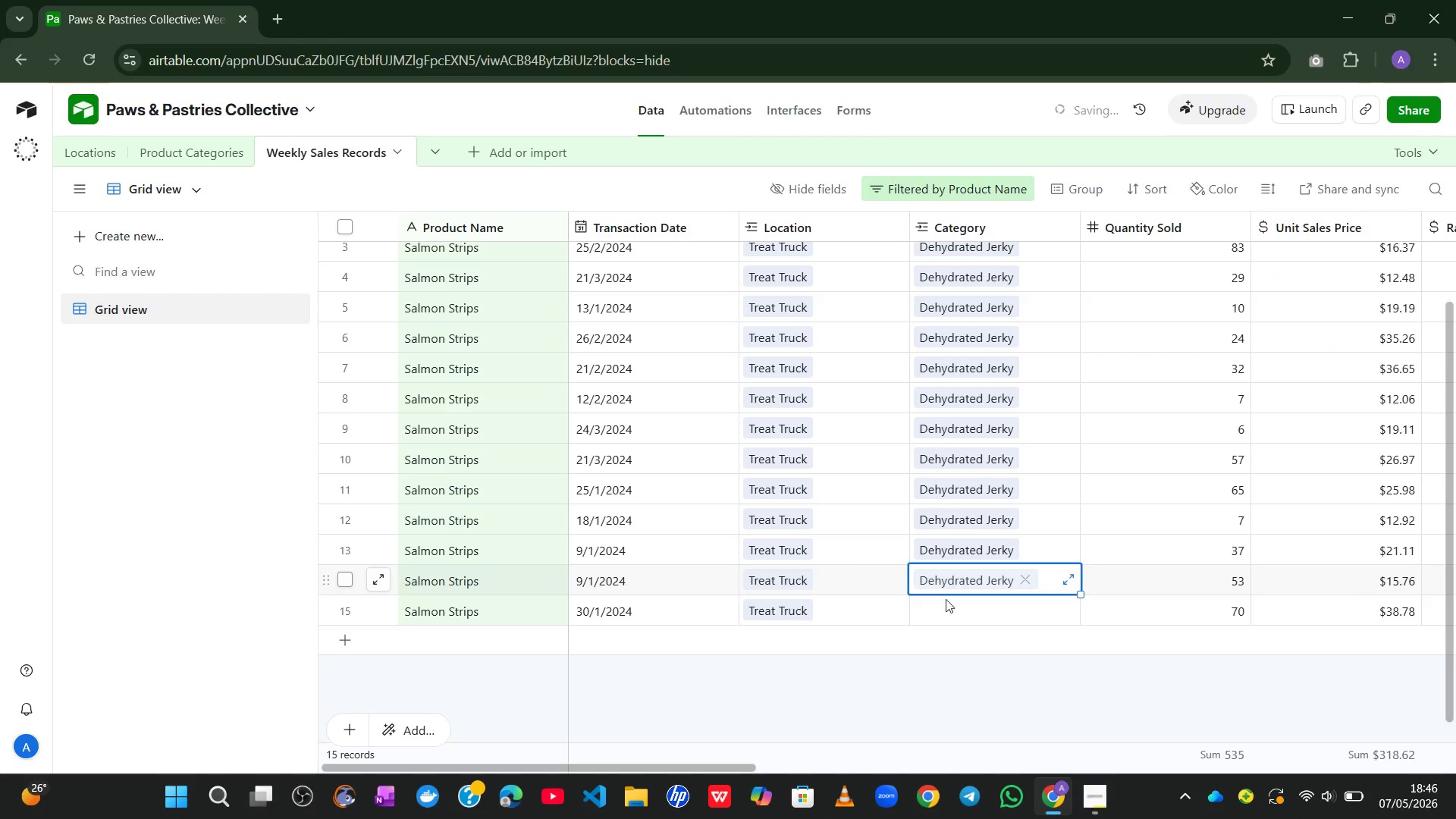 
left_click([940, 608])
 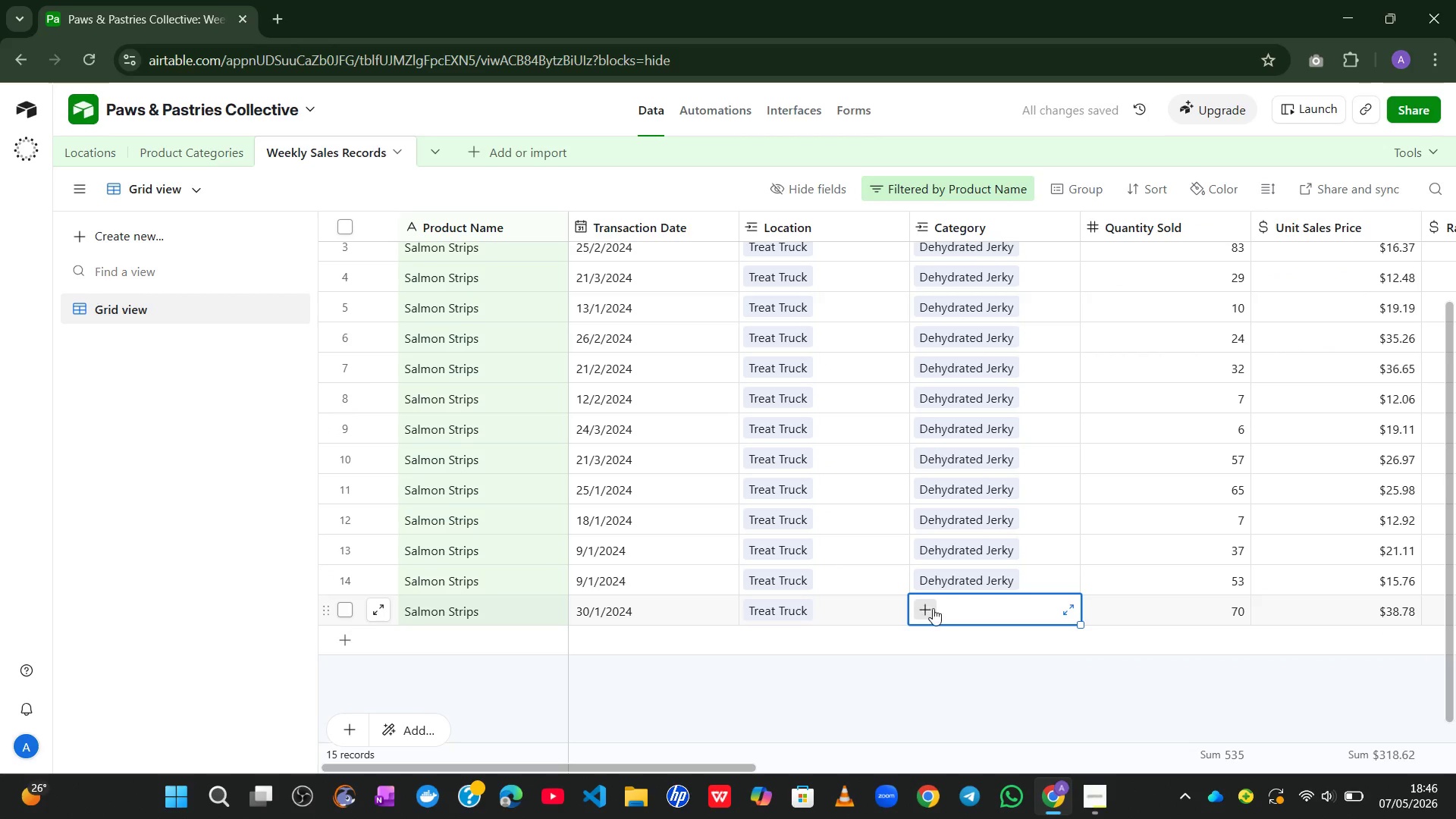 
left_click([933, 608])
 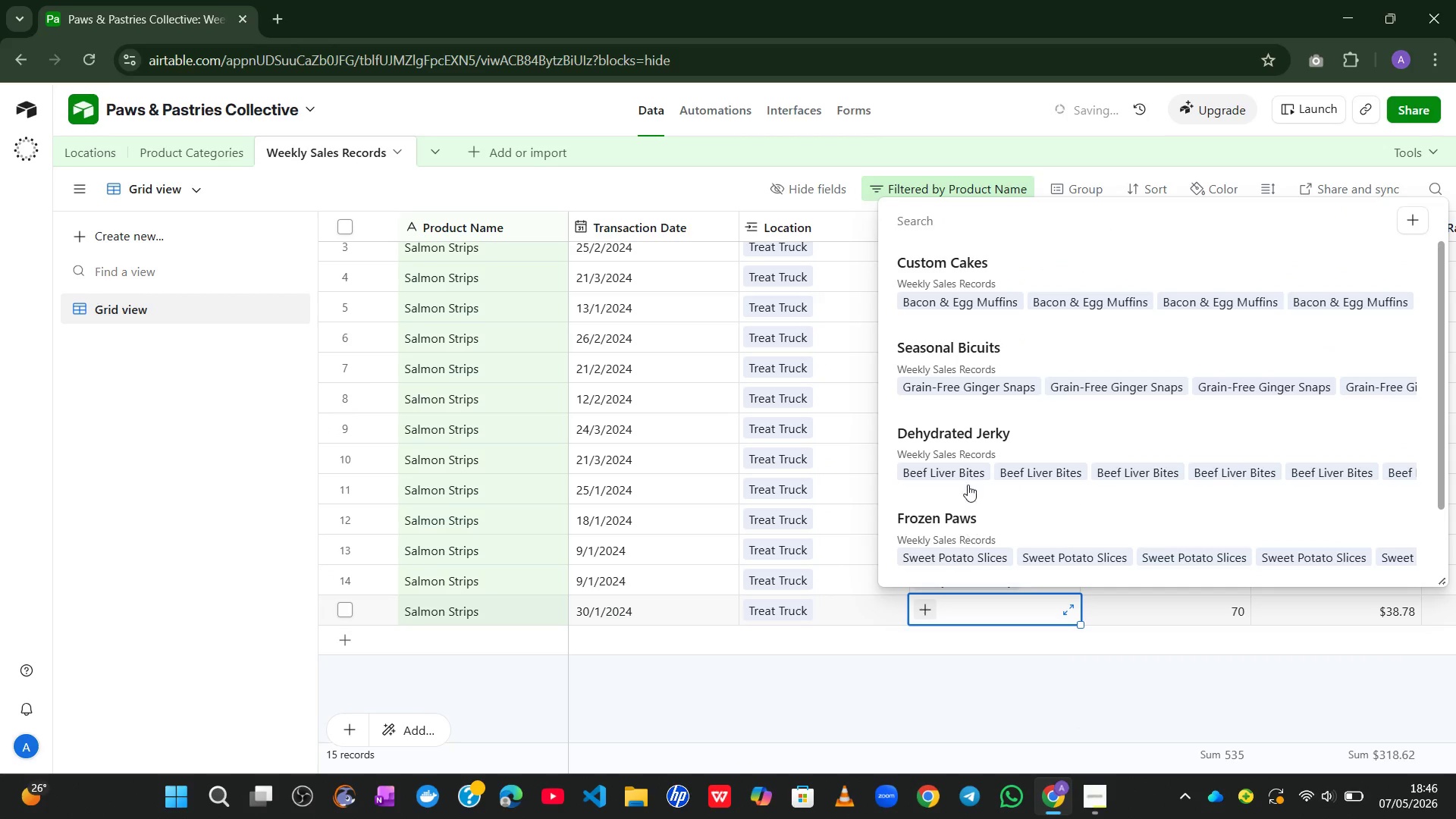 
left_click([966, 466])
 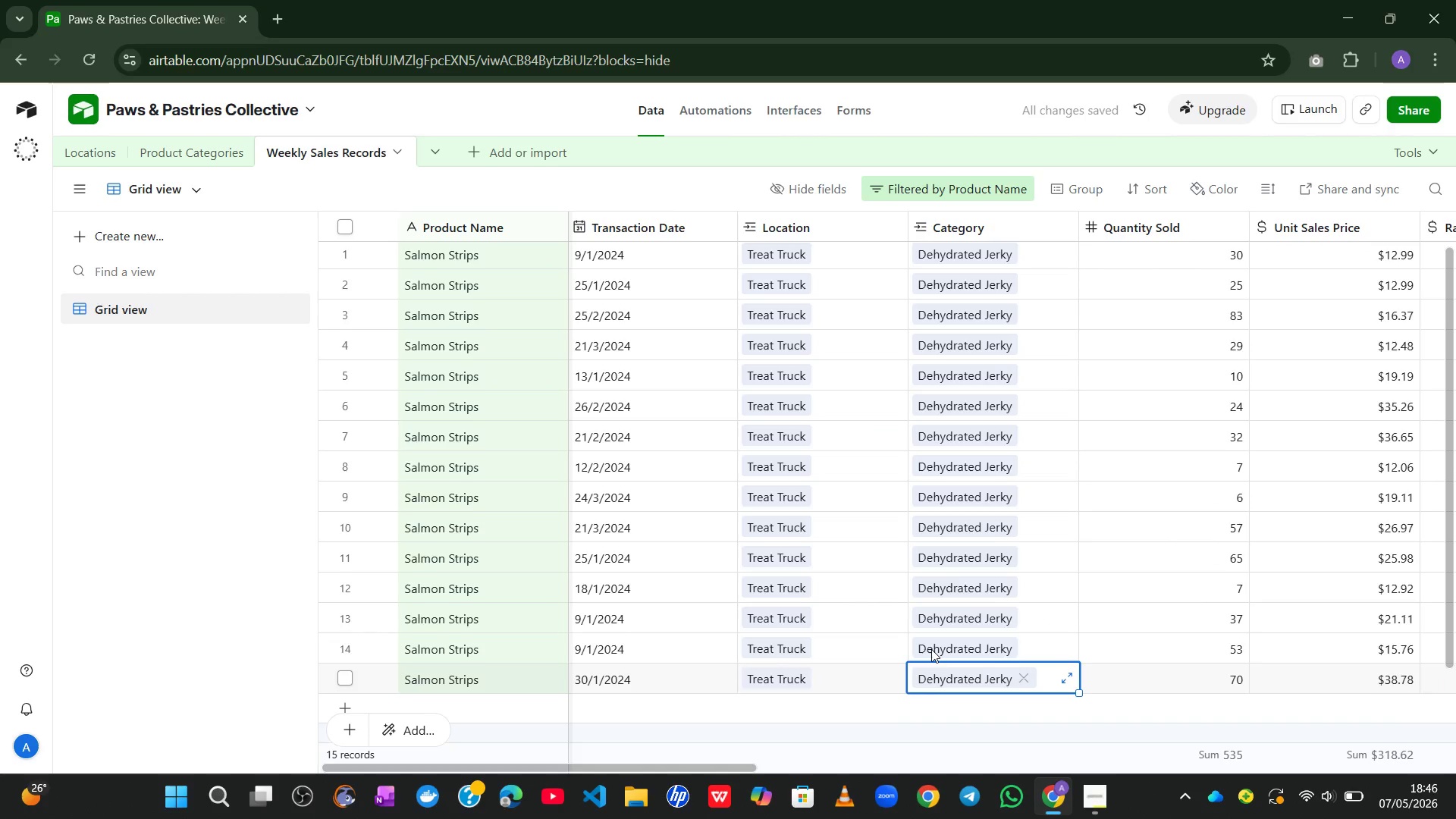 
left_click([921, 708])
 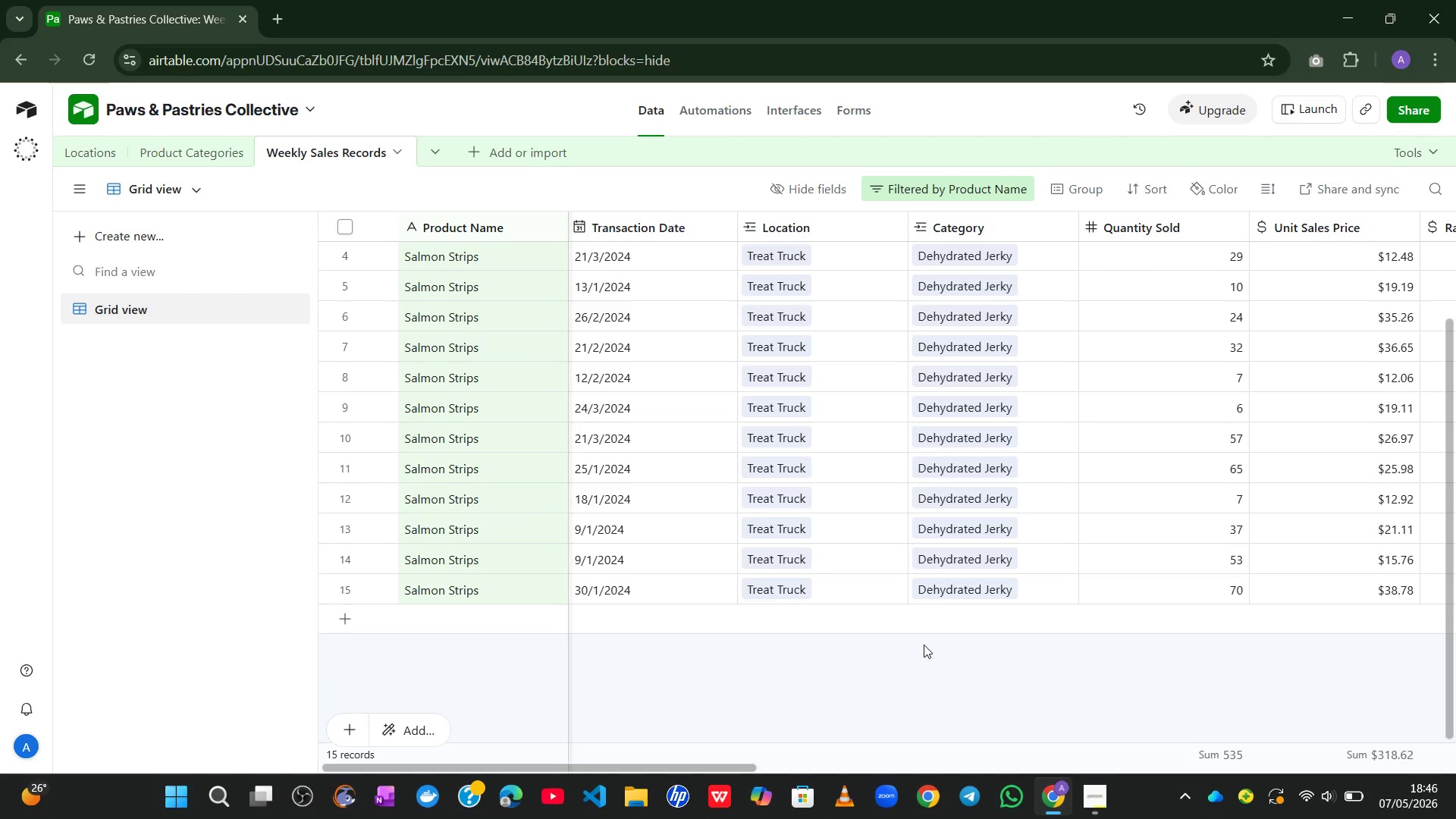 
wait(7.8)
 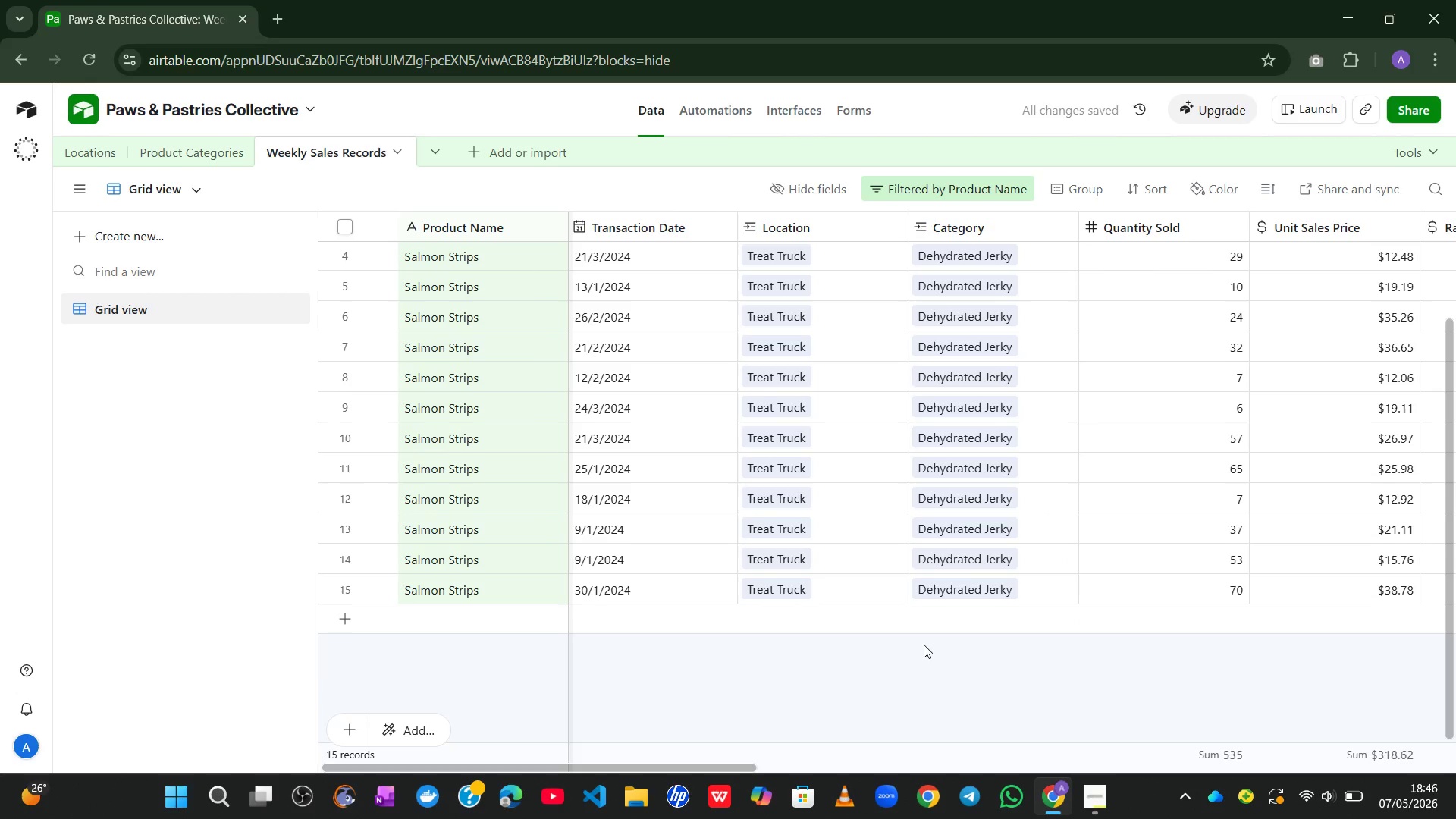 
left_click([928, 190])
 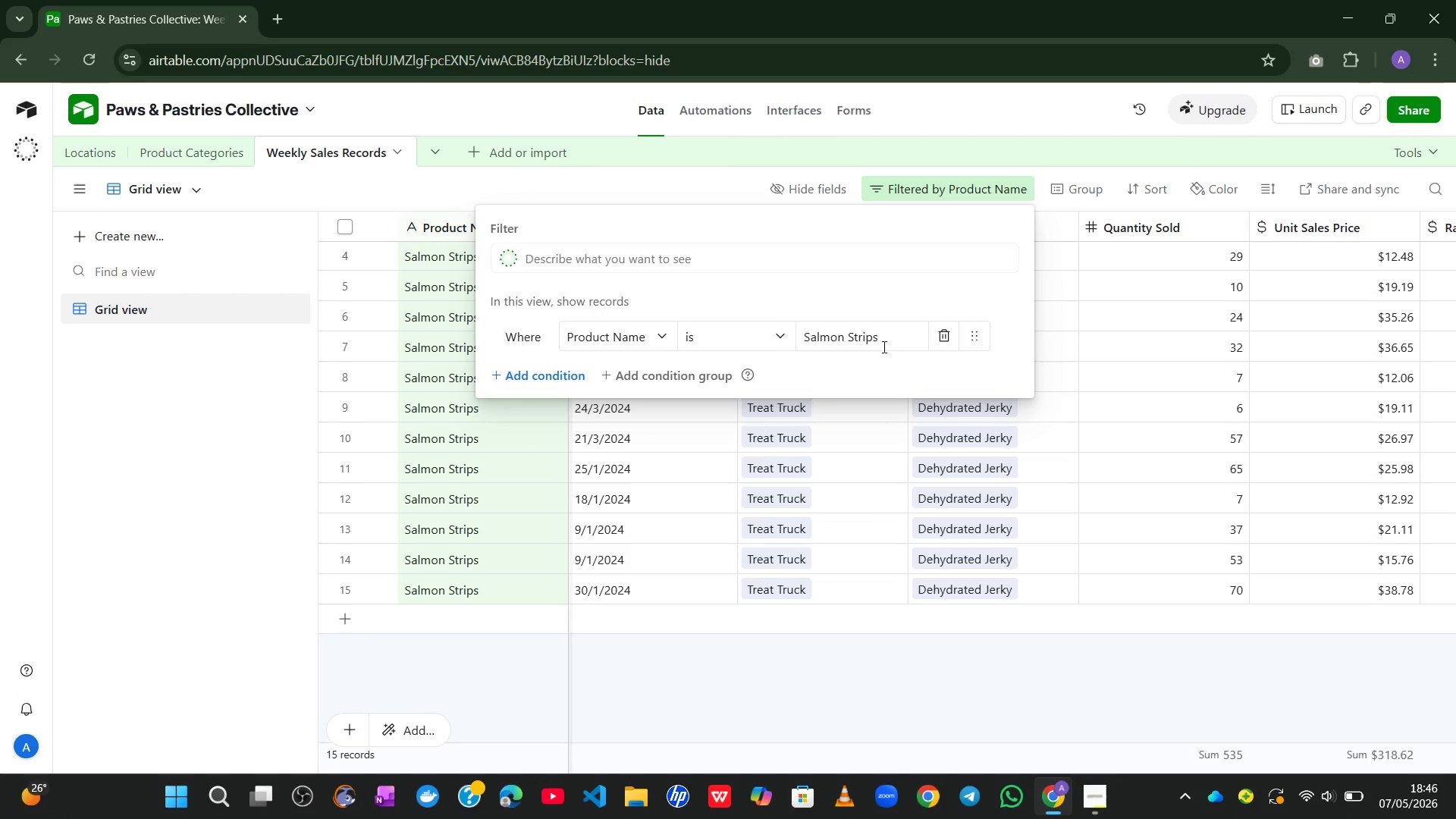 
left_click([880, 347])
 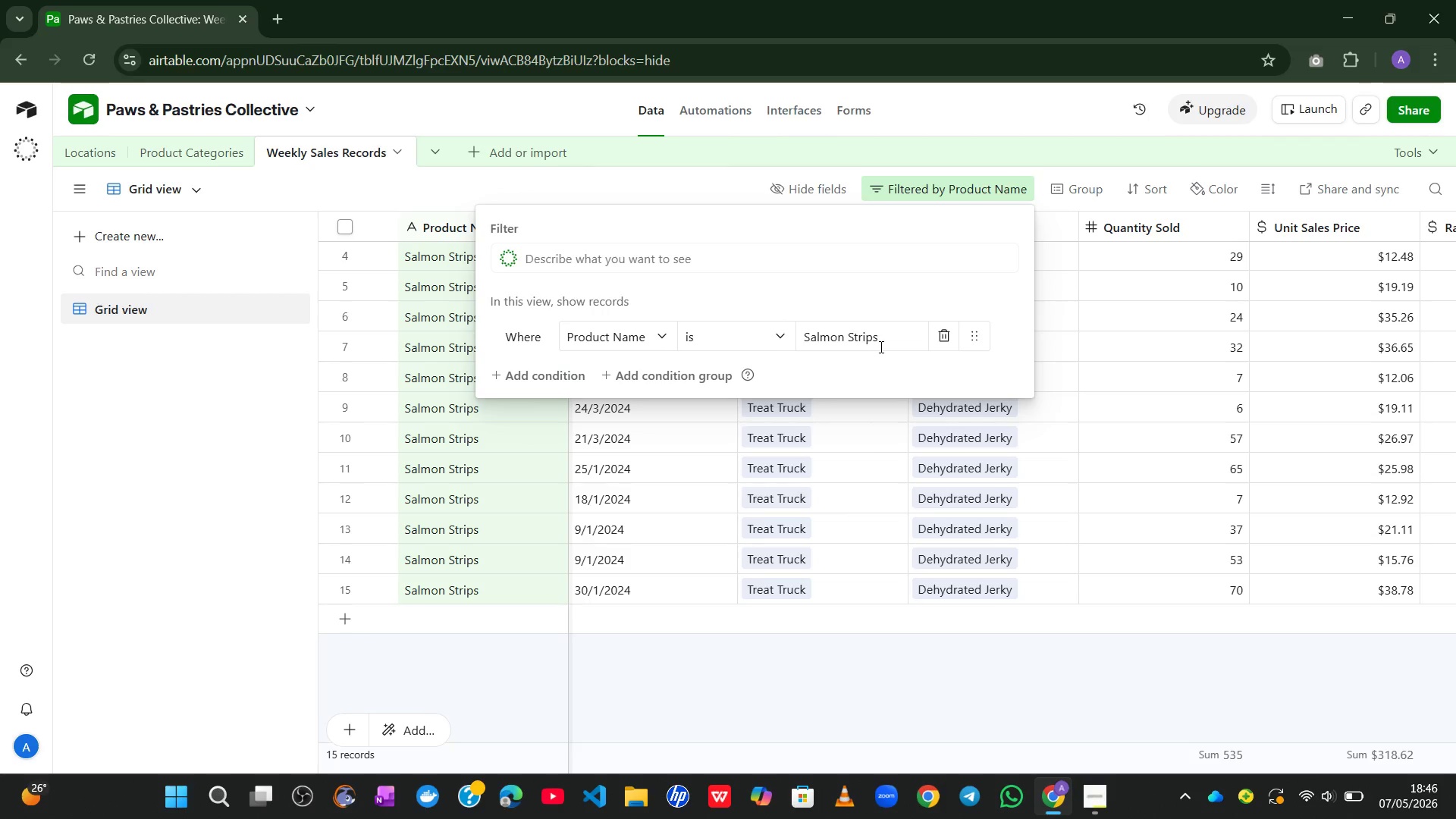 
key(Control+A)
 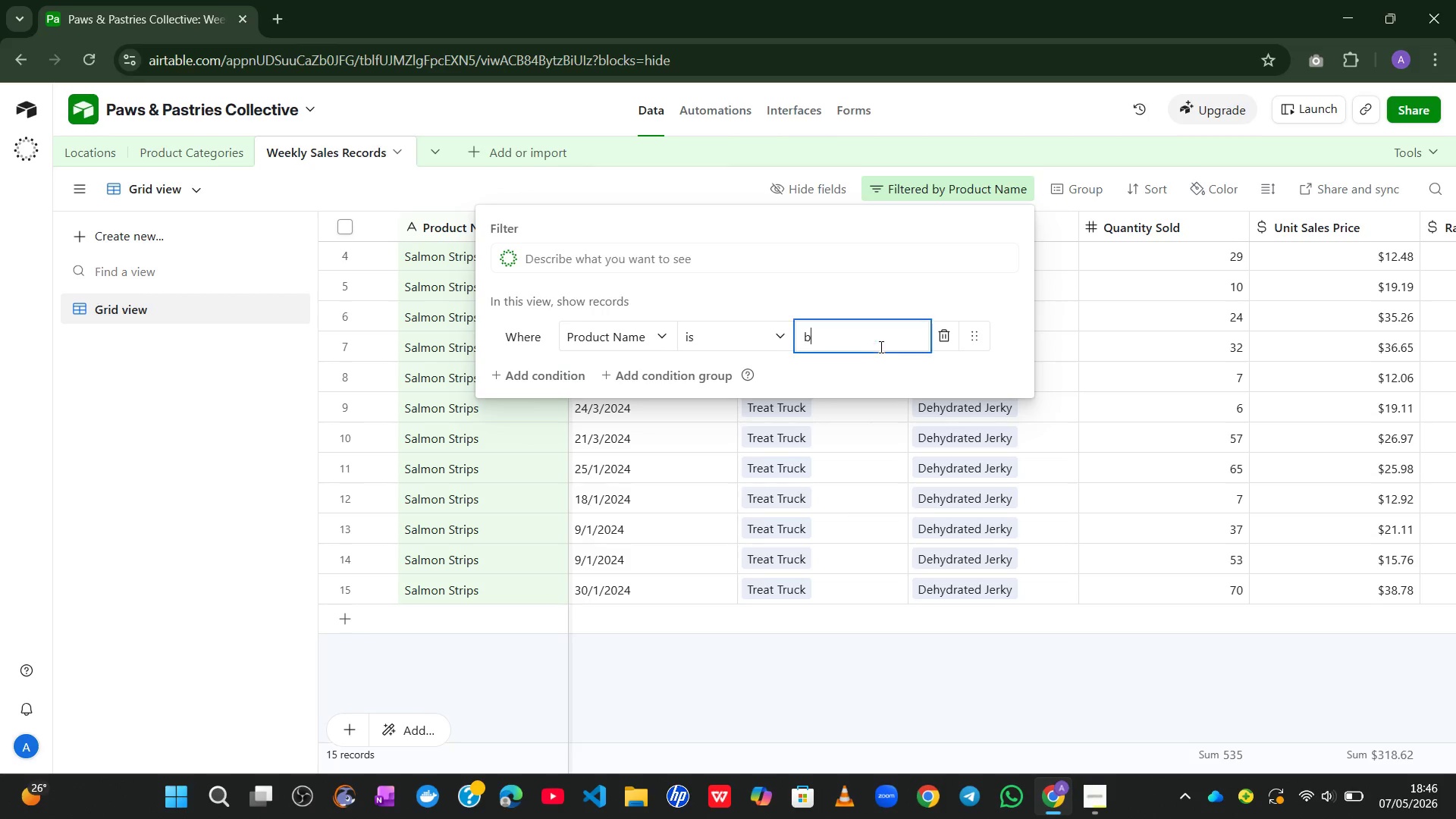 
key(B)
 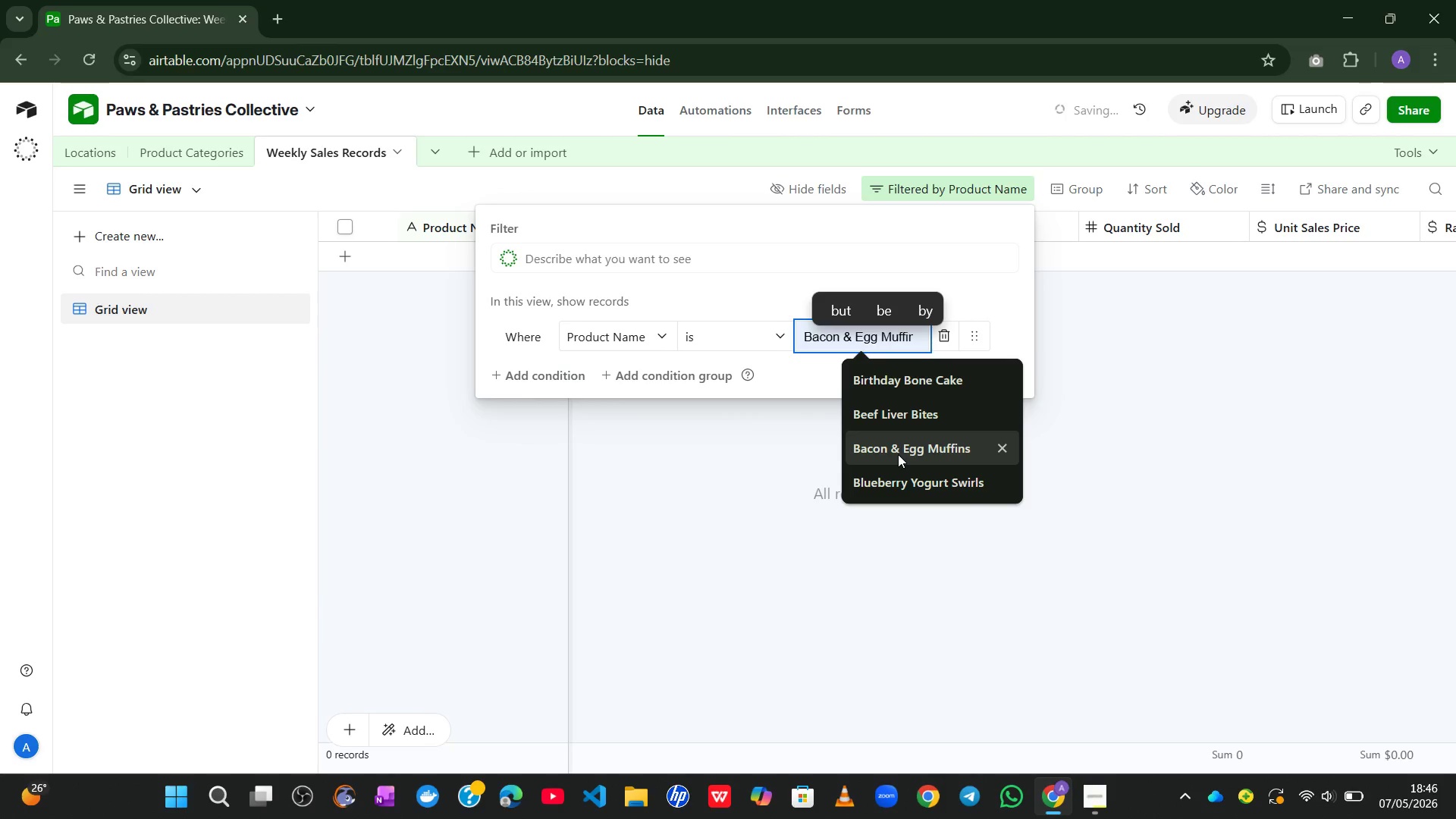 
left_click([892, 475])
 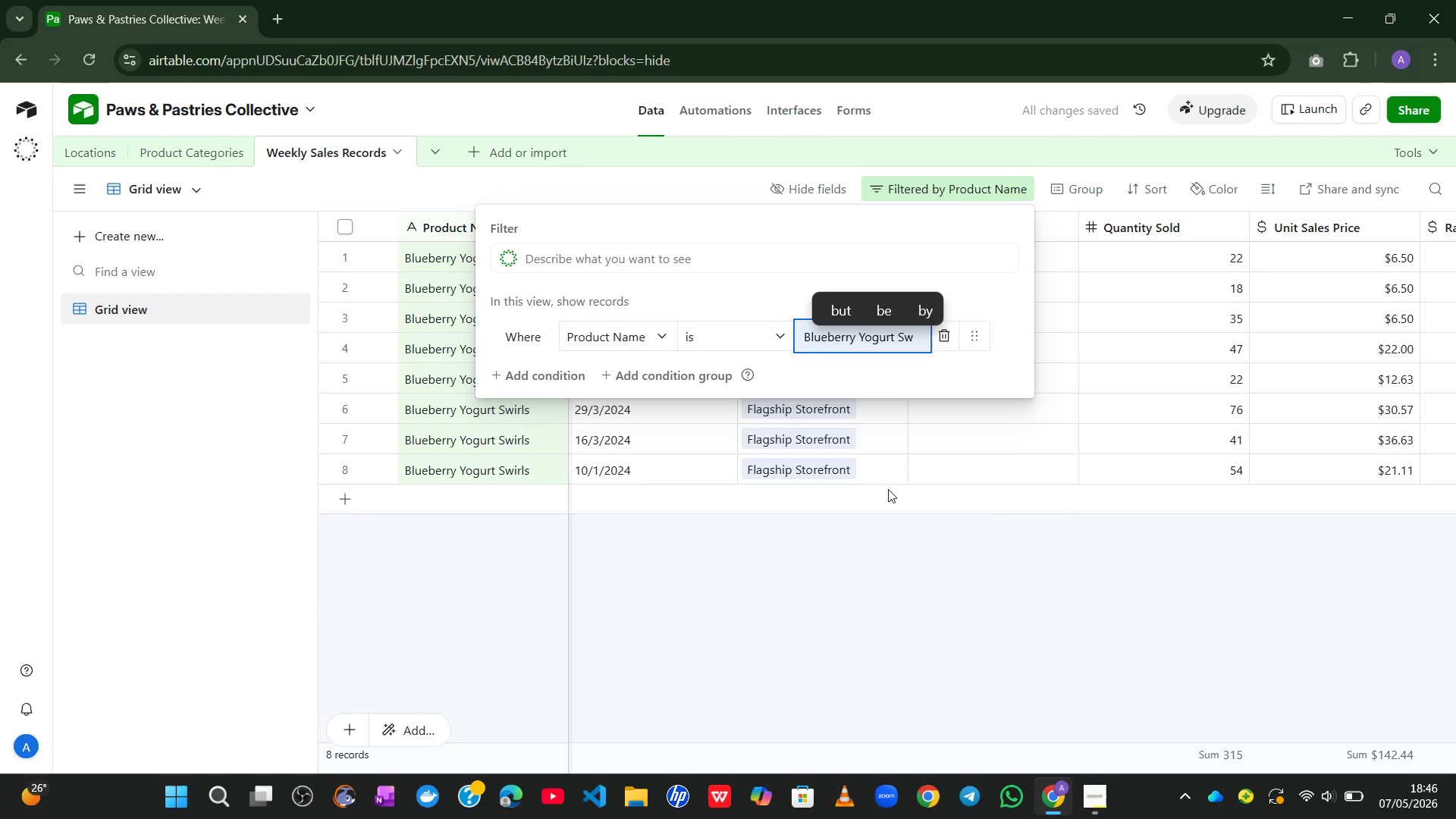 
left_click([866, 554])
 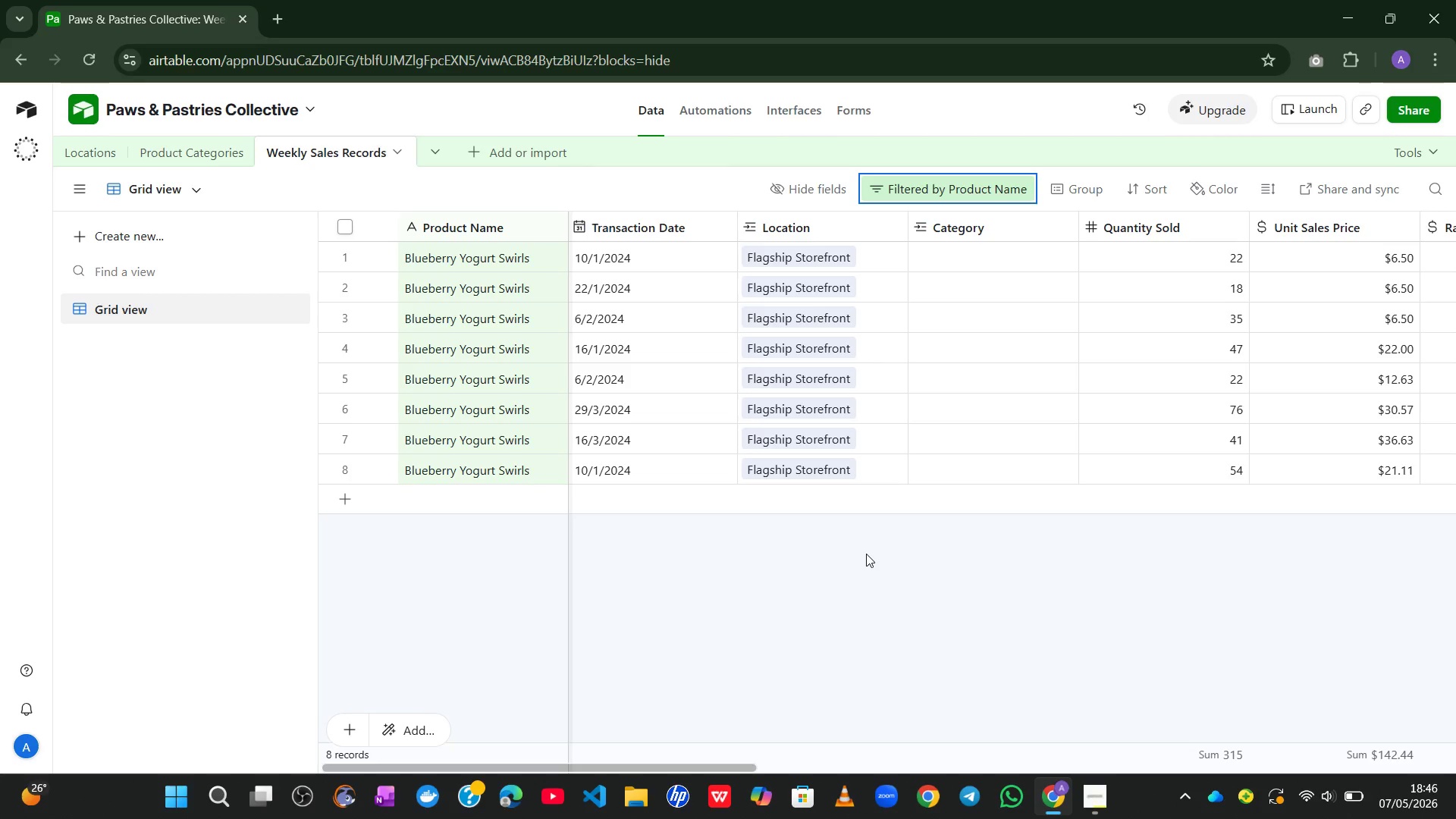 
wait(7.39)
 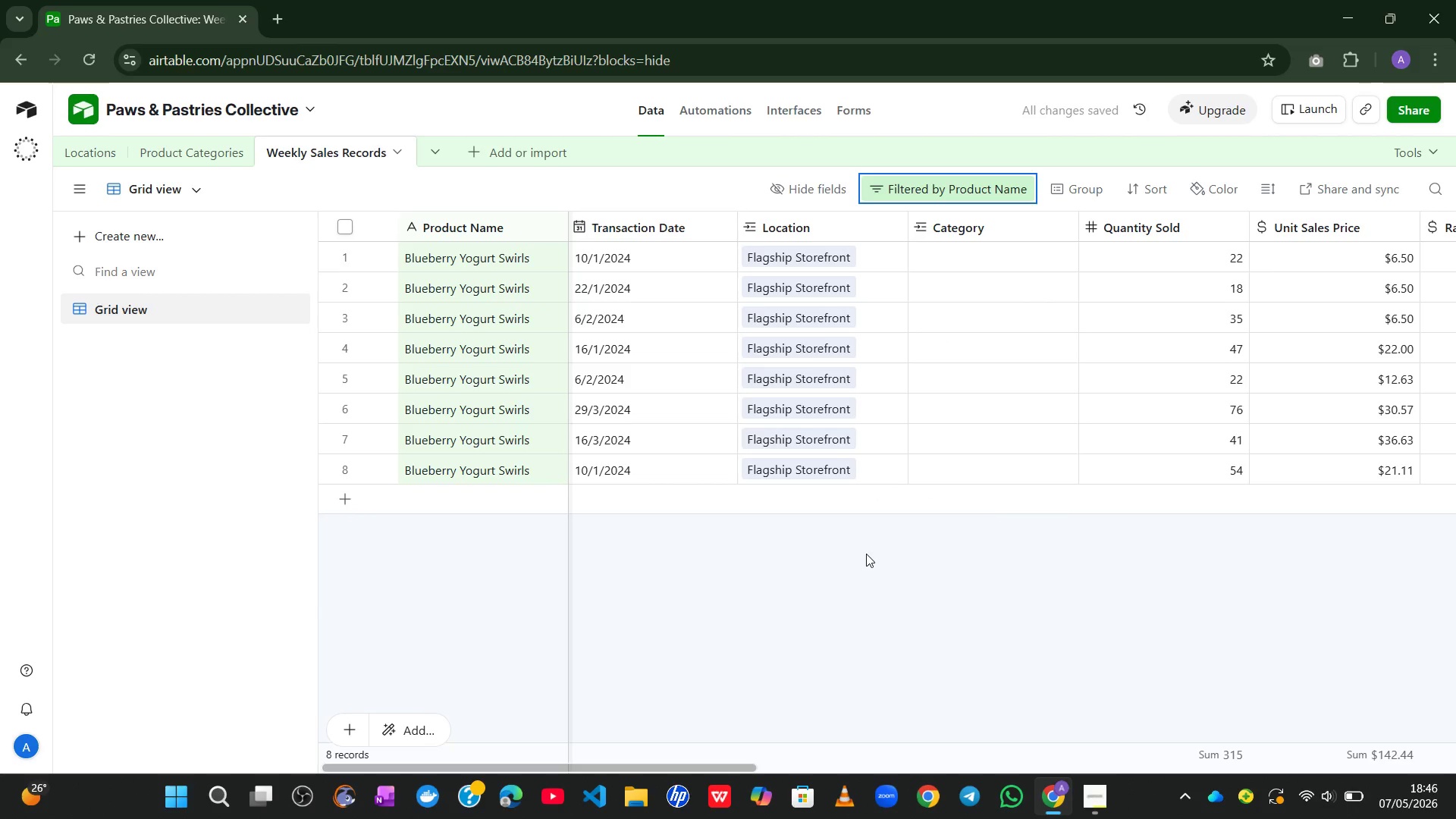 
left_click([948, 265])
 